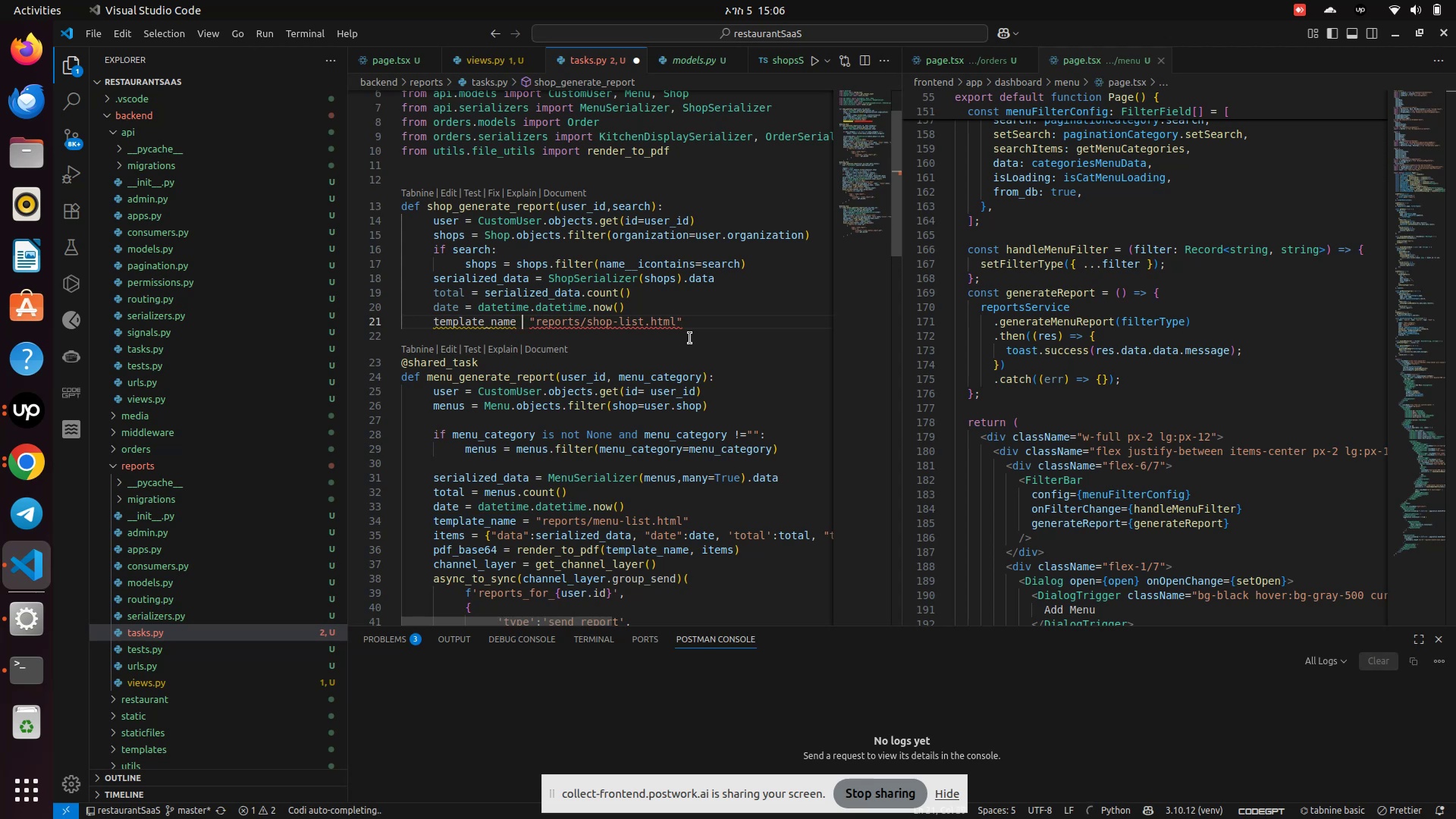 
key(Equal)
 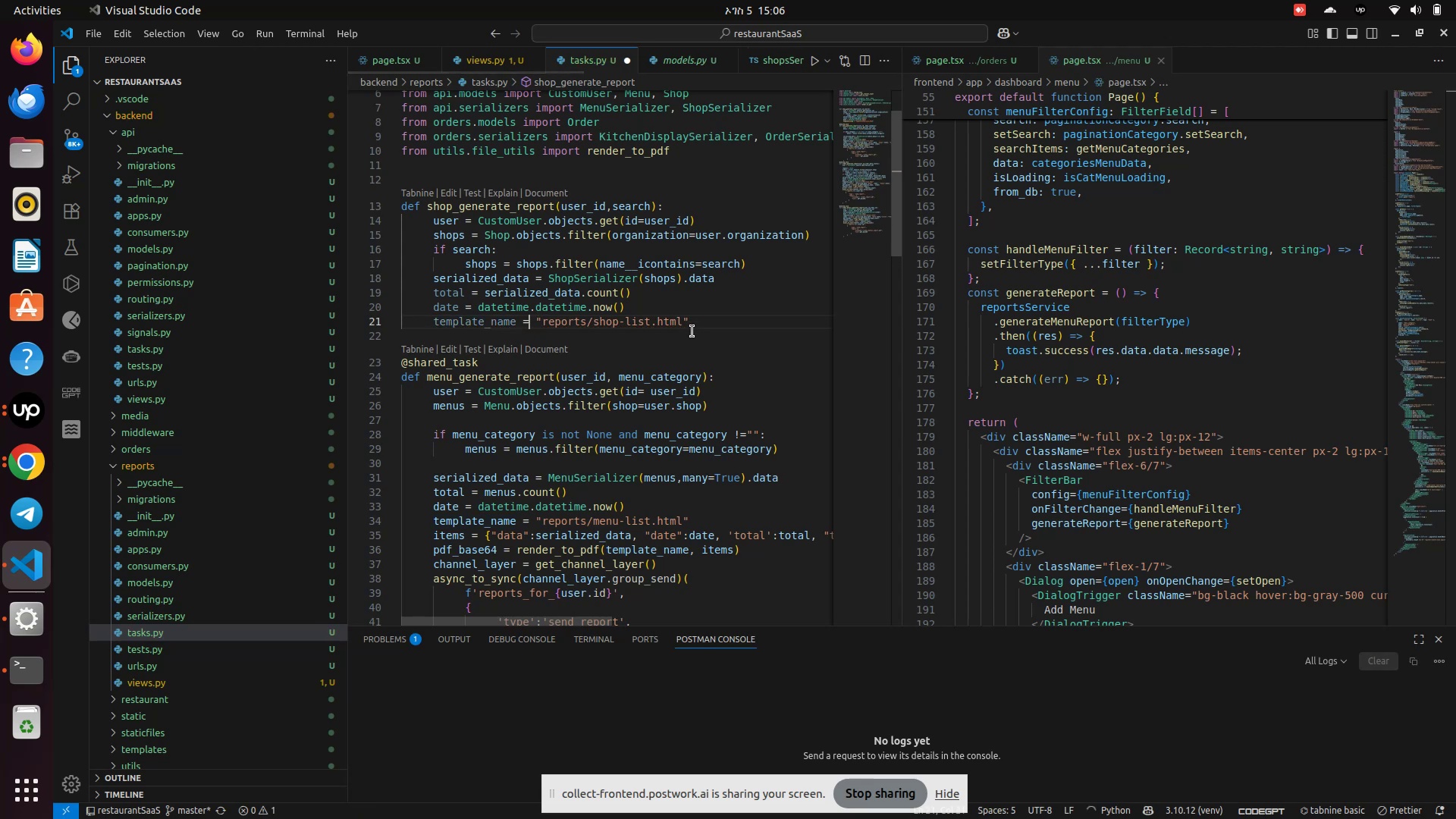 
left_click([702, 324])
 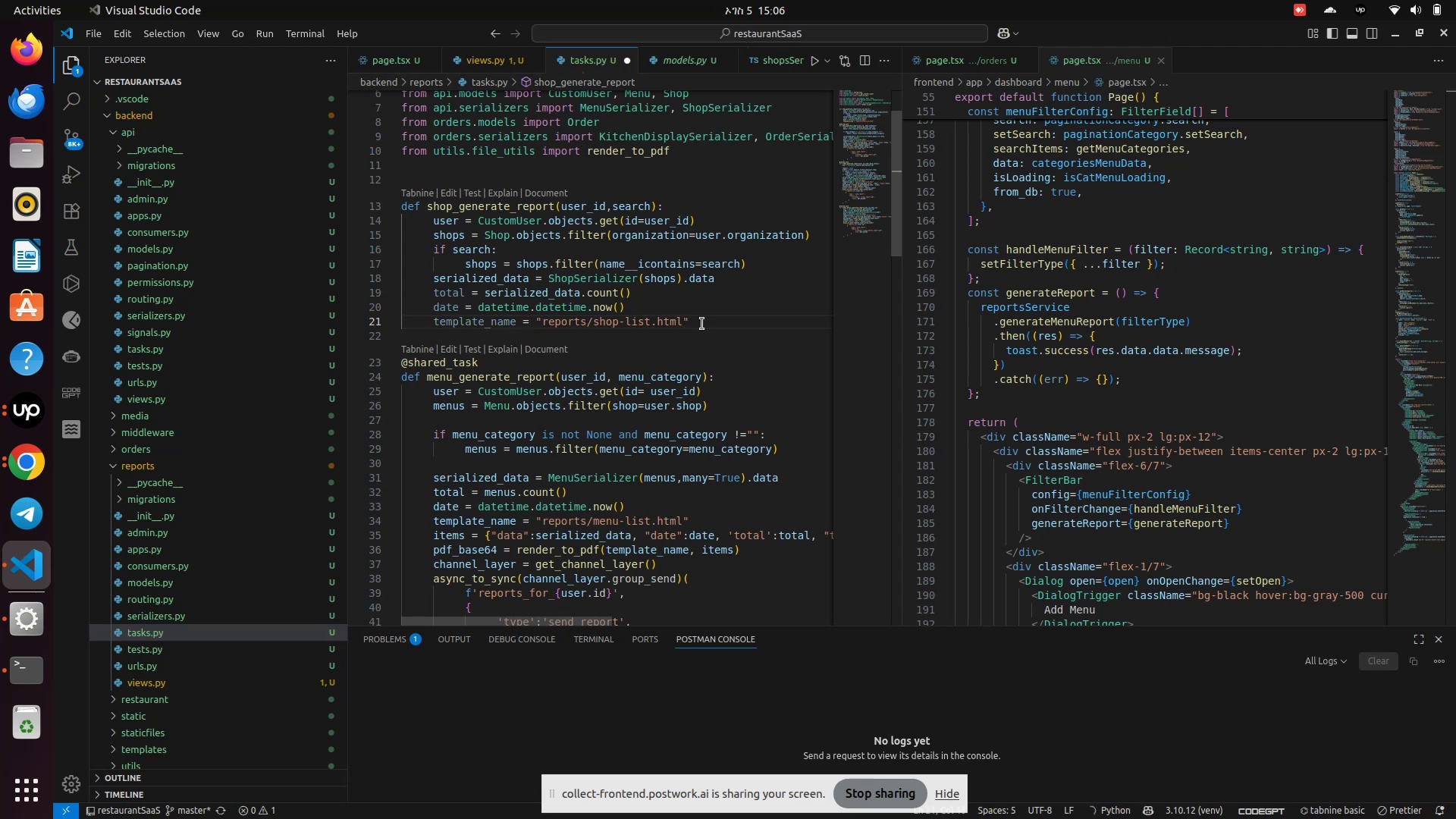 
key(Control+S)
 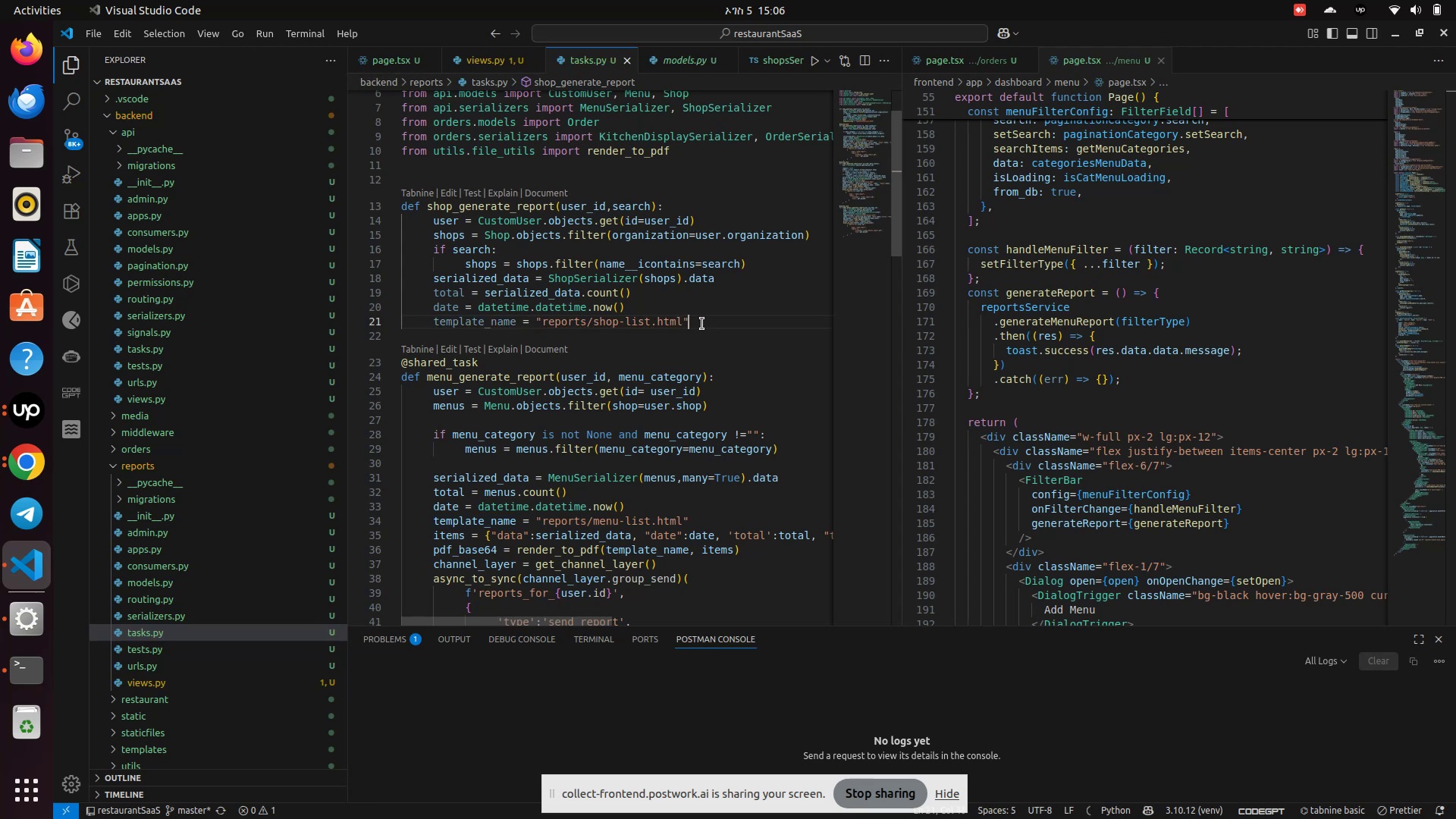 
key(Enter)
 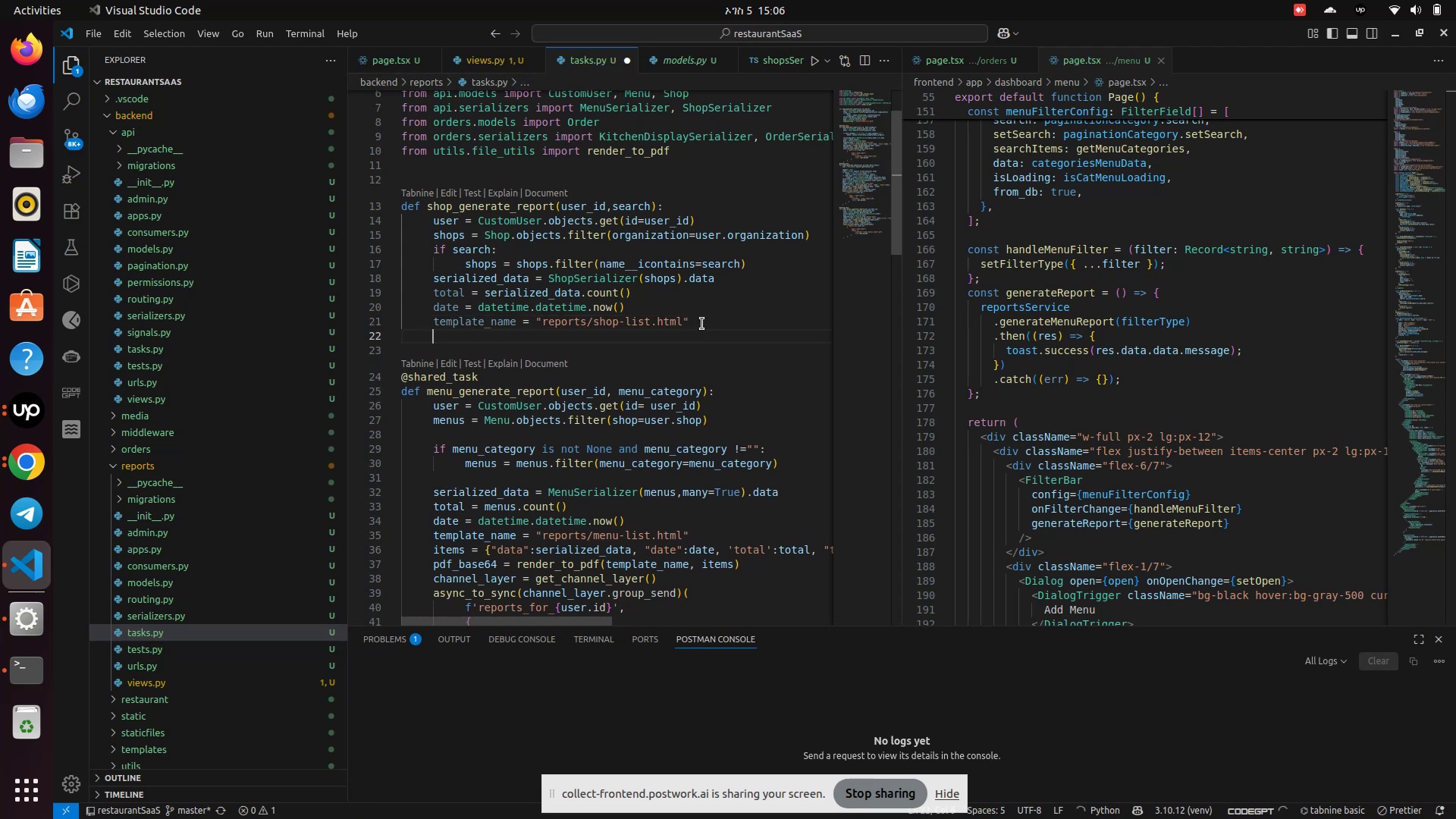 
type(pdf_base64 = )
key(Backspace)
key(Backspace)
key(Backspace)
type(items = {data:)
key(Backspace)
key(Backspace)
key(Backspace)
key(Backspace)
key(Backspace)
type("data)
 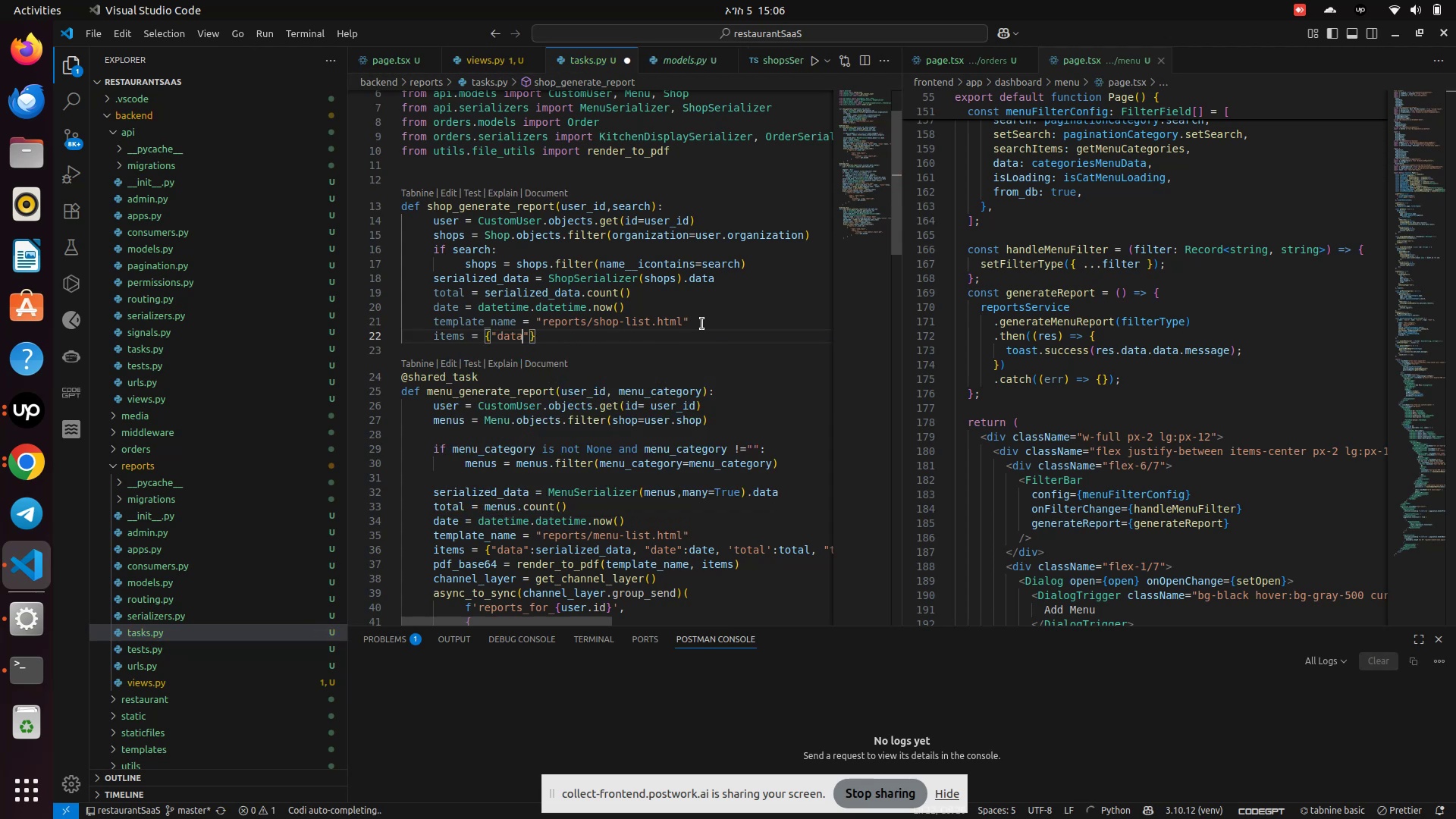 
 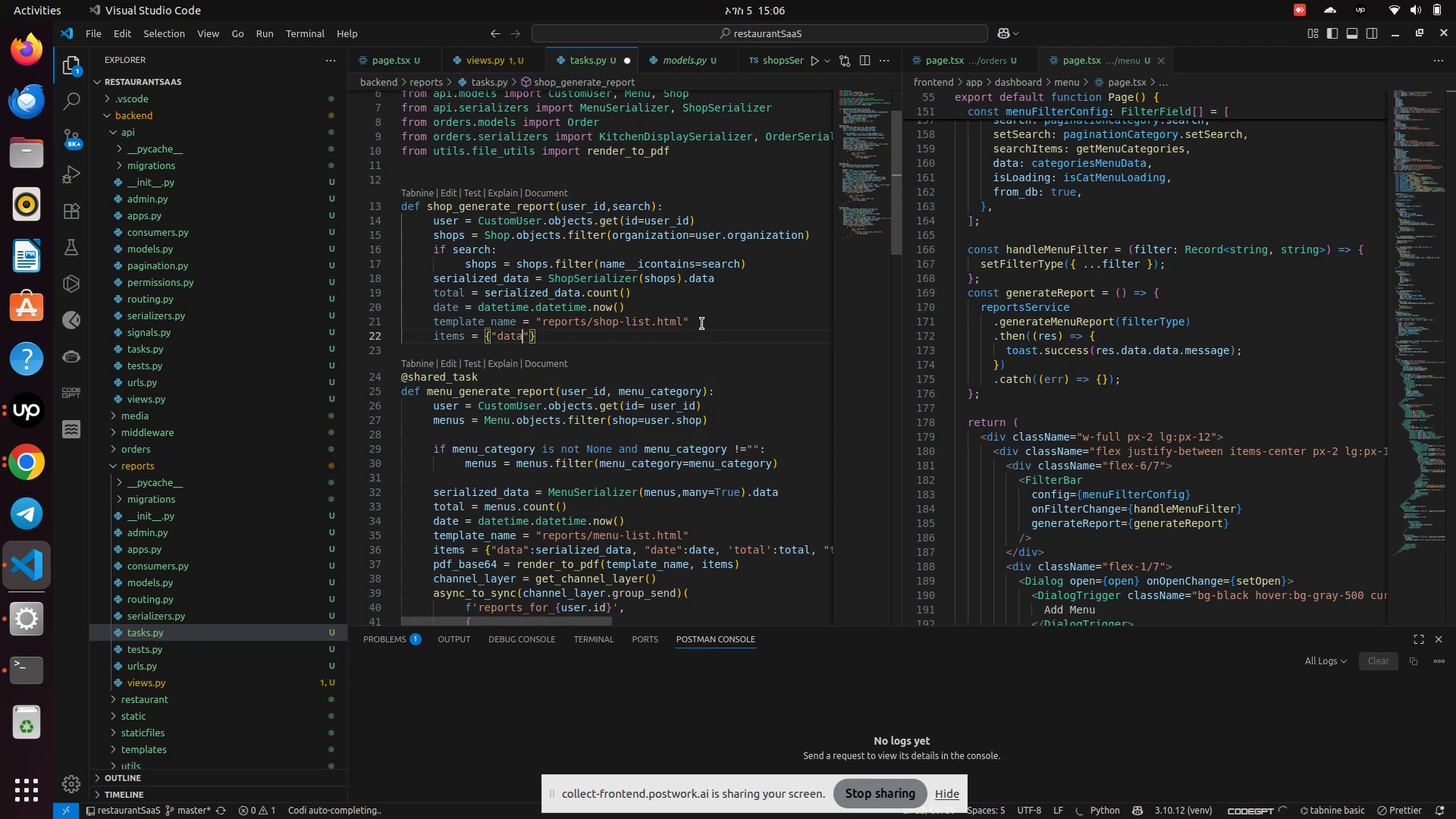 
key(ArrowRight)
 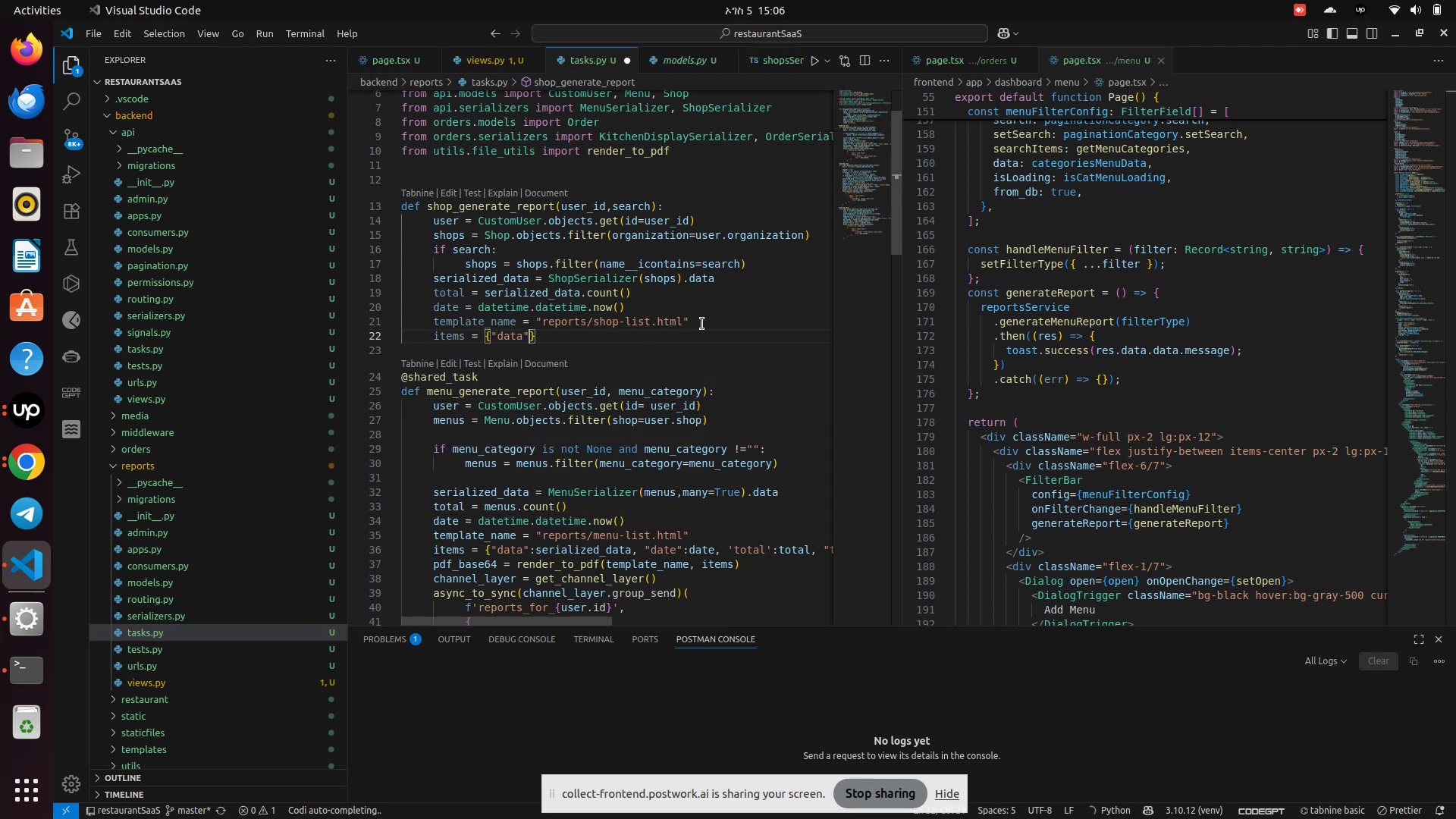 
type(:se)
 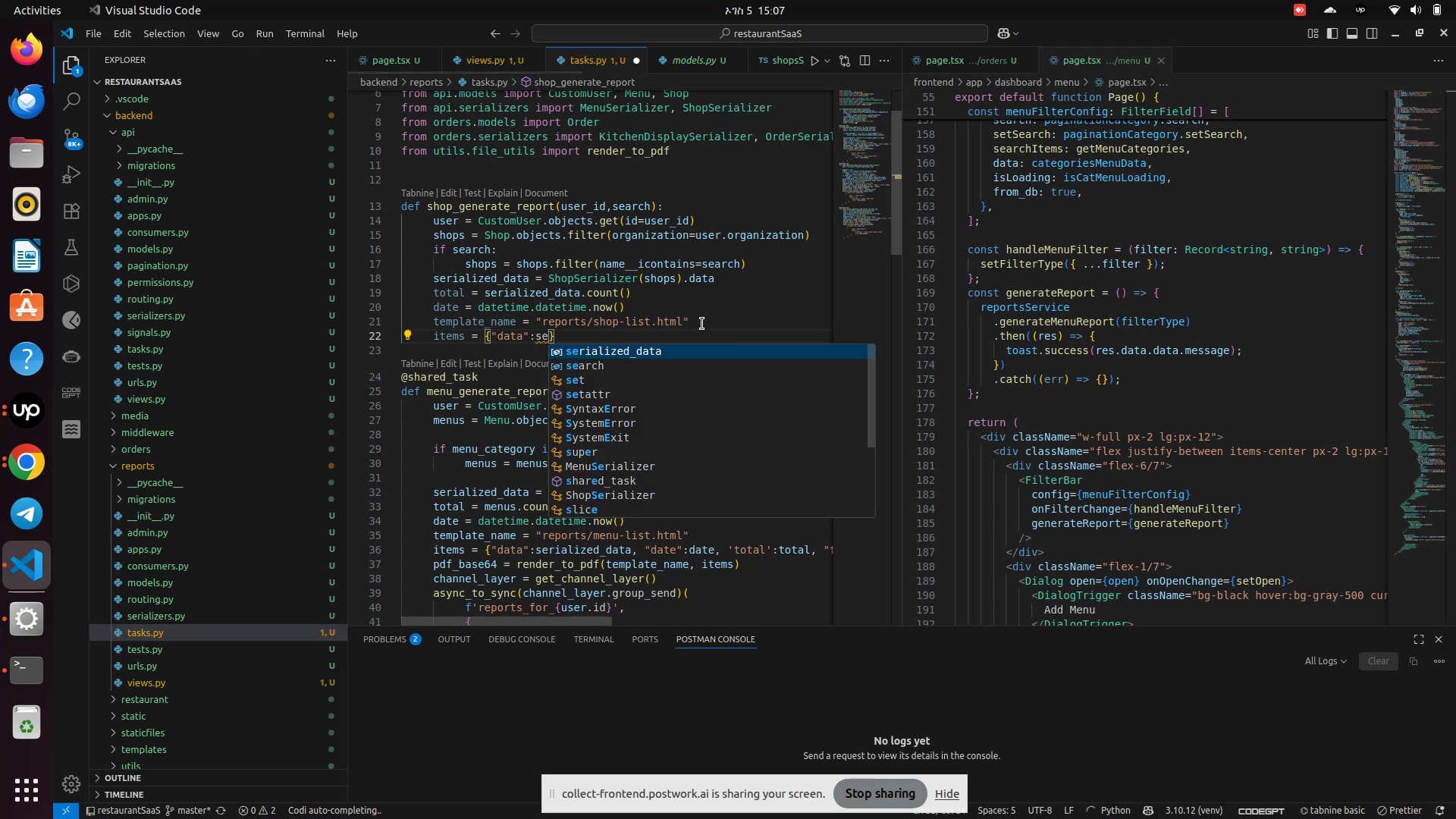 
key(Enter)
 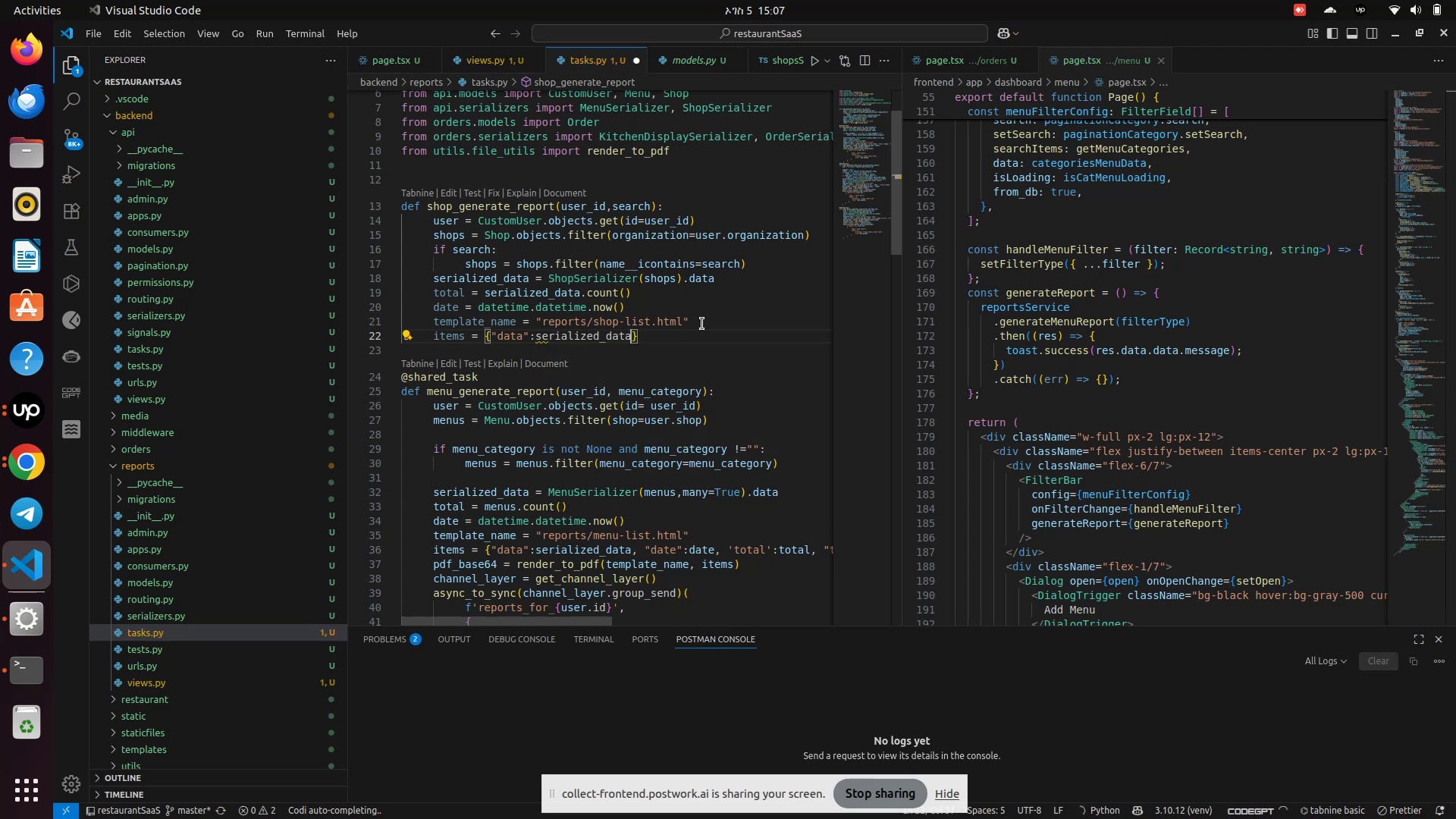 
type(l)
key(Backspace)
type(, "date)
 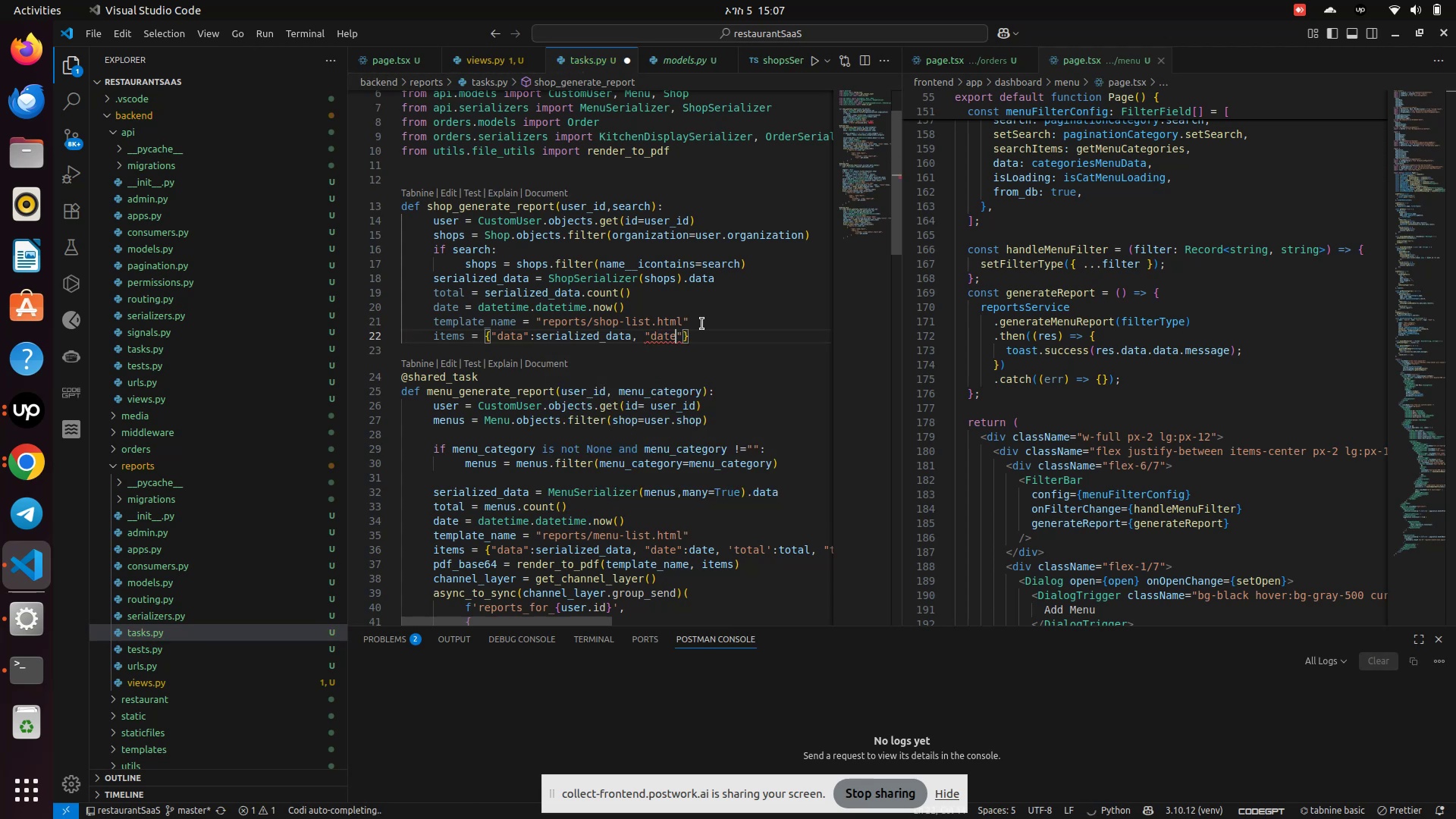 
key(ArrowRight)
 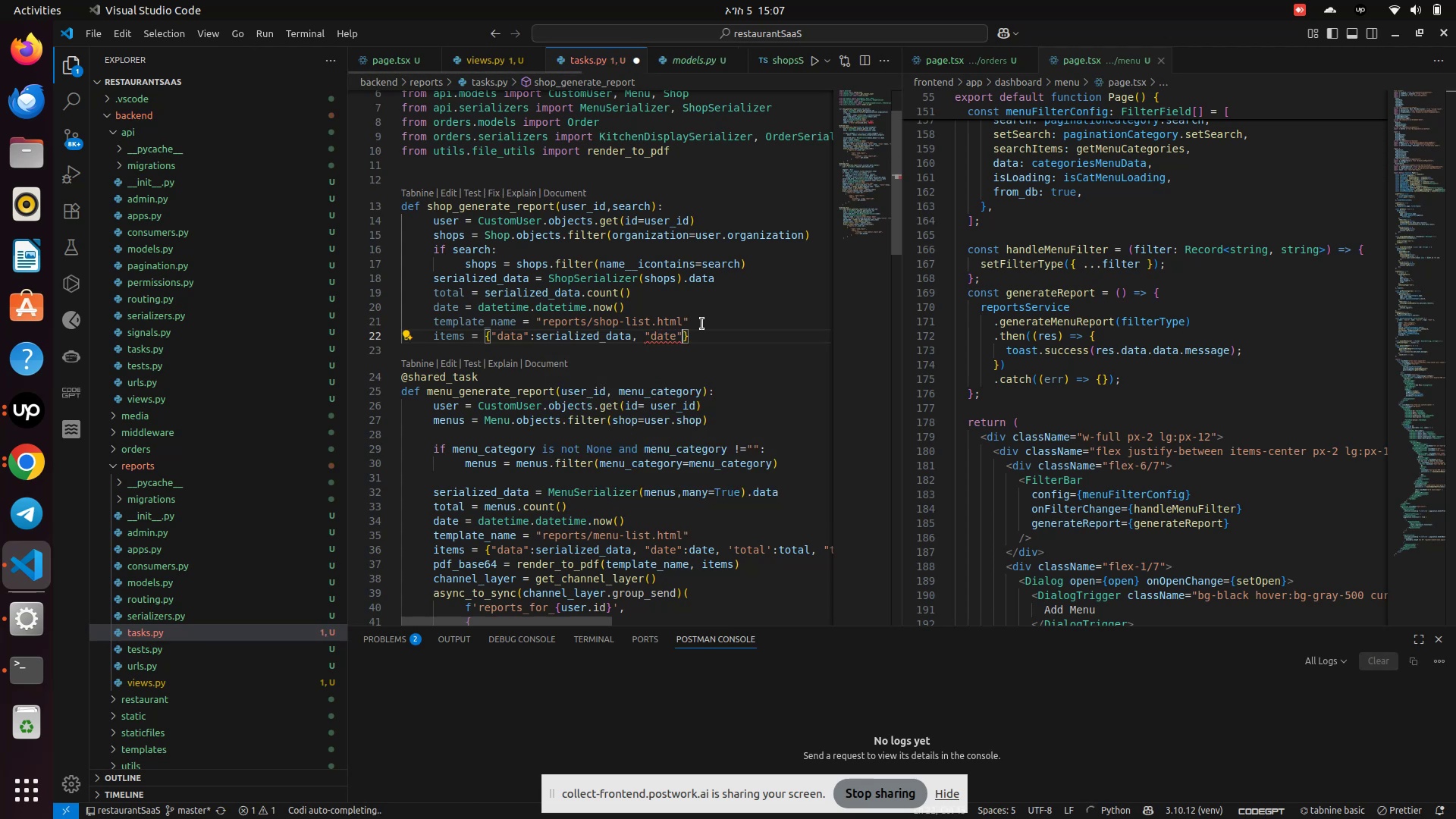 
type(:date)
 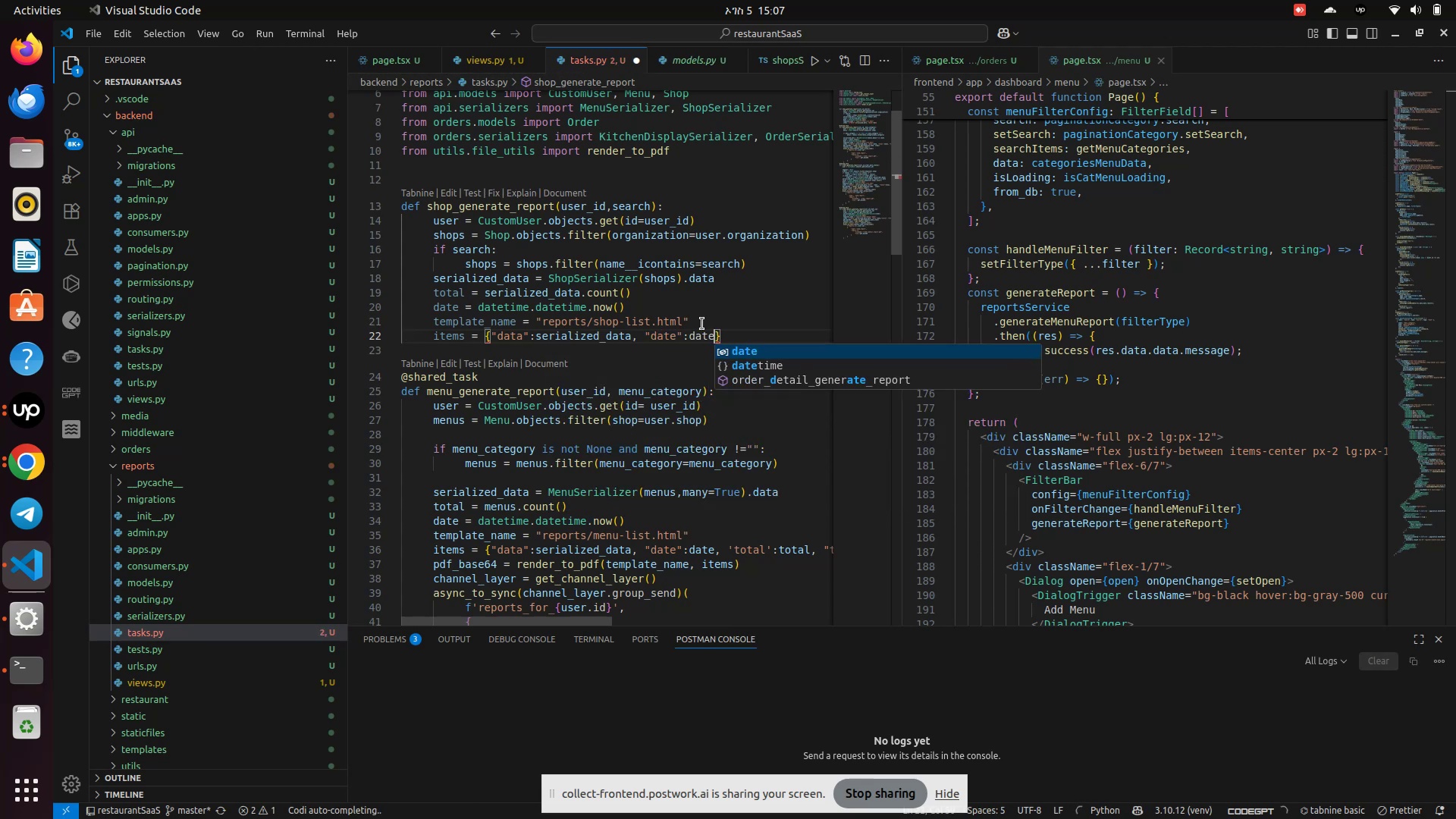 
key(Enter)
 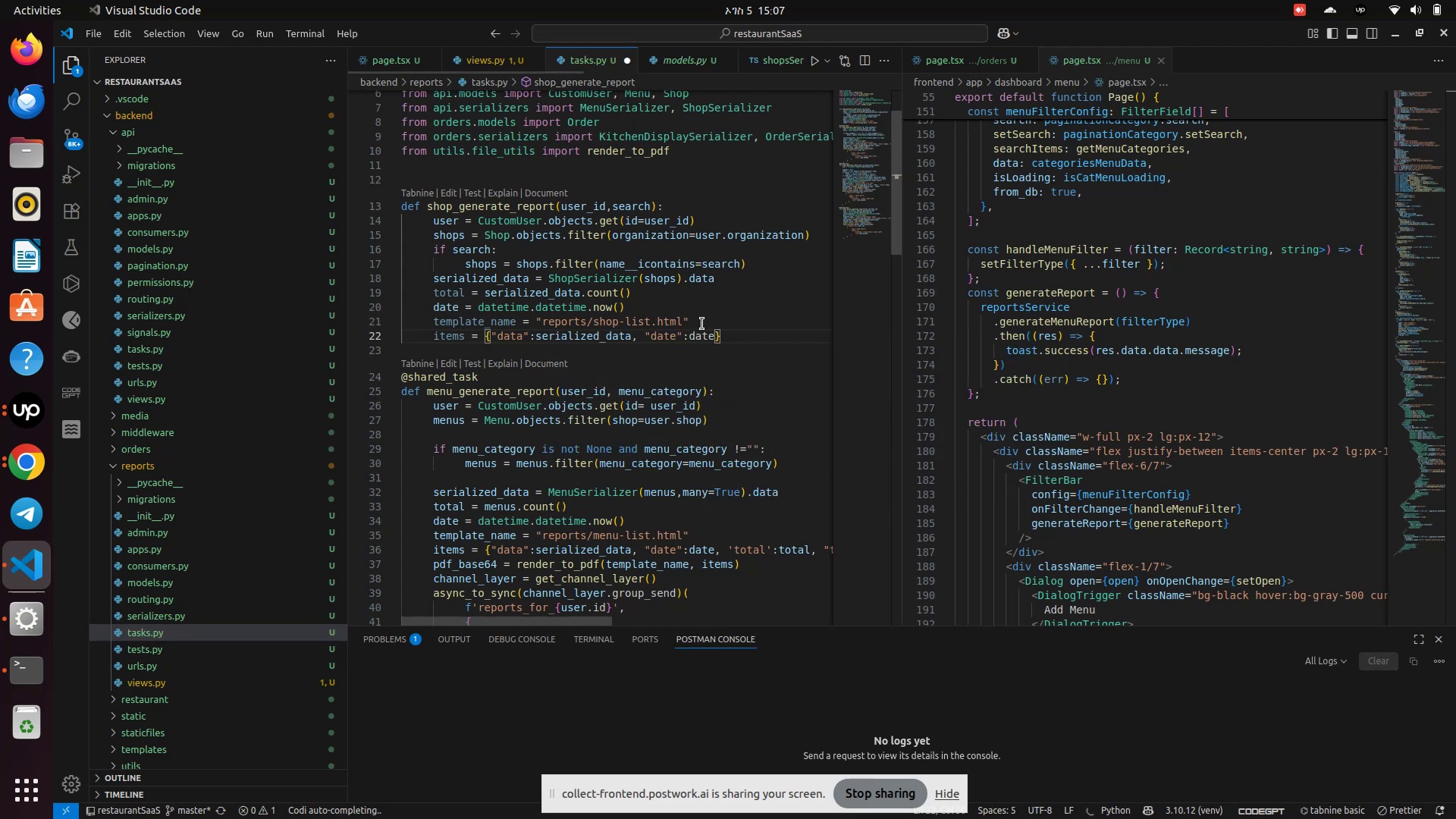 
type( , ')
key(Backspace)
type("total)
 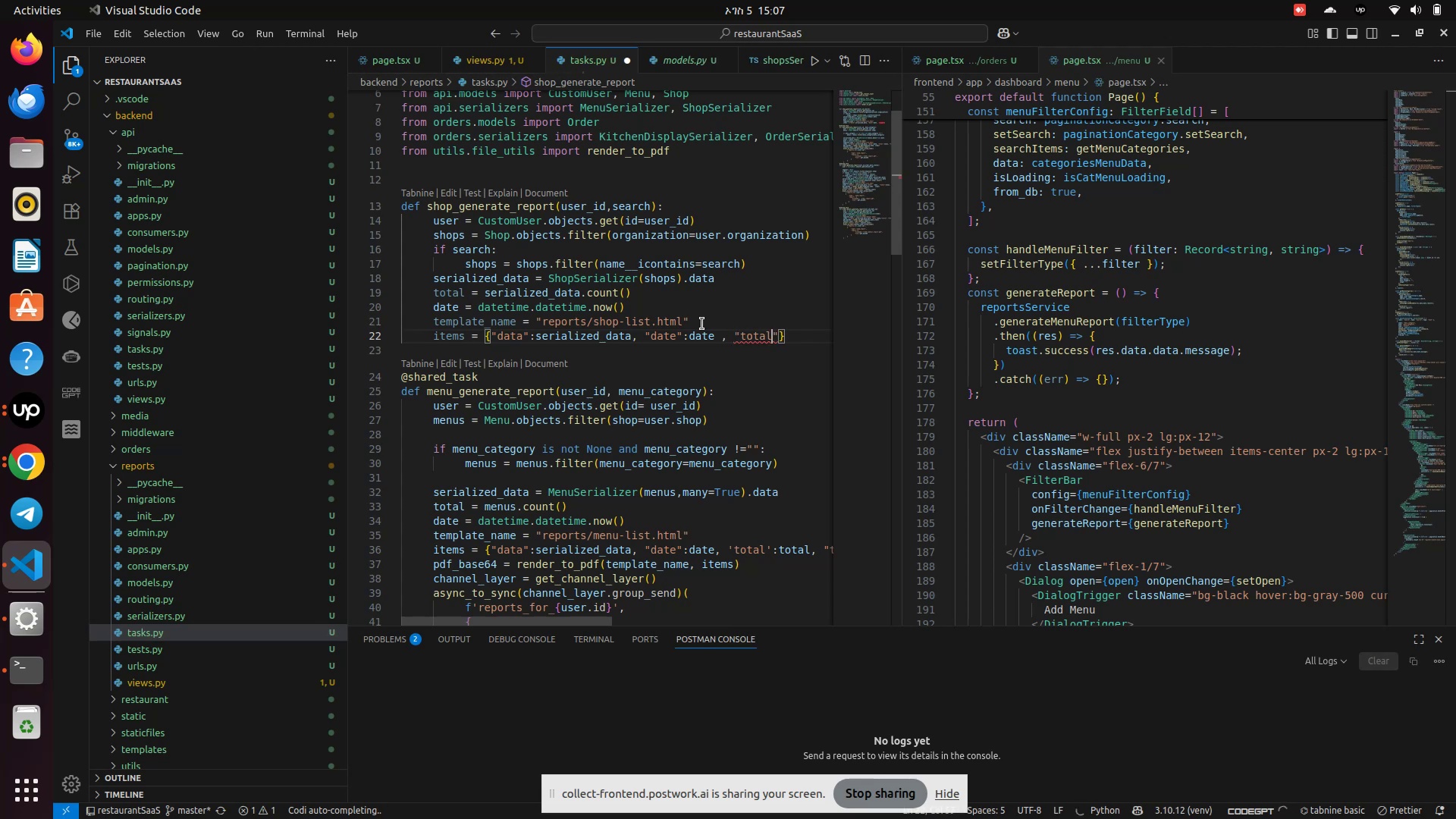 
key(ArrowRight)
 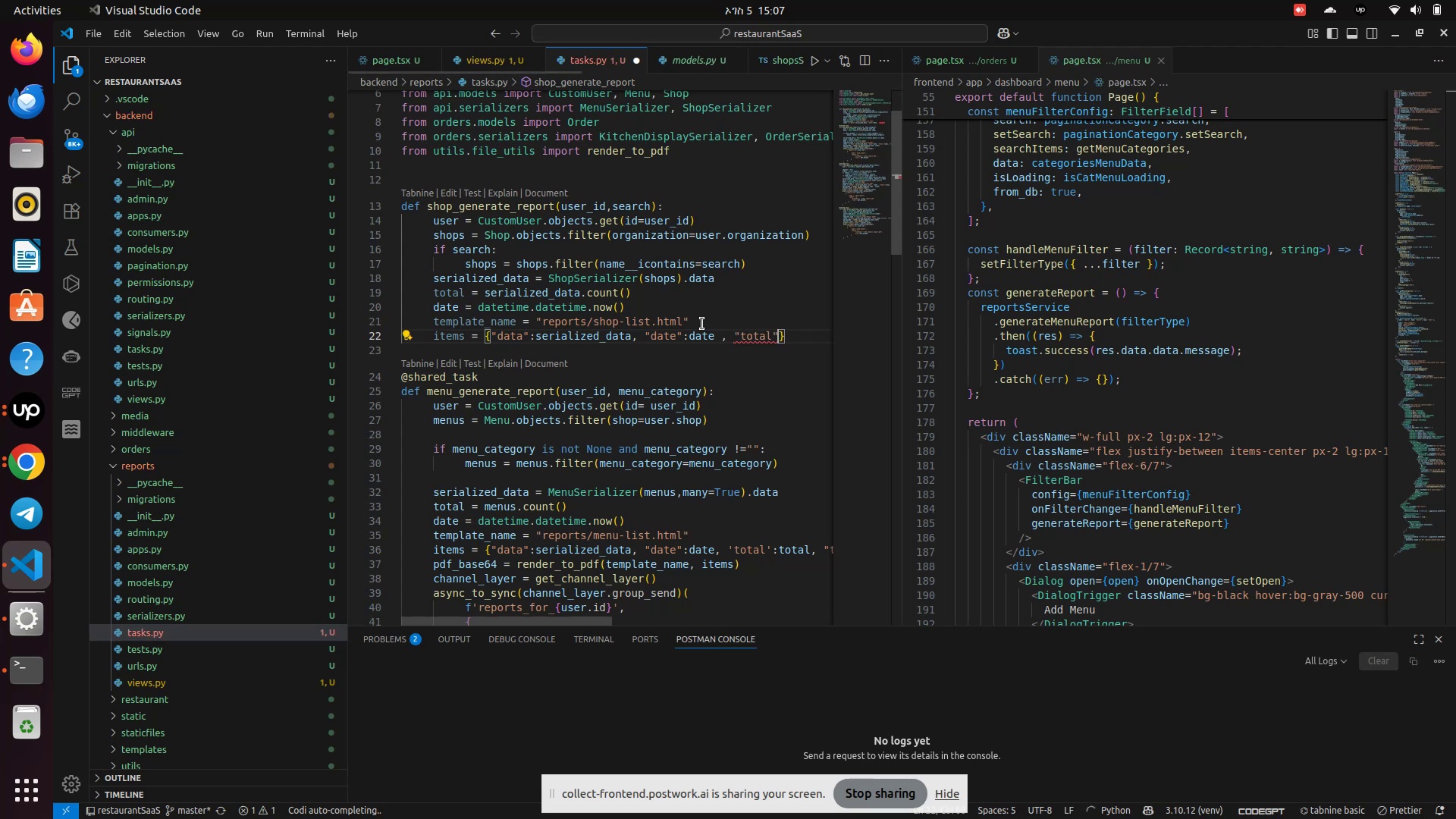 
type(:total, )
 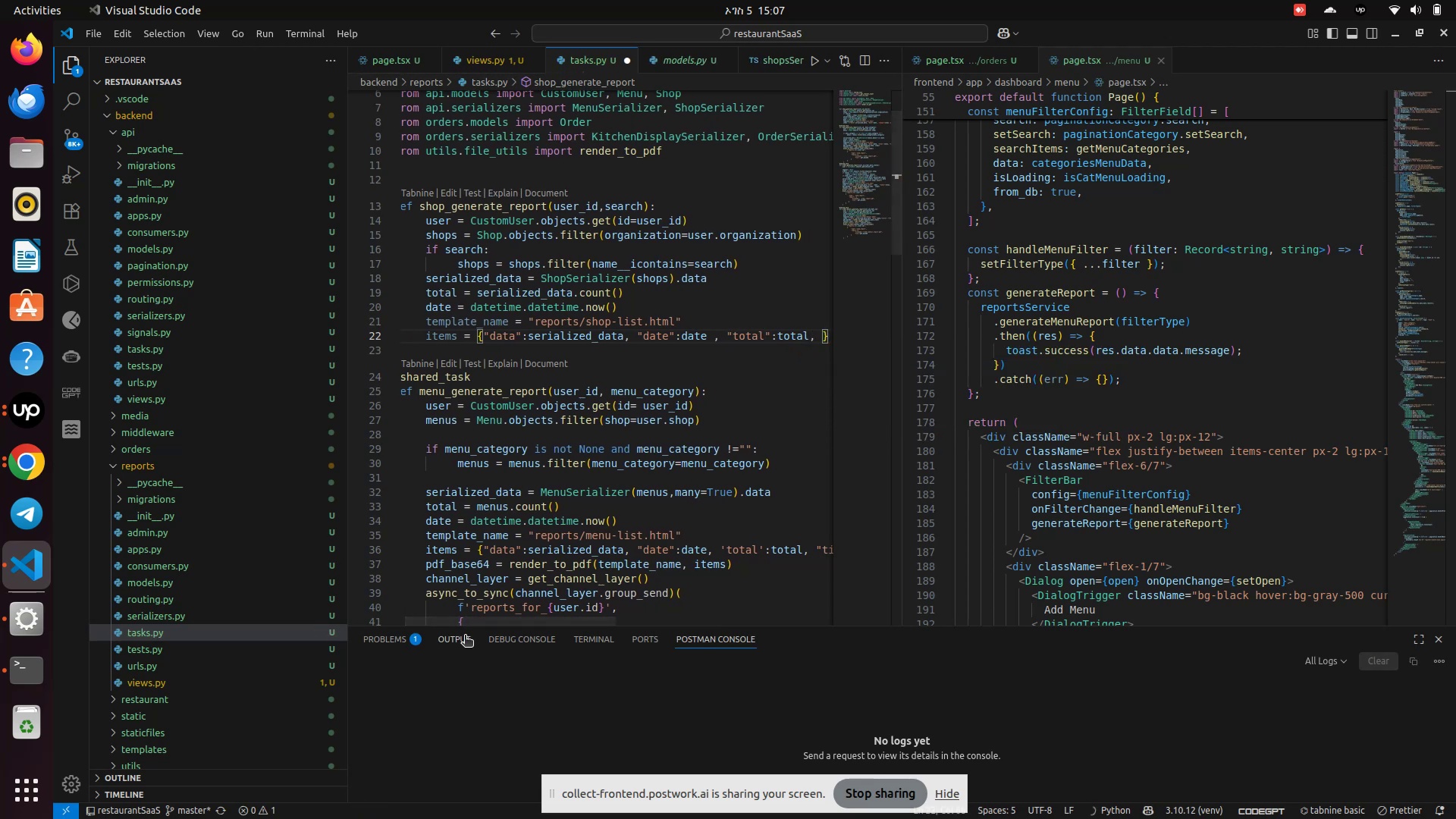 
left_click_drag(start_coordinate=[478, 619], to_coordinate=[599, 622])
 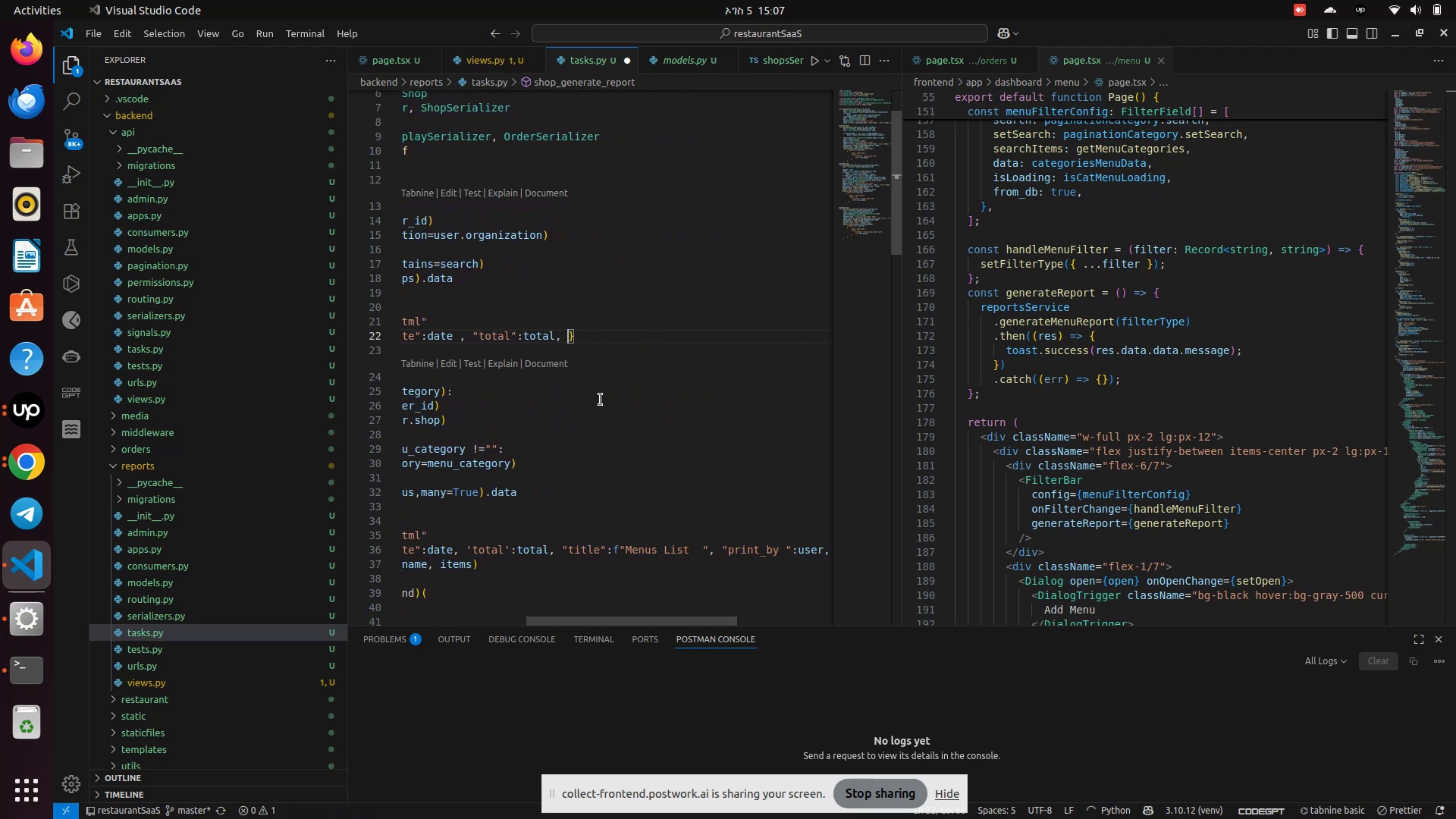 
type(title)
key(Backspace)
key(Backspace)
key(Backspace)
key(Backspace)
key(Backspace)
type('title)
 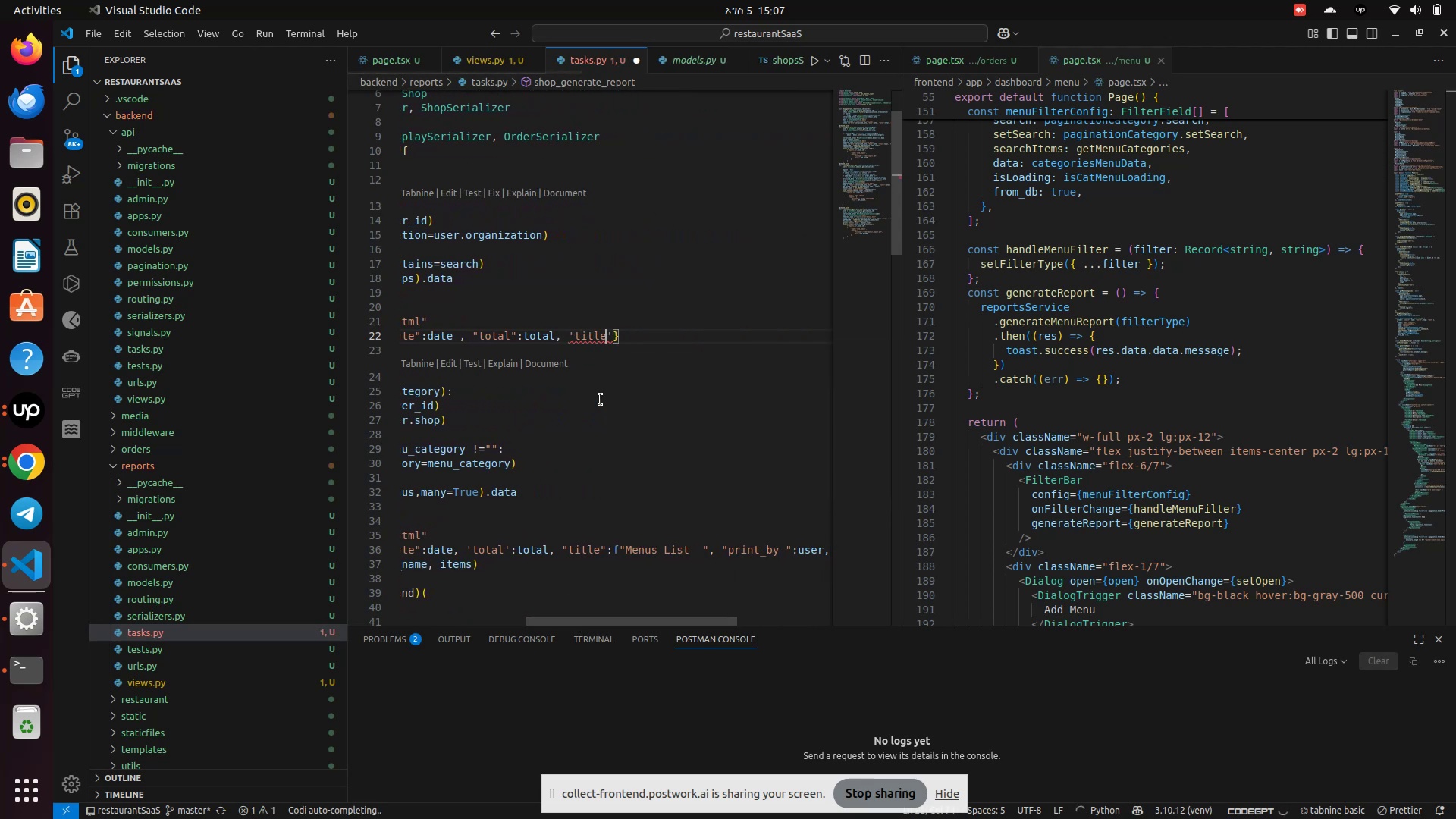 
key(ArrowRight)
 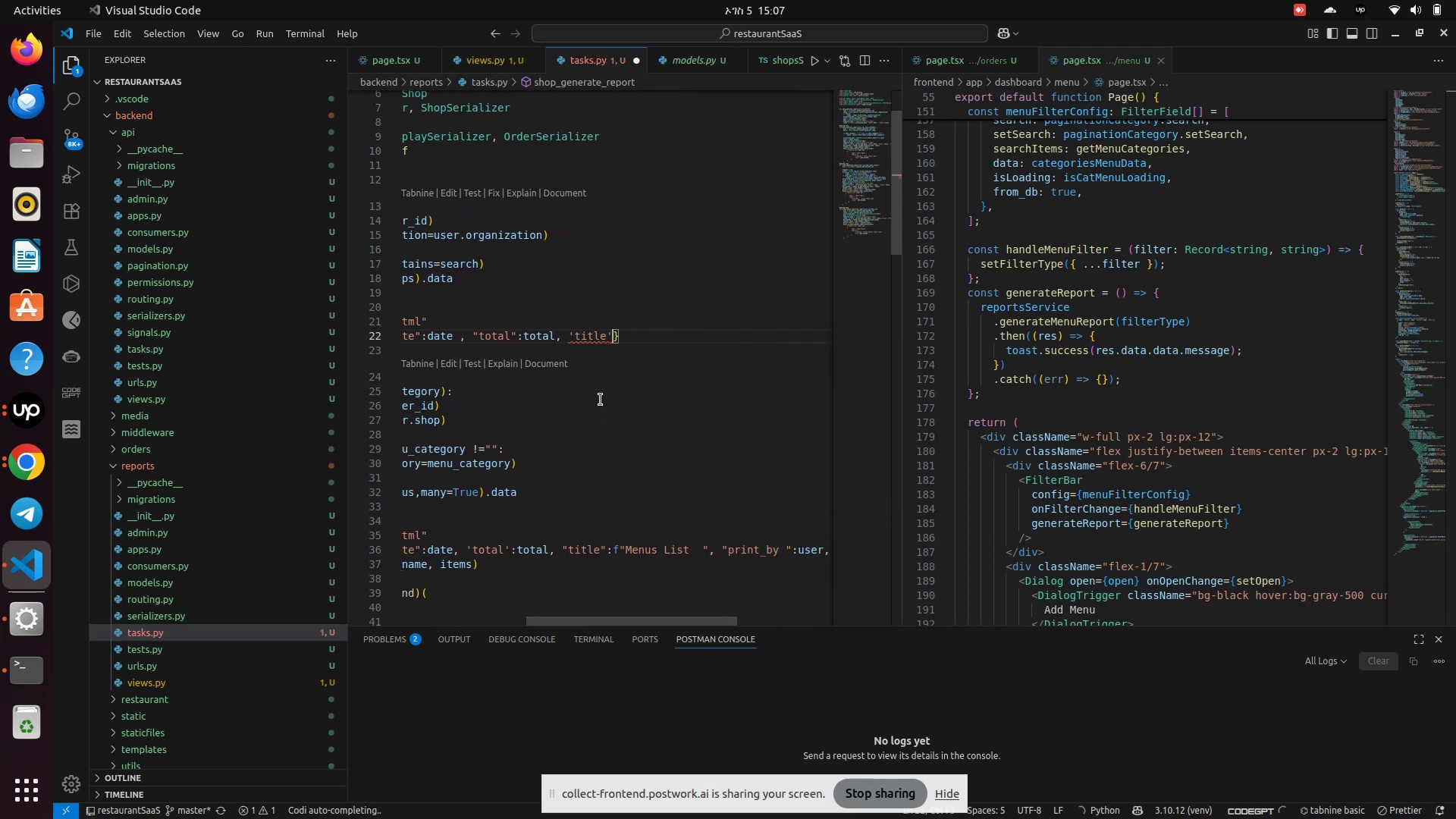 
key(Shift+ShiftLeft)
 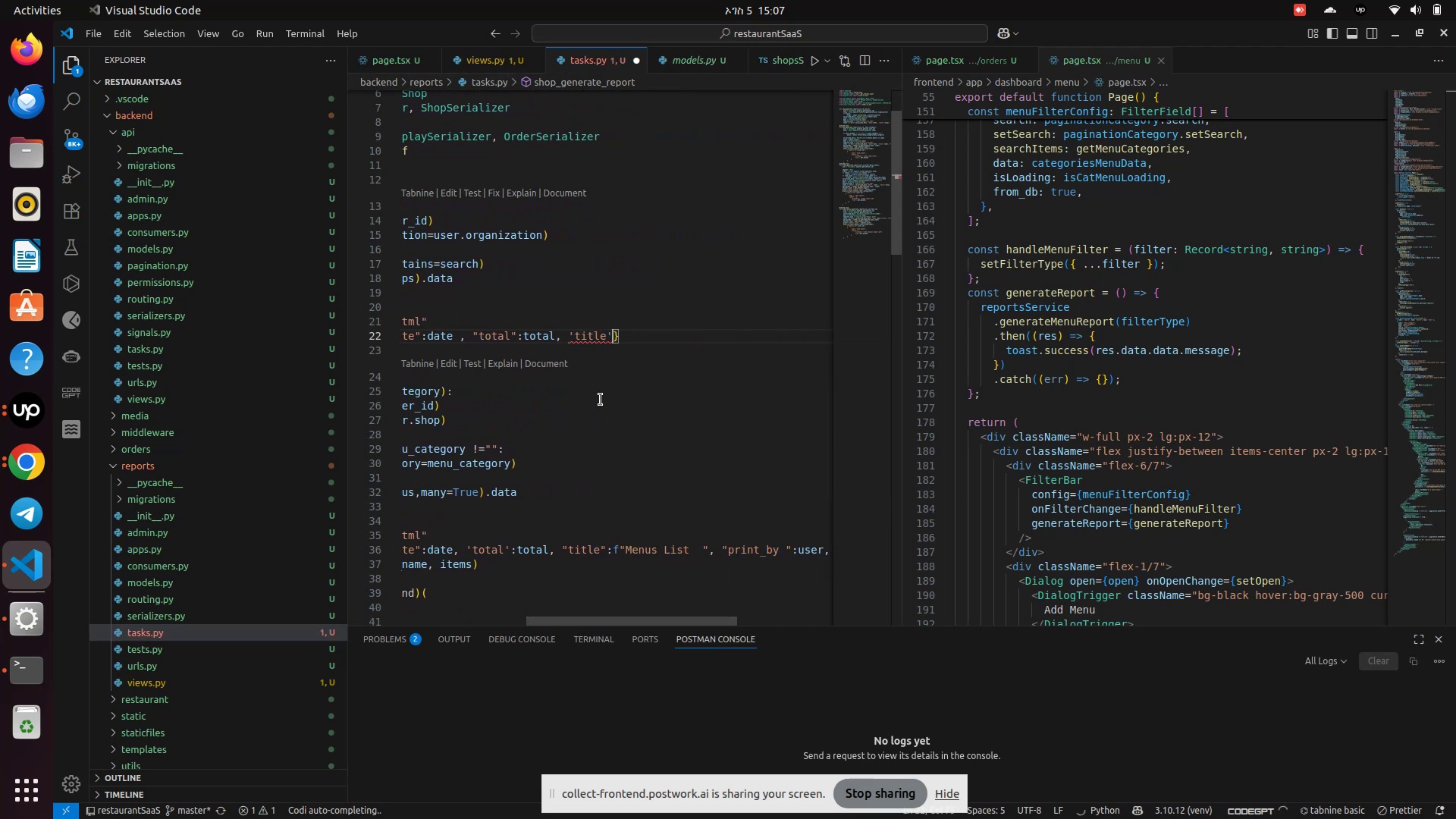 
key(Shift+Semicolon)
 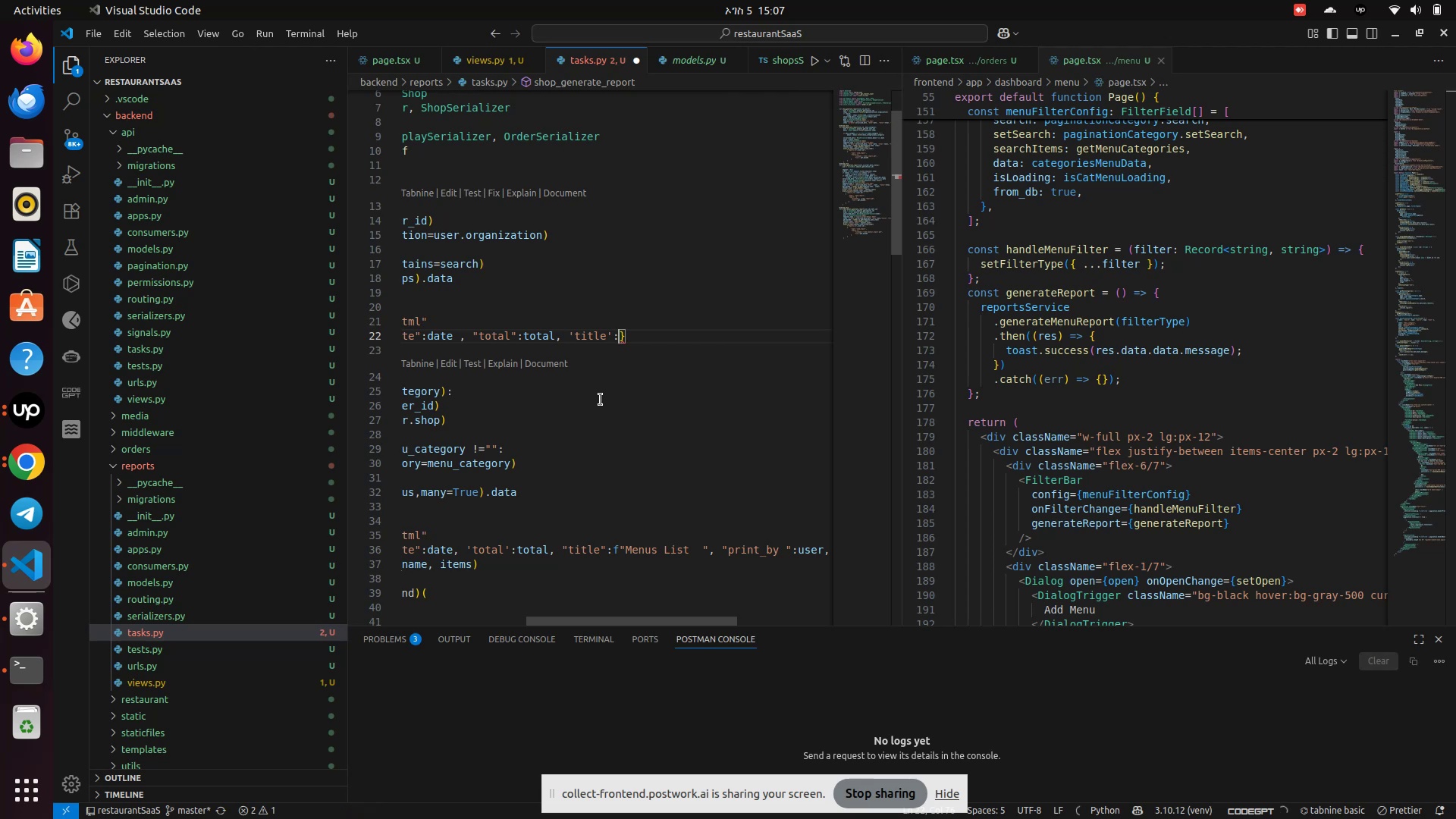 
hold_key(key=ShiftRight, duration=0.52)
 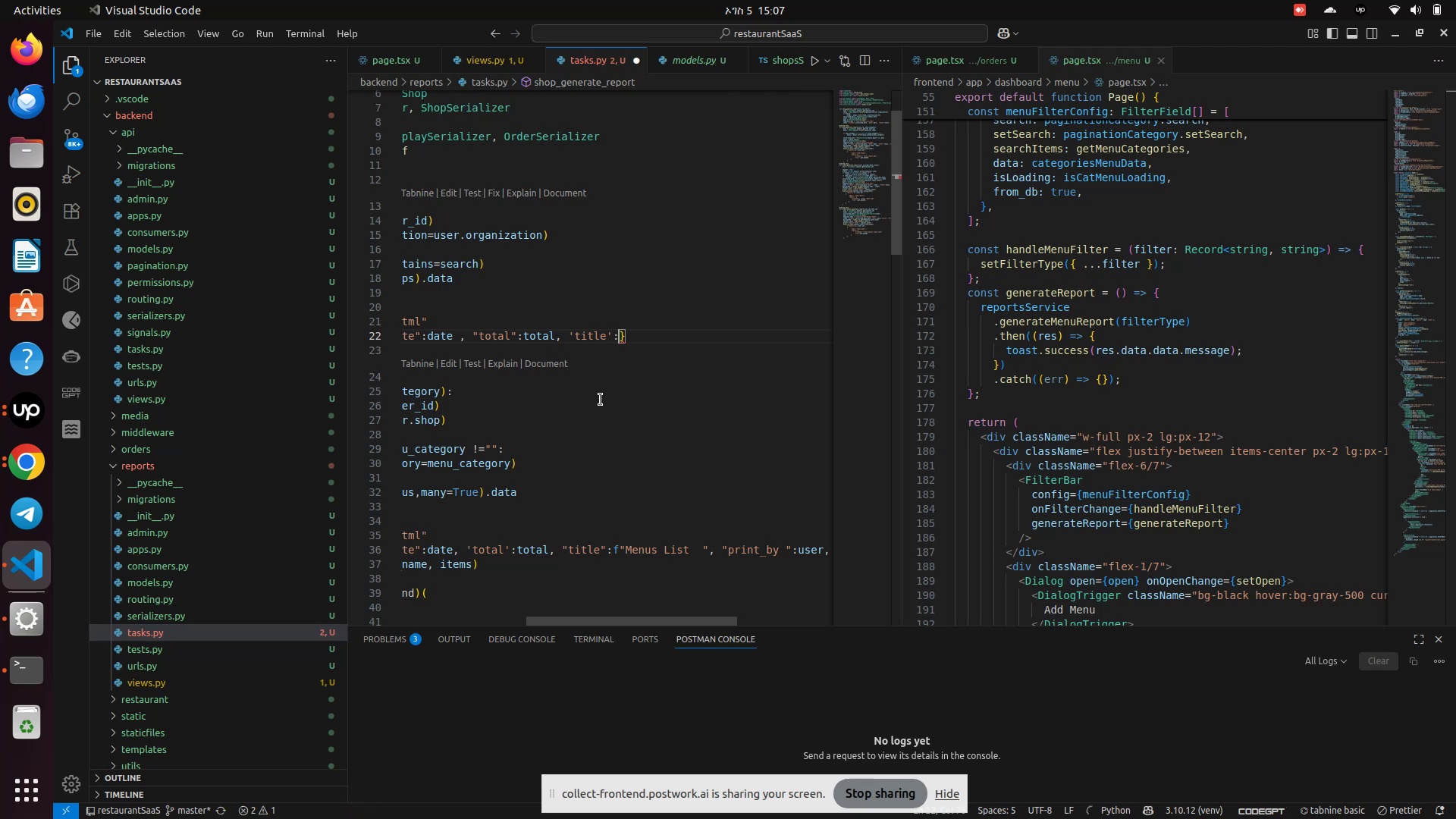 
key(F)
 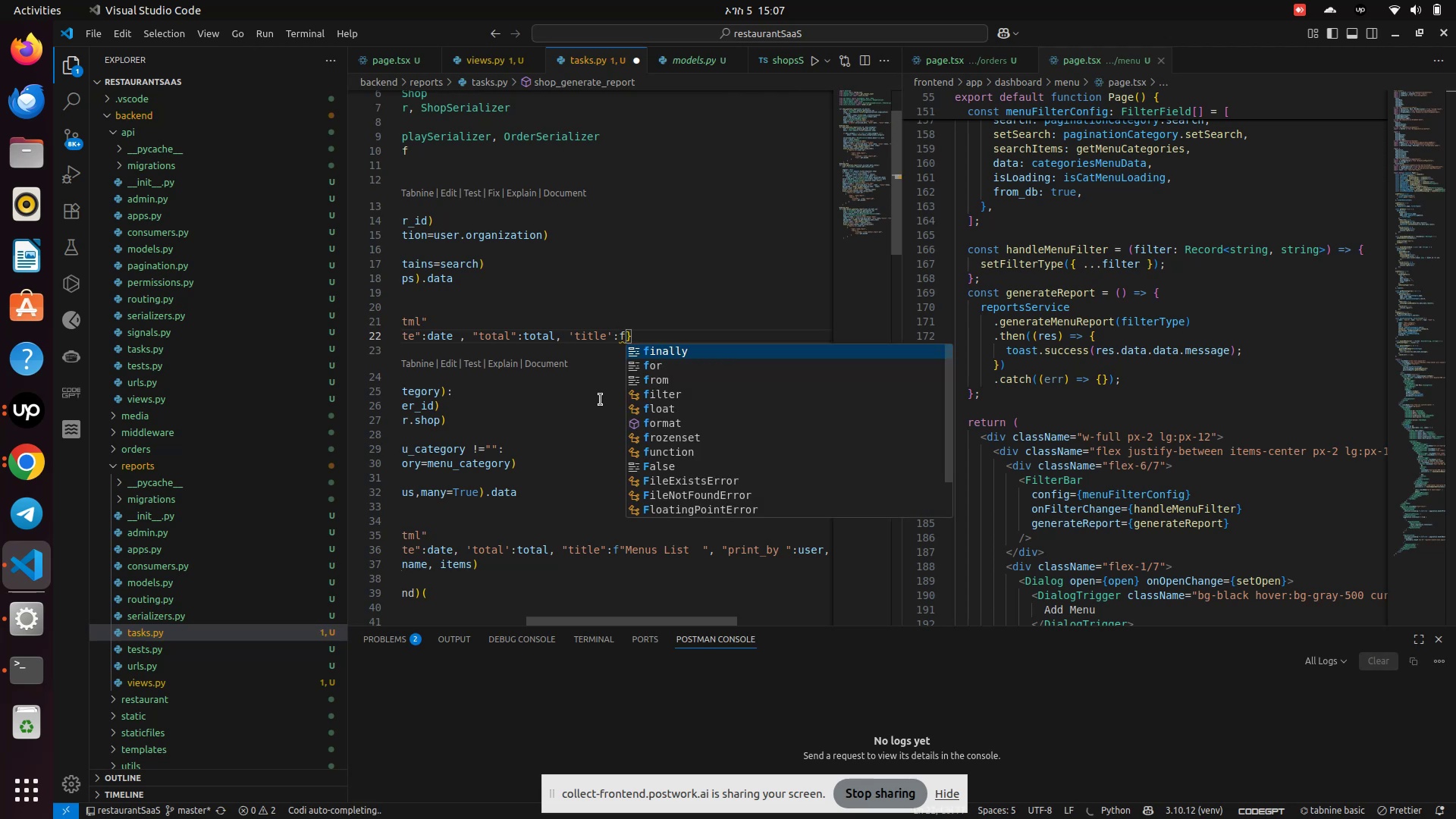 
key(Shift+ShiftLeft)
 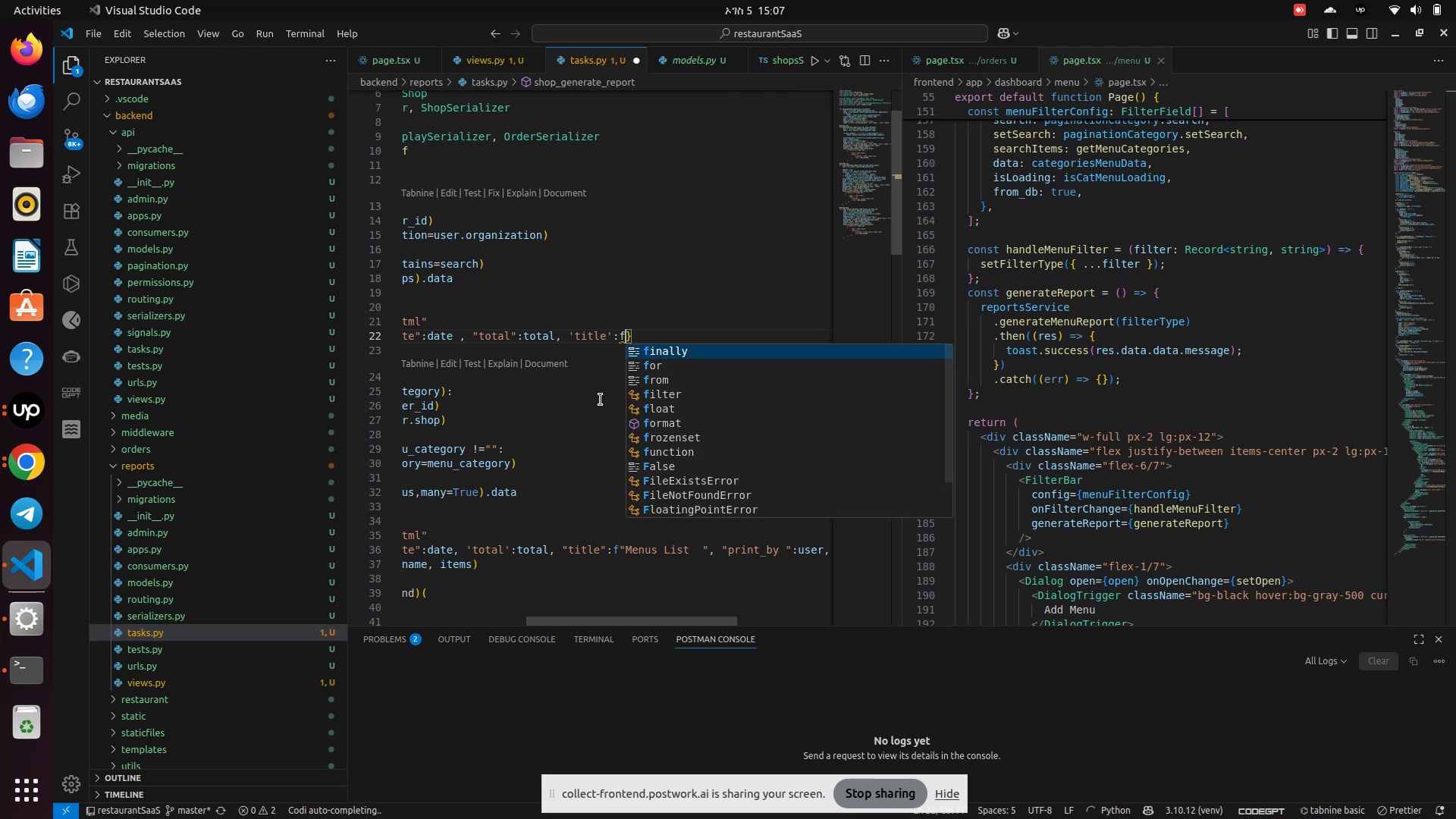 
key(Shift+Quote)
 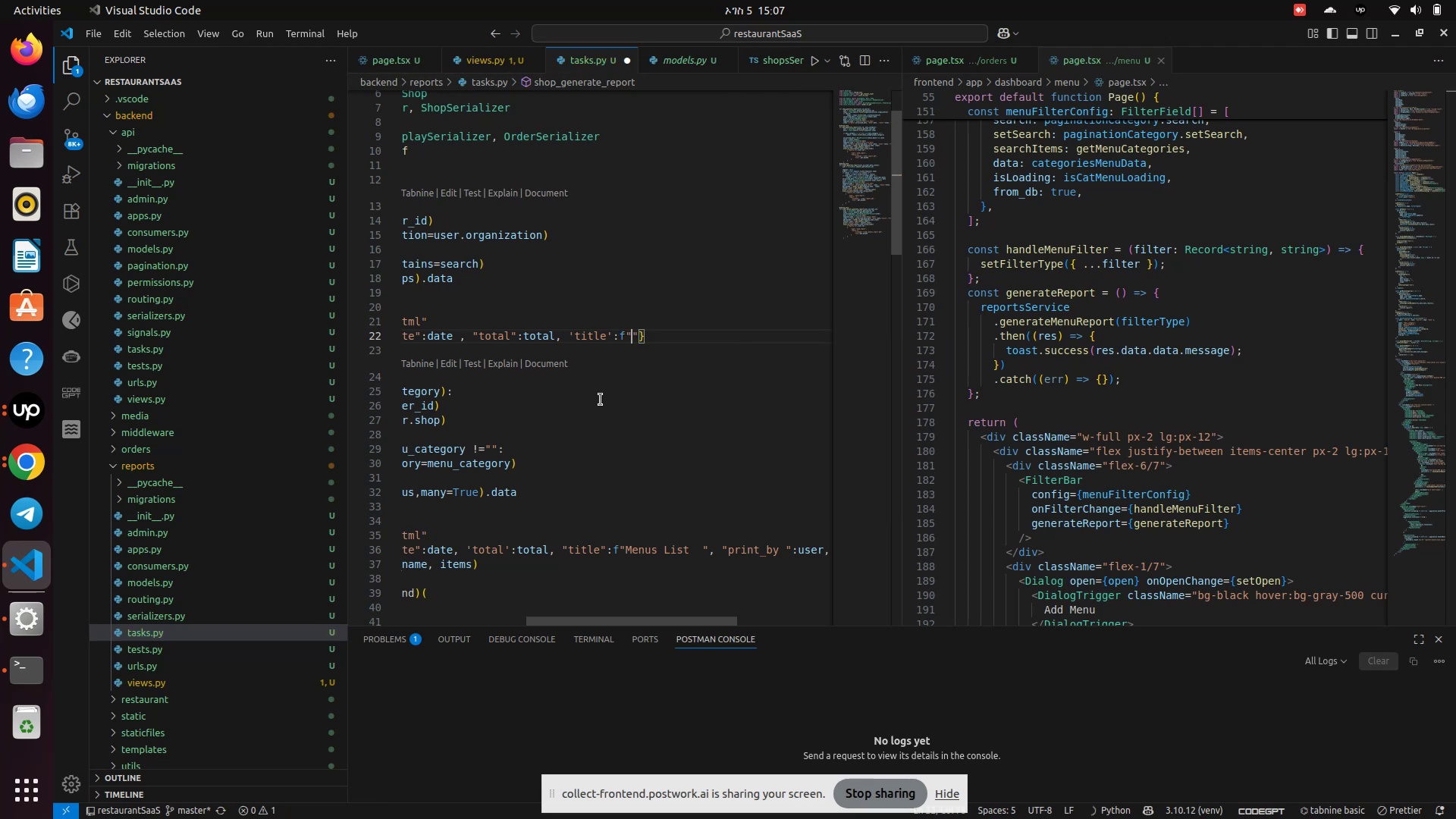 
wait(6.05)
 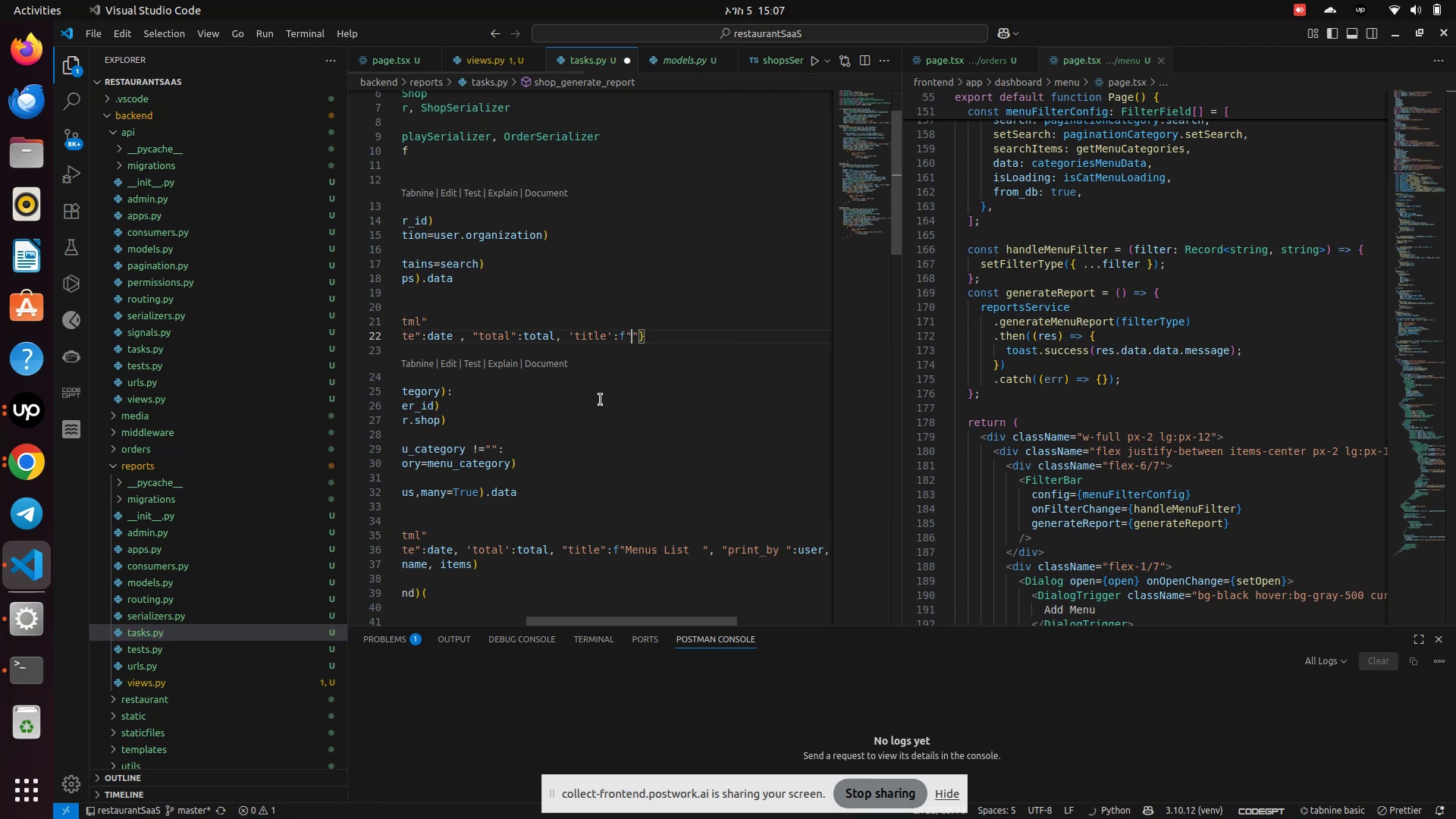 
type(Shop Lit)
key(Backspace)
type(st)
 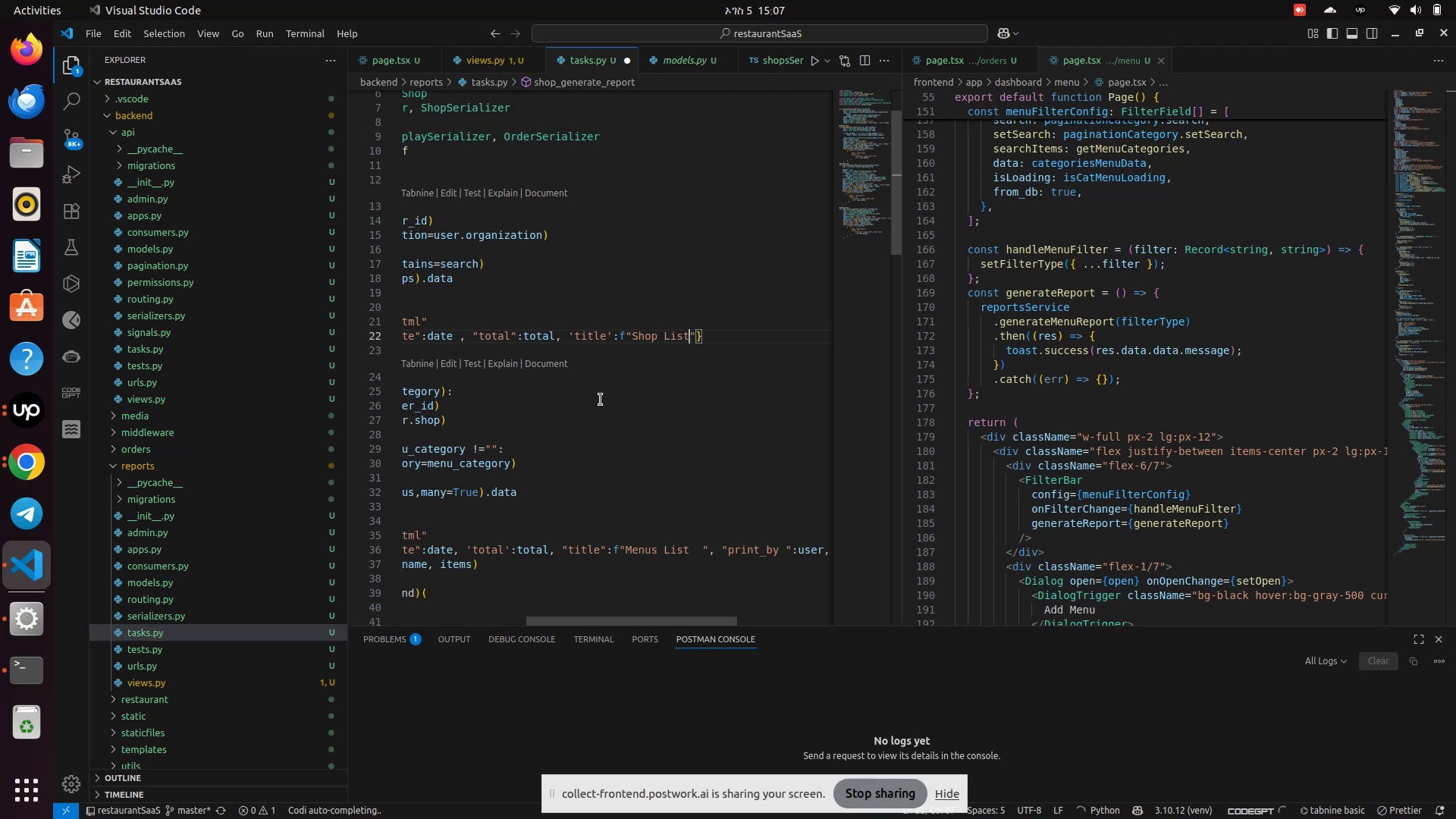 
wait(5.89)
 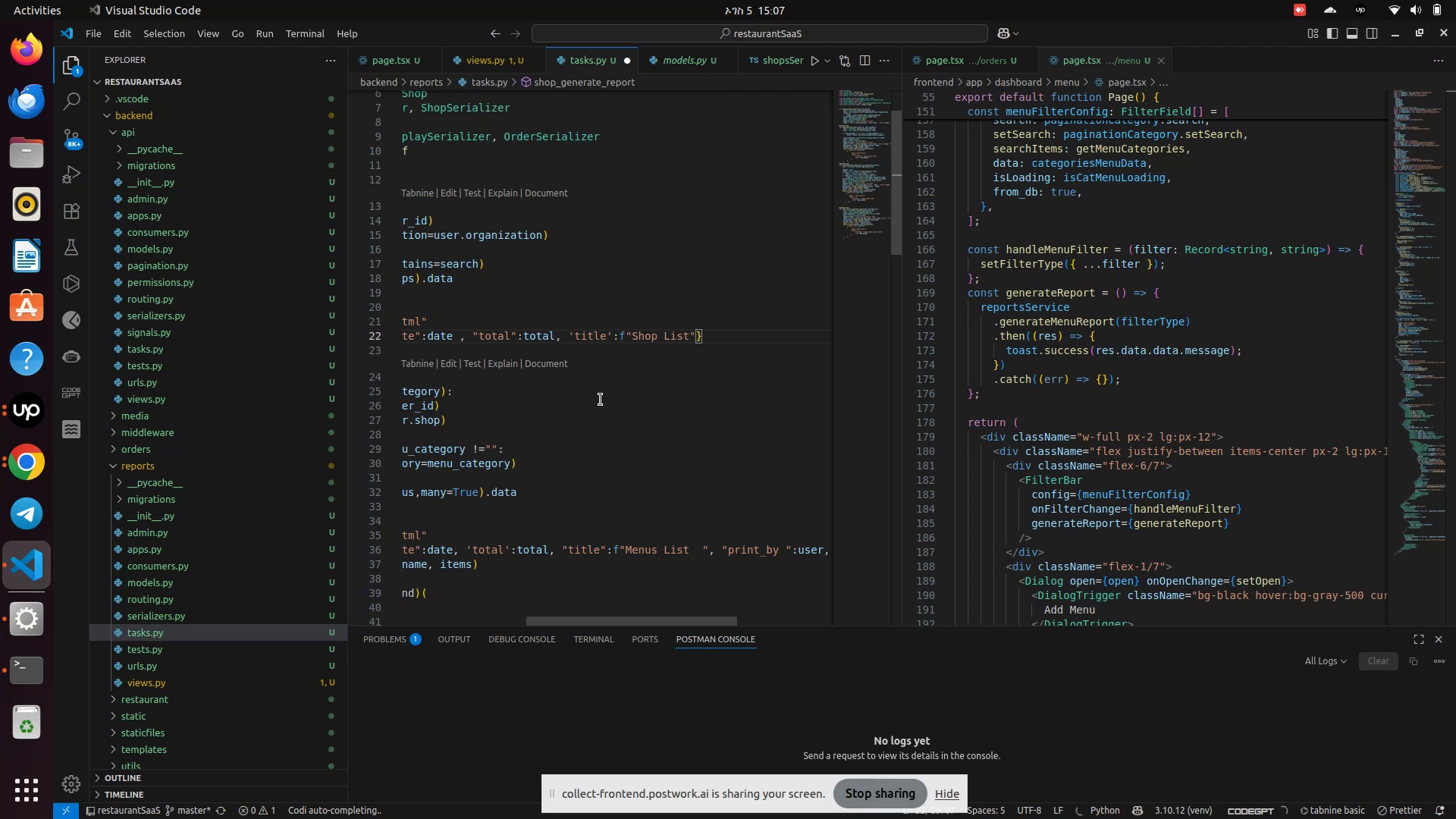 
left_click_drag(start_coordinate=[610, 623], to_coordinate=[652, 628])
 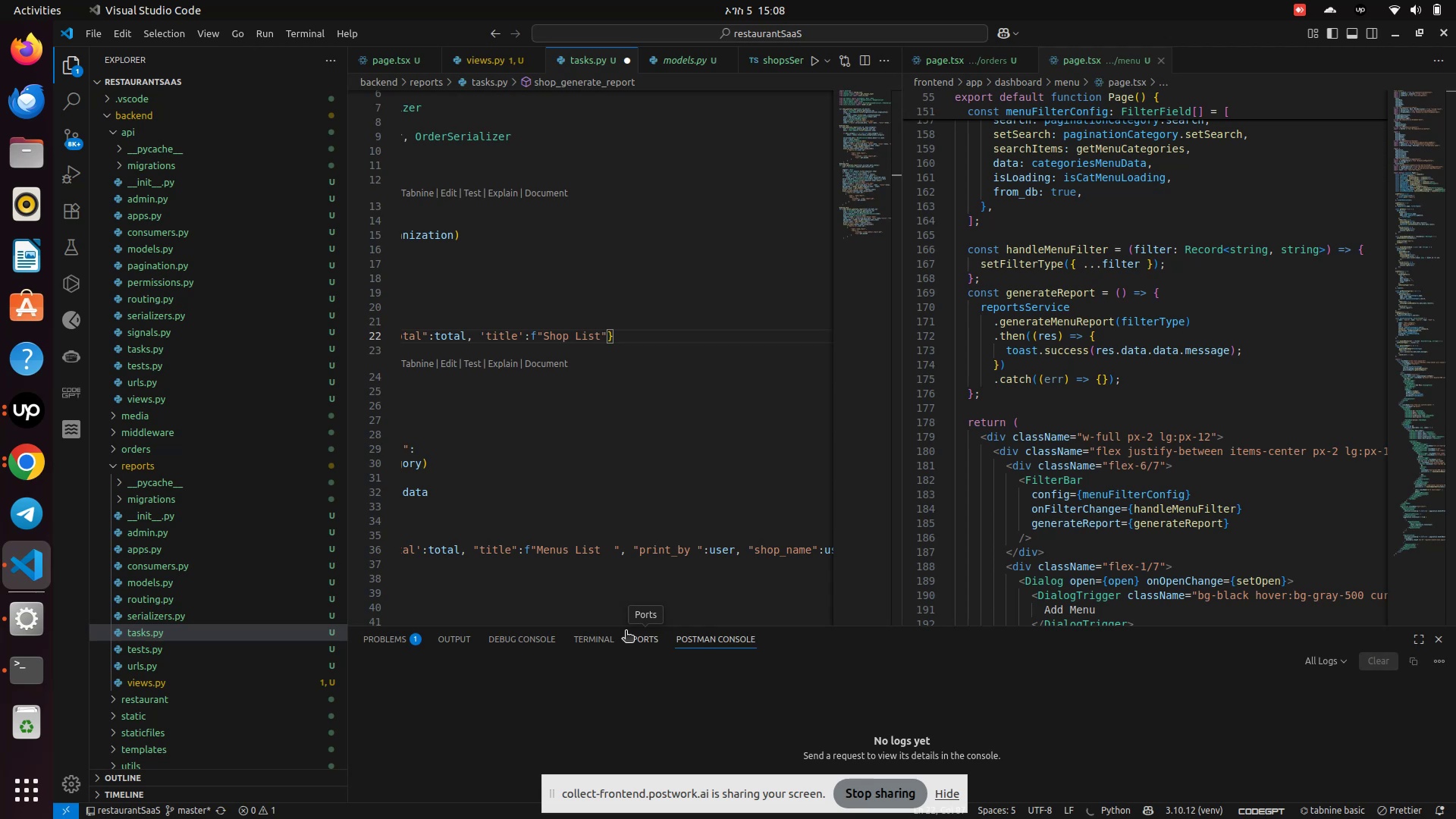 
wait(15.23)
 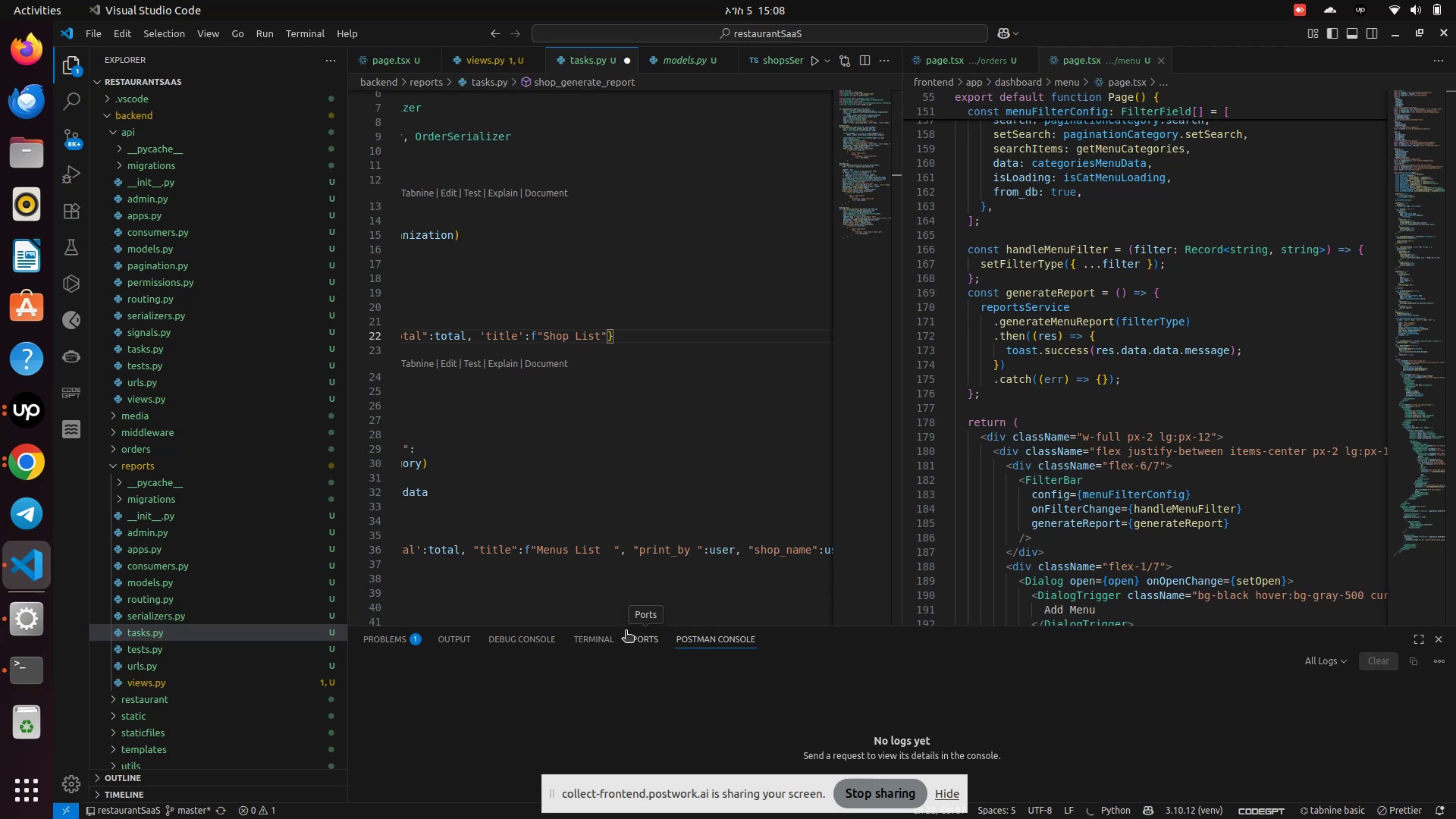 
key(ArrowRight)
 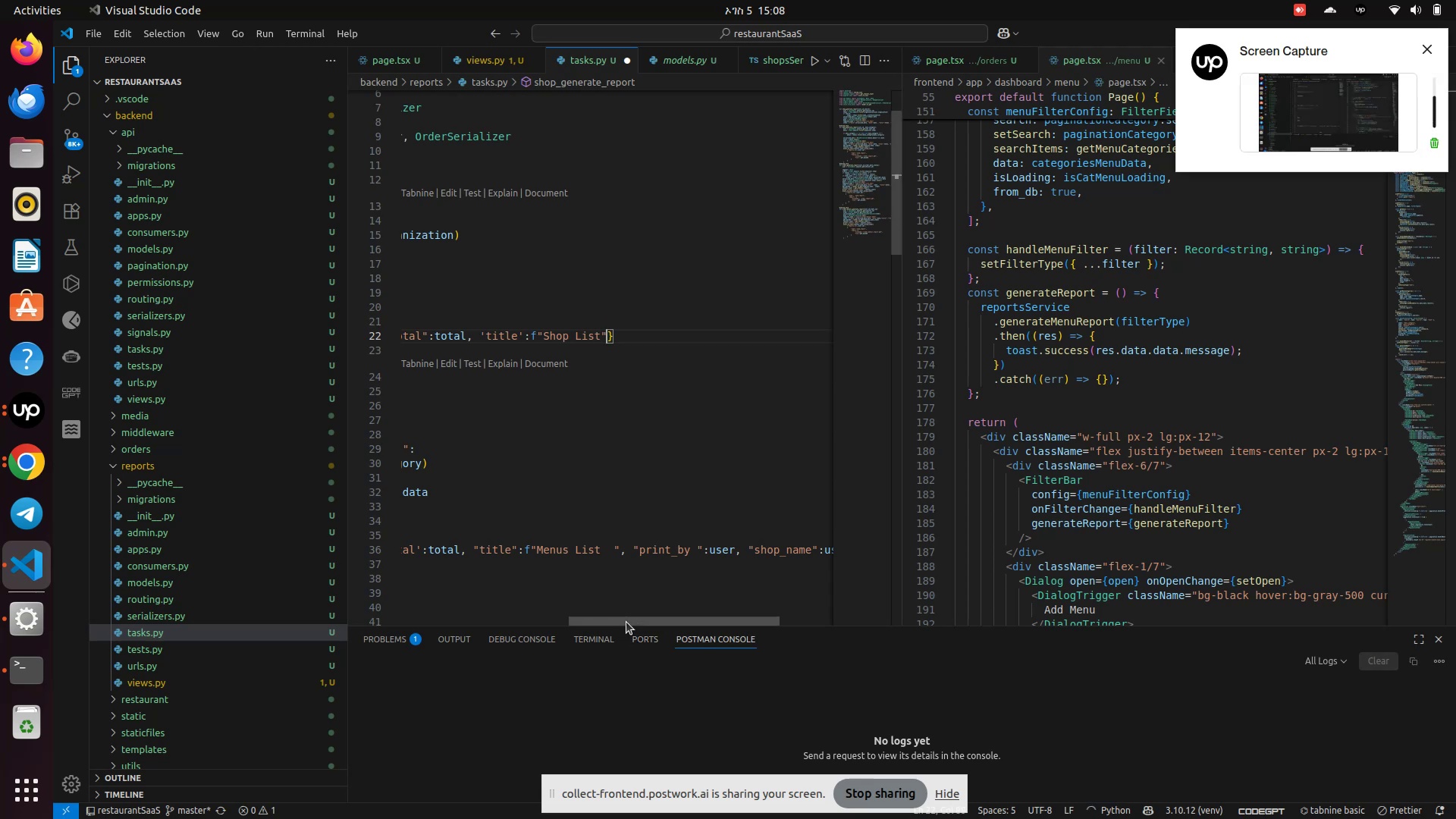 
type(, print)
key(Backspace)
key(Backspace)
key(Backspace)
key(Backspace)
key(Backspace)
type("print_by)
 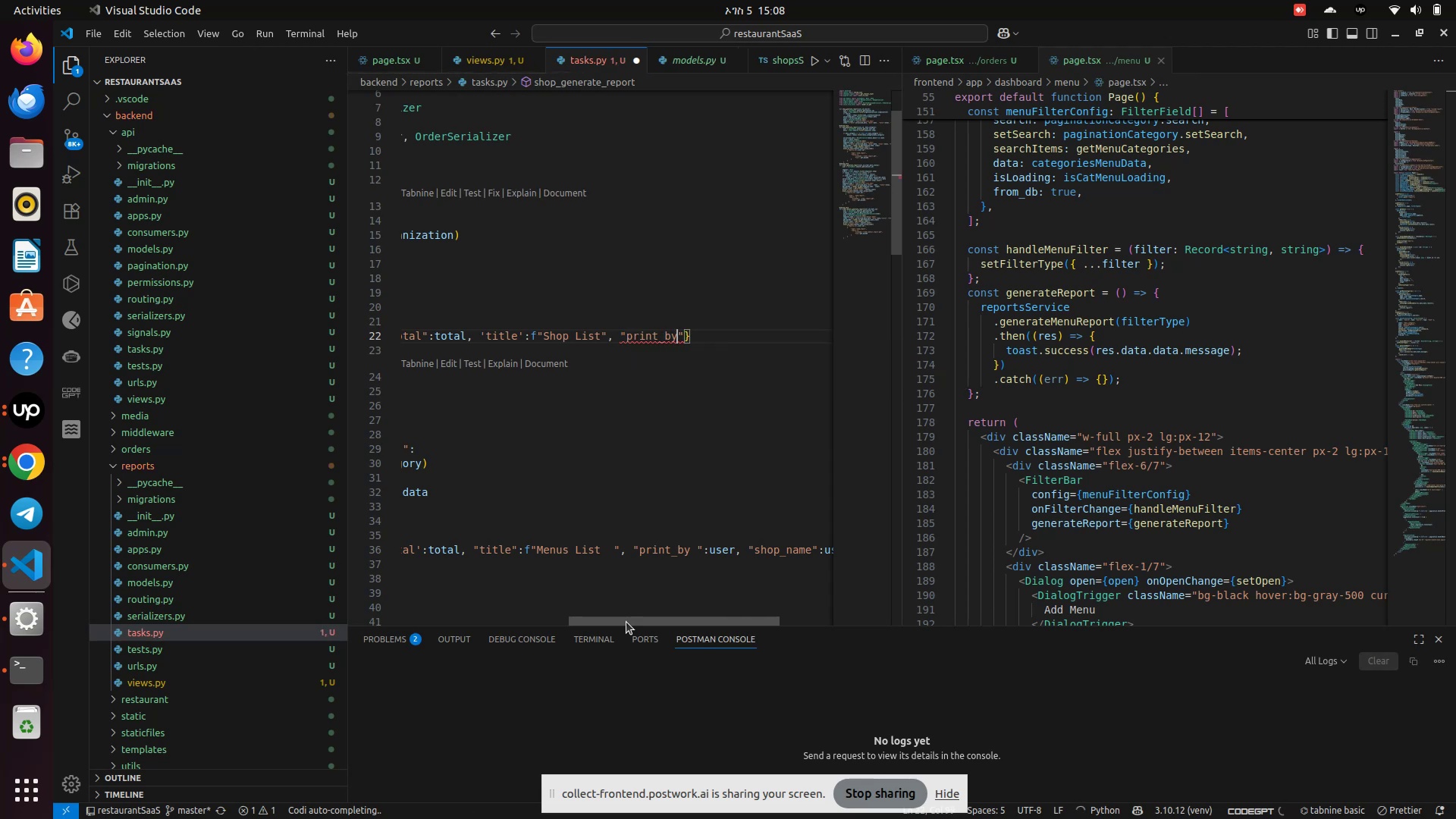 
 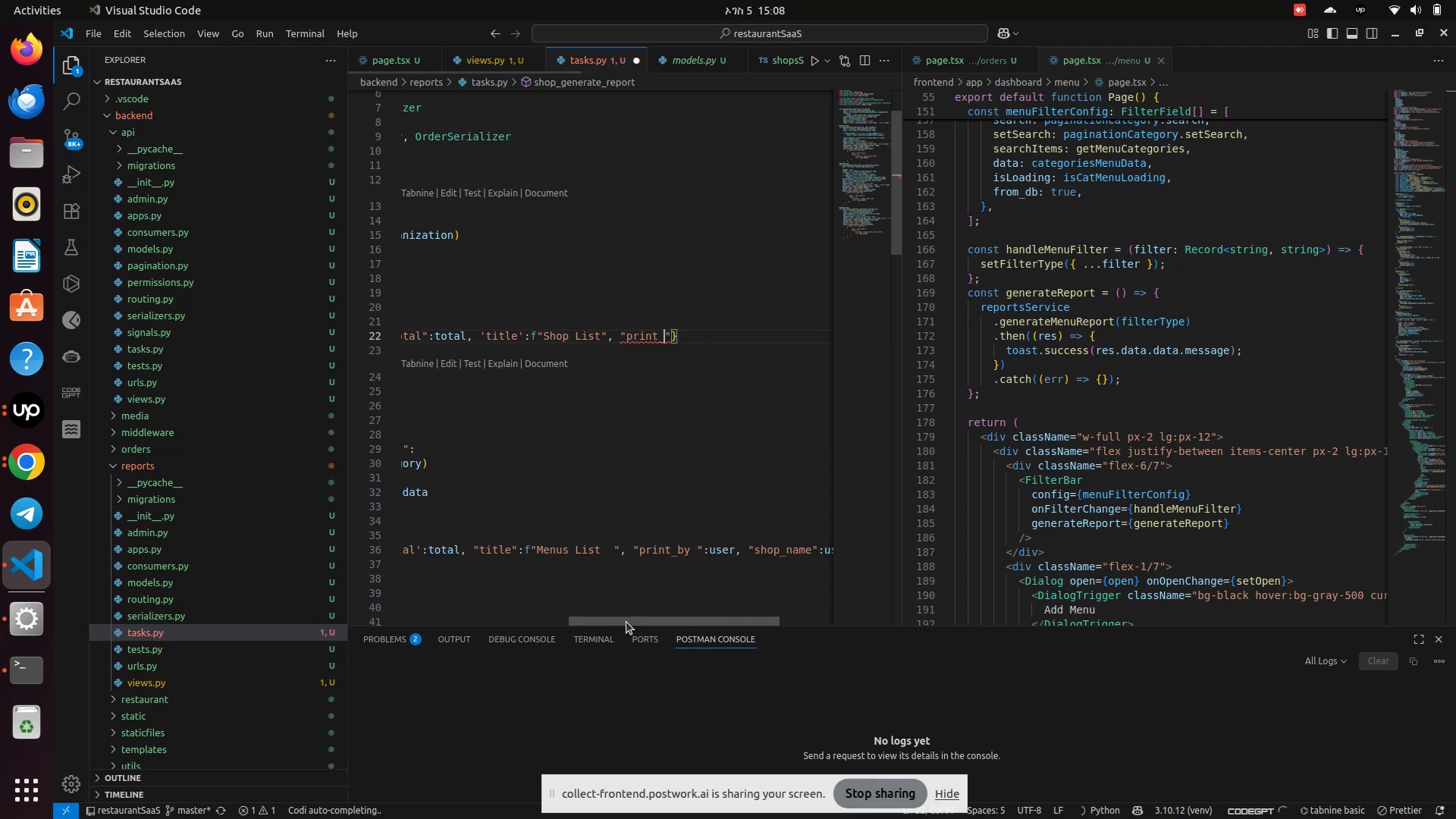 
key(ArrowRight)
 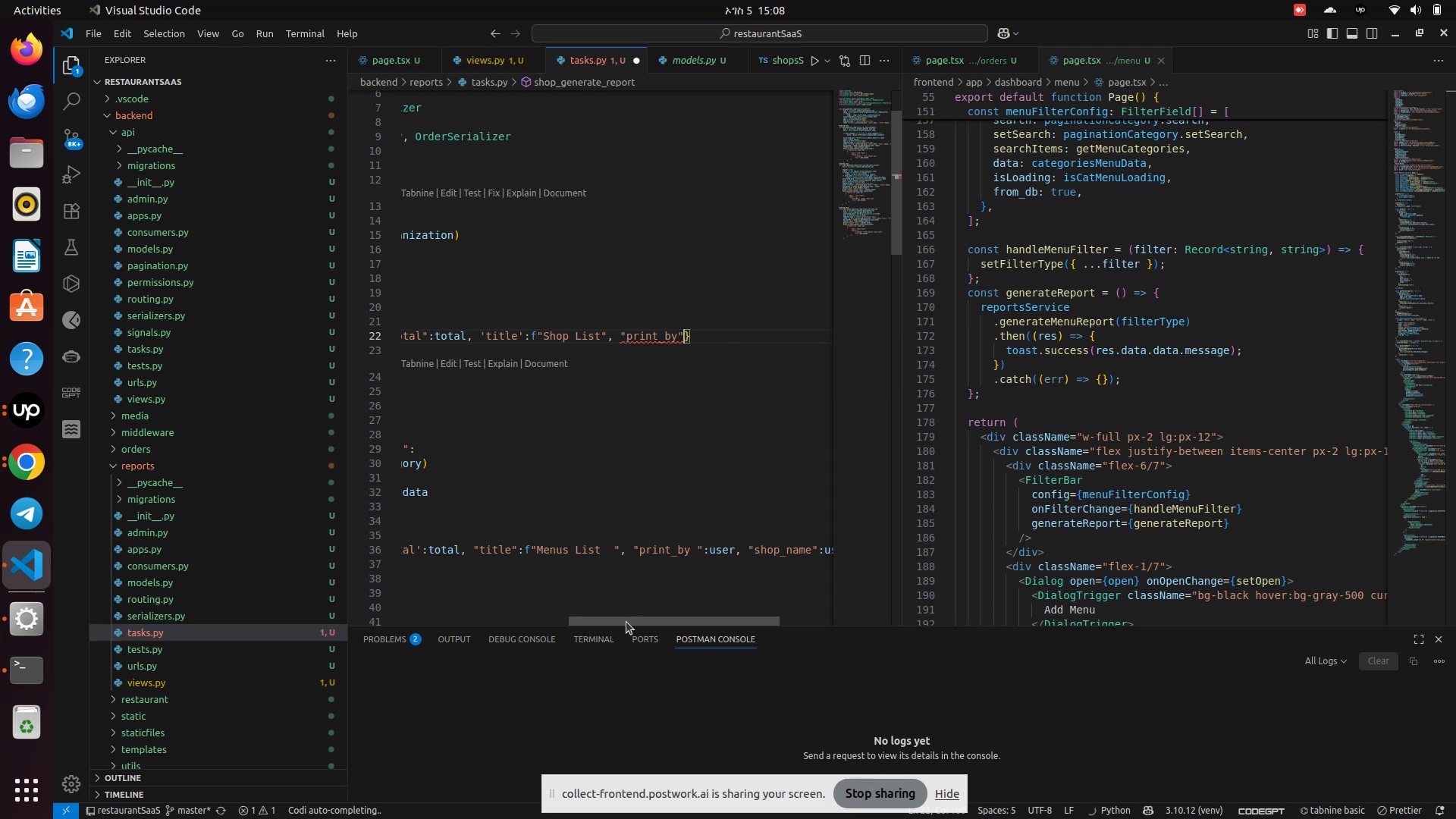 
type(:user, "shop_a)
key(Backspace)
type(name)
 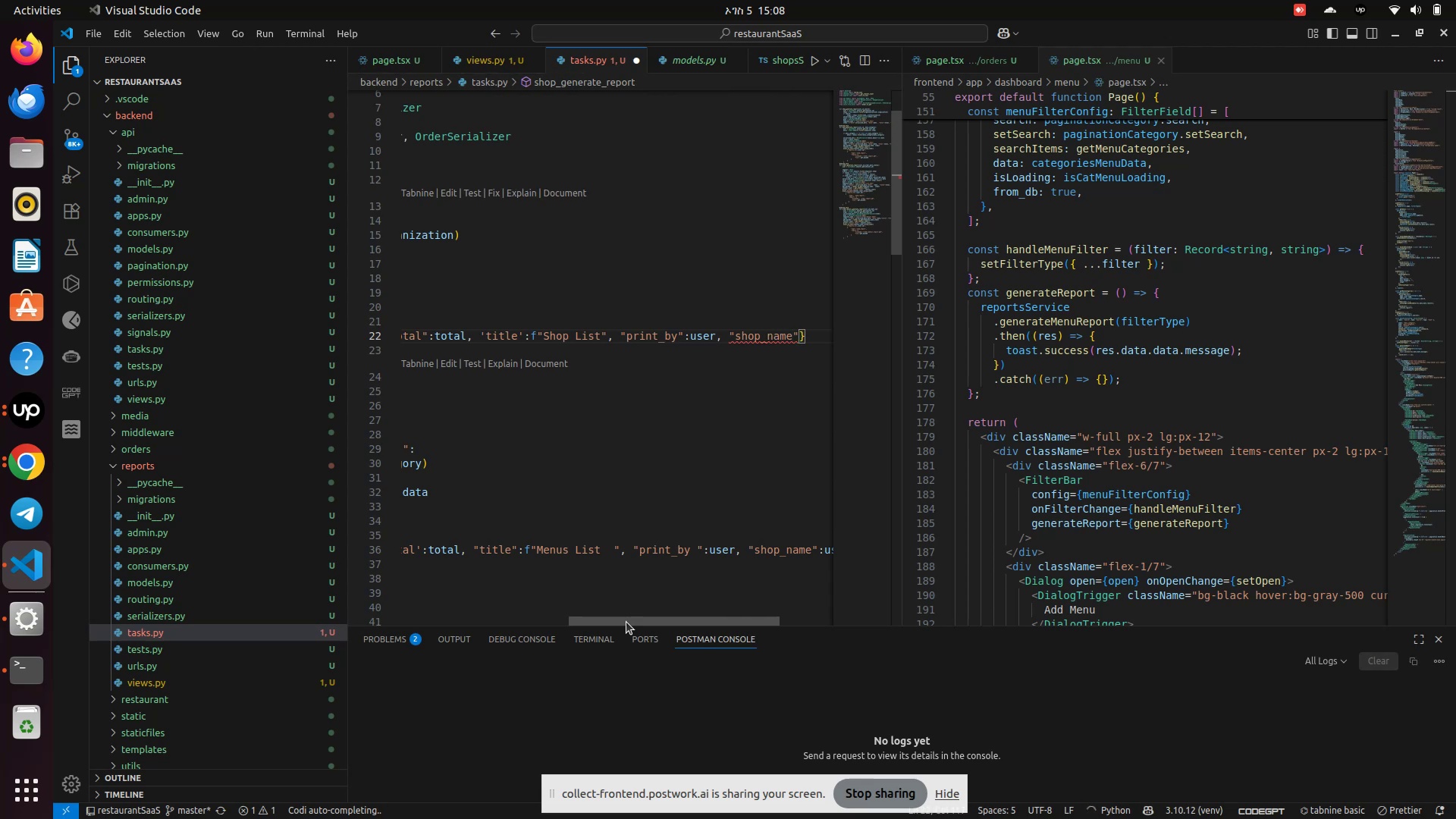 
key(ArrowRight)
 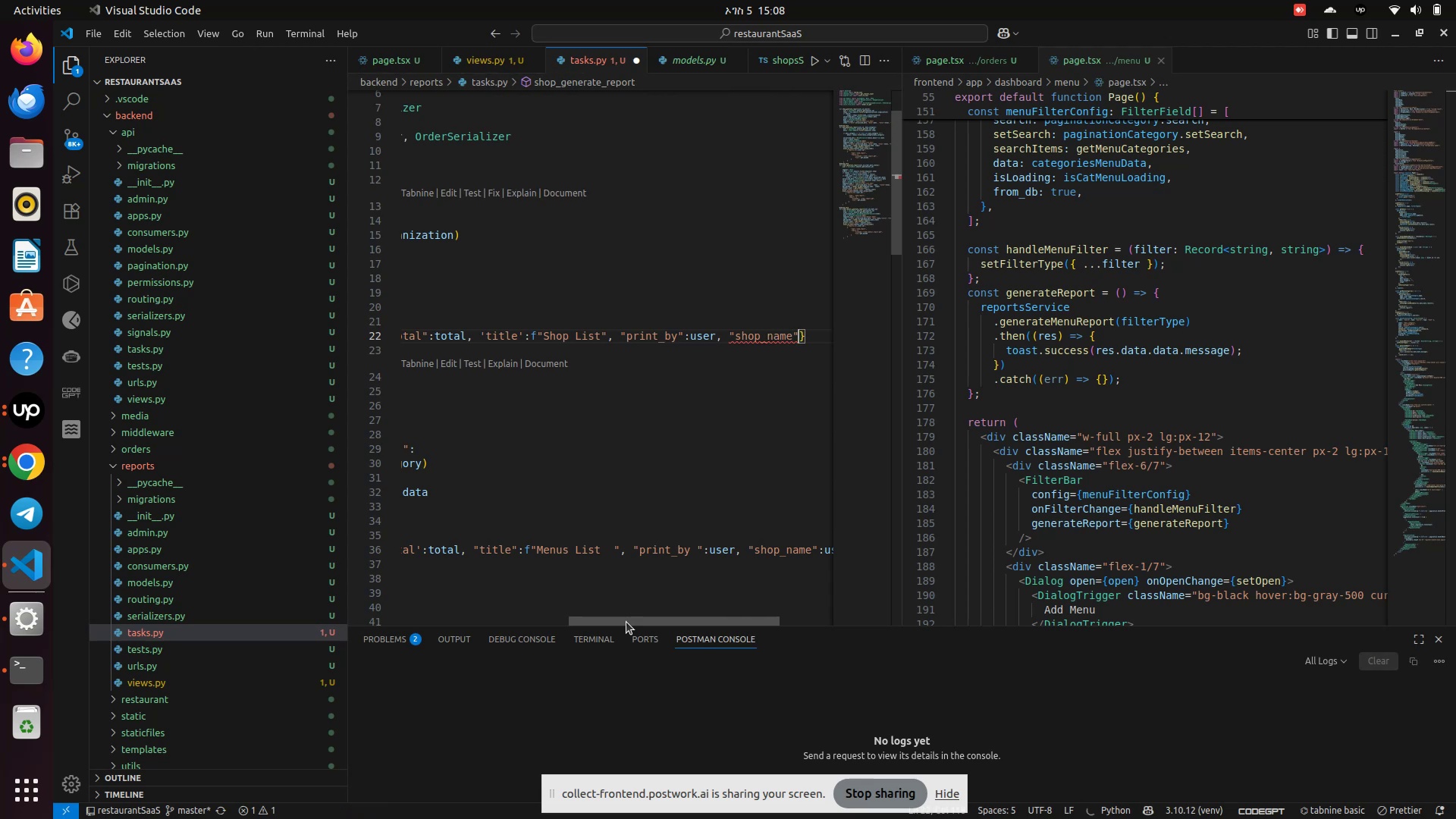 
key(Shift+Semicolon)
 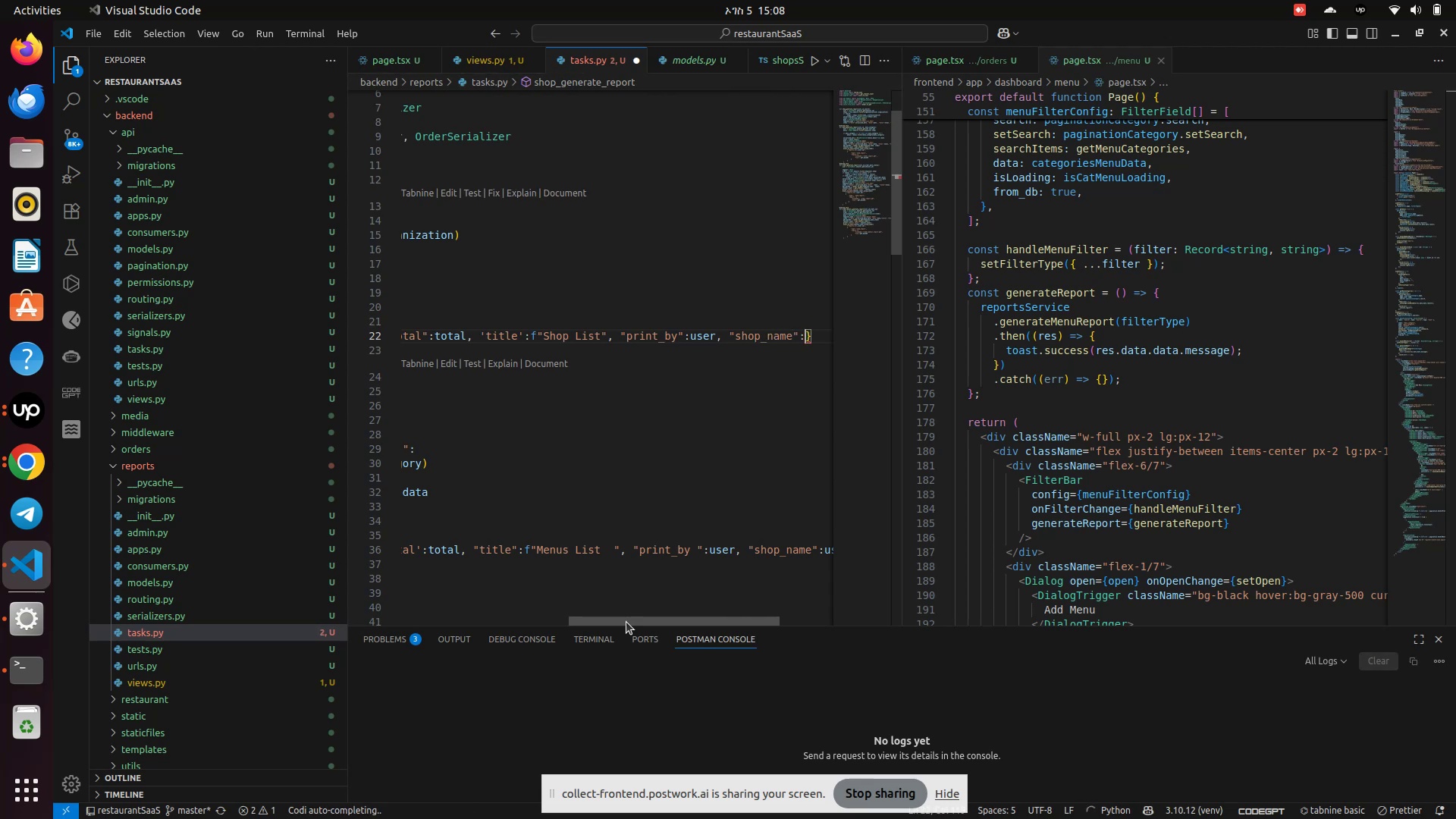 
left_click_drag(start_coordinate=[626, 622], to_coordinate=[744, 633])
 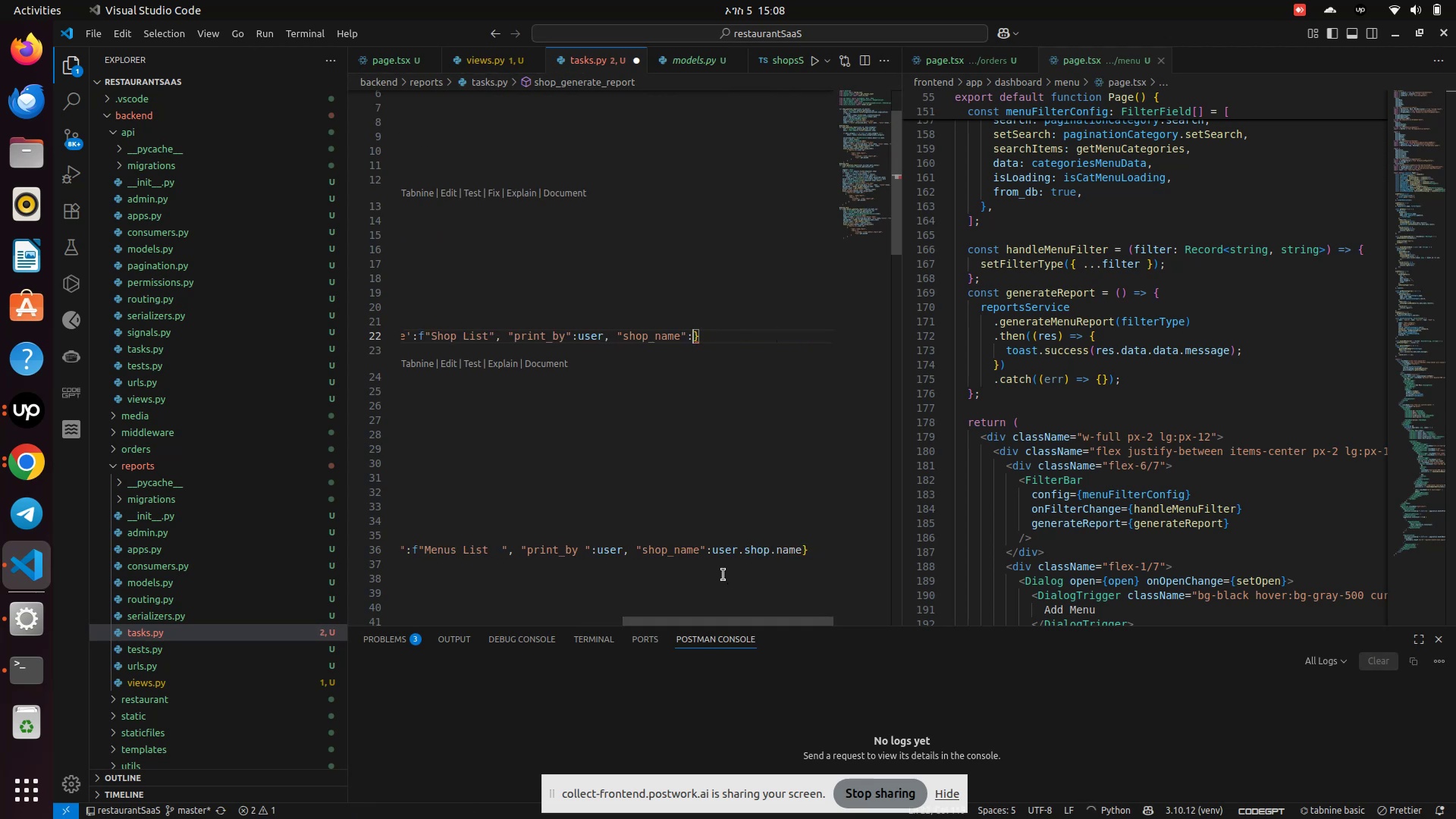 
type(user.shoop)
key(Backspace)
key(Backspace)
type(p.name)
 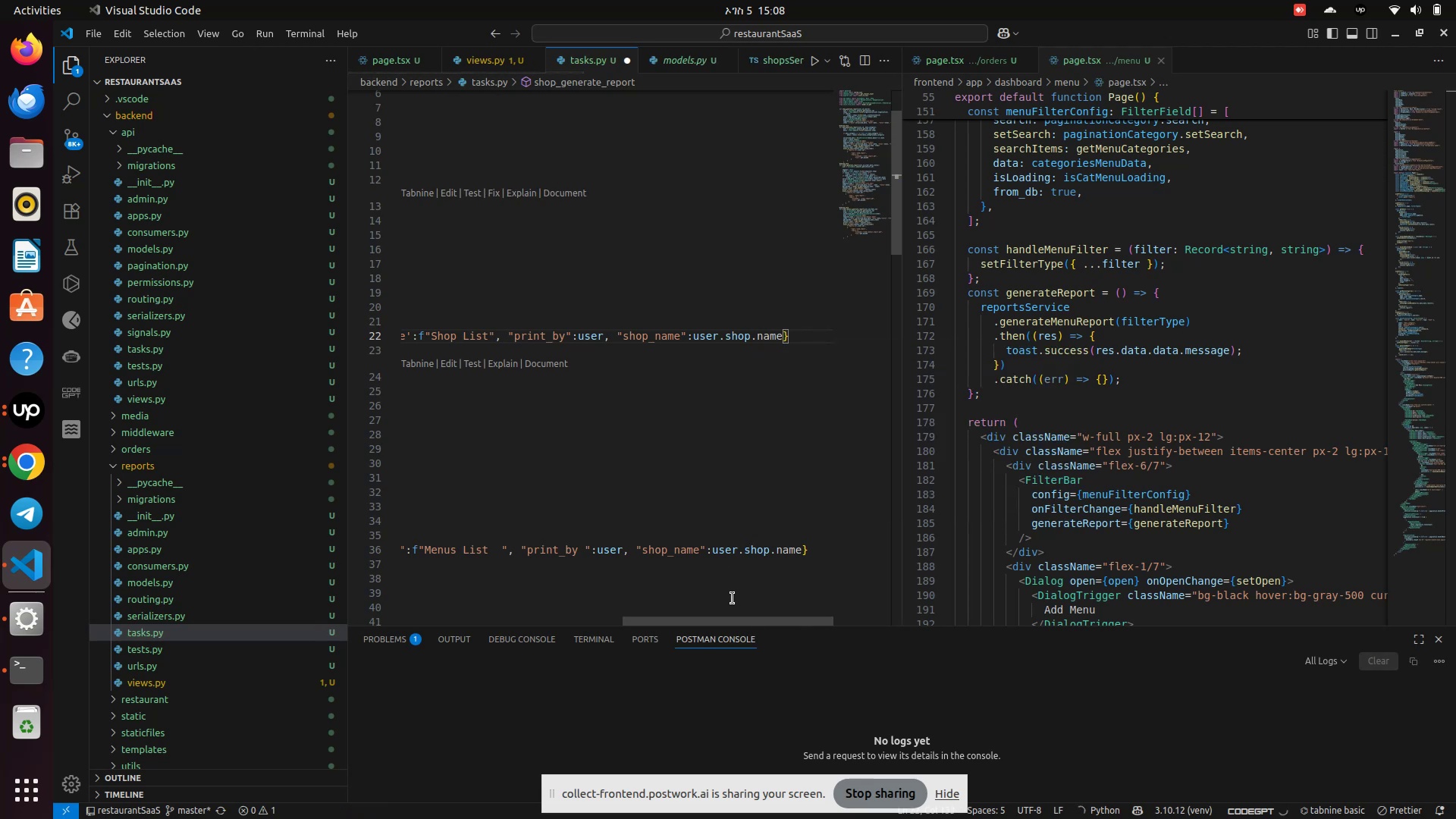 
left_click_drag(start_coordinate=[736, 621], to_coordinate=[314, 574])
 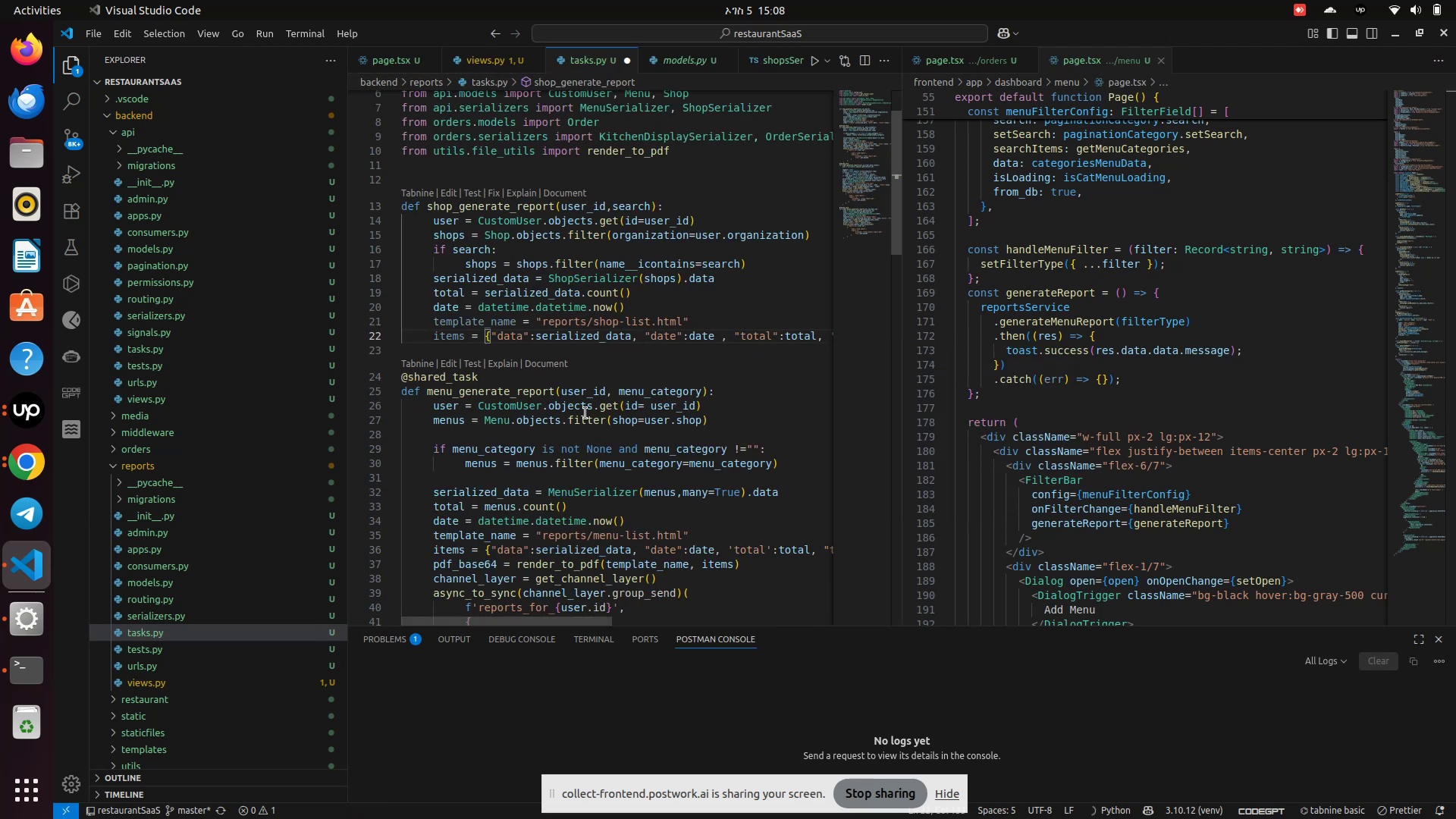 
key(Control+S)
 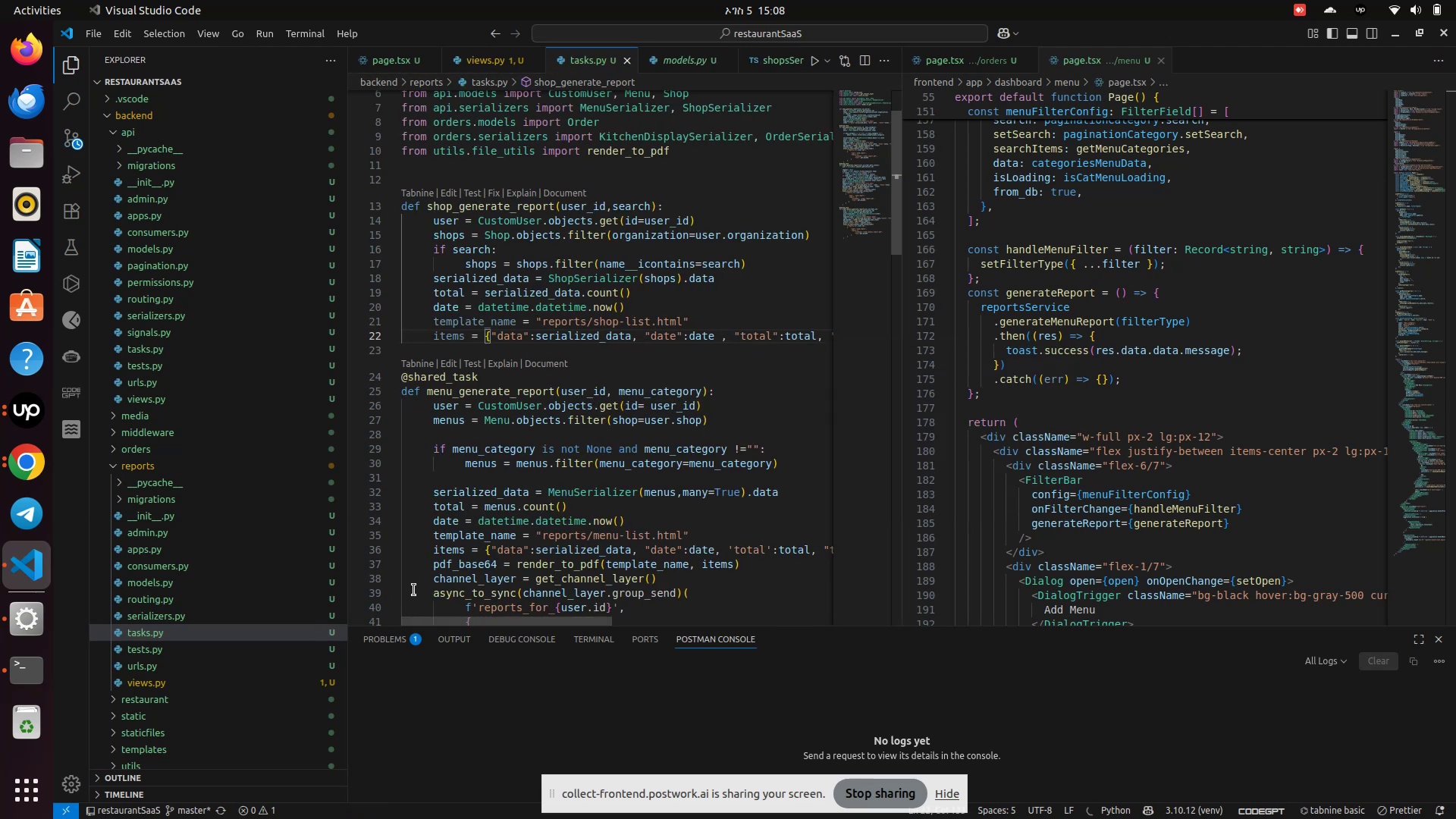 
left_click_drag(start_coordinate=[416, 621], to_coordinate=[718, 660])
 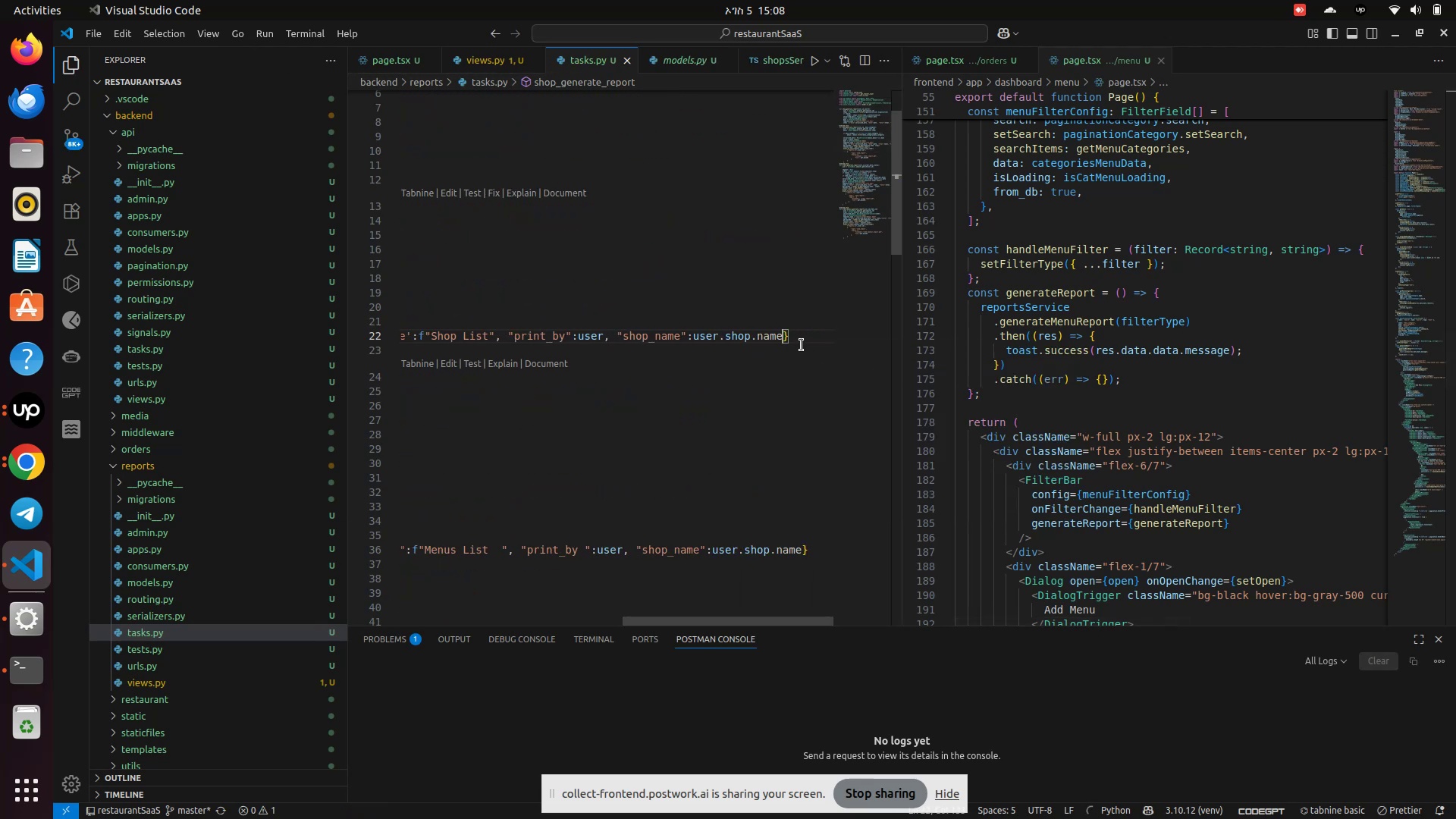 
left_click([801, 344])
 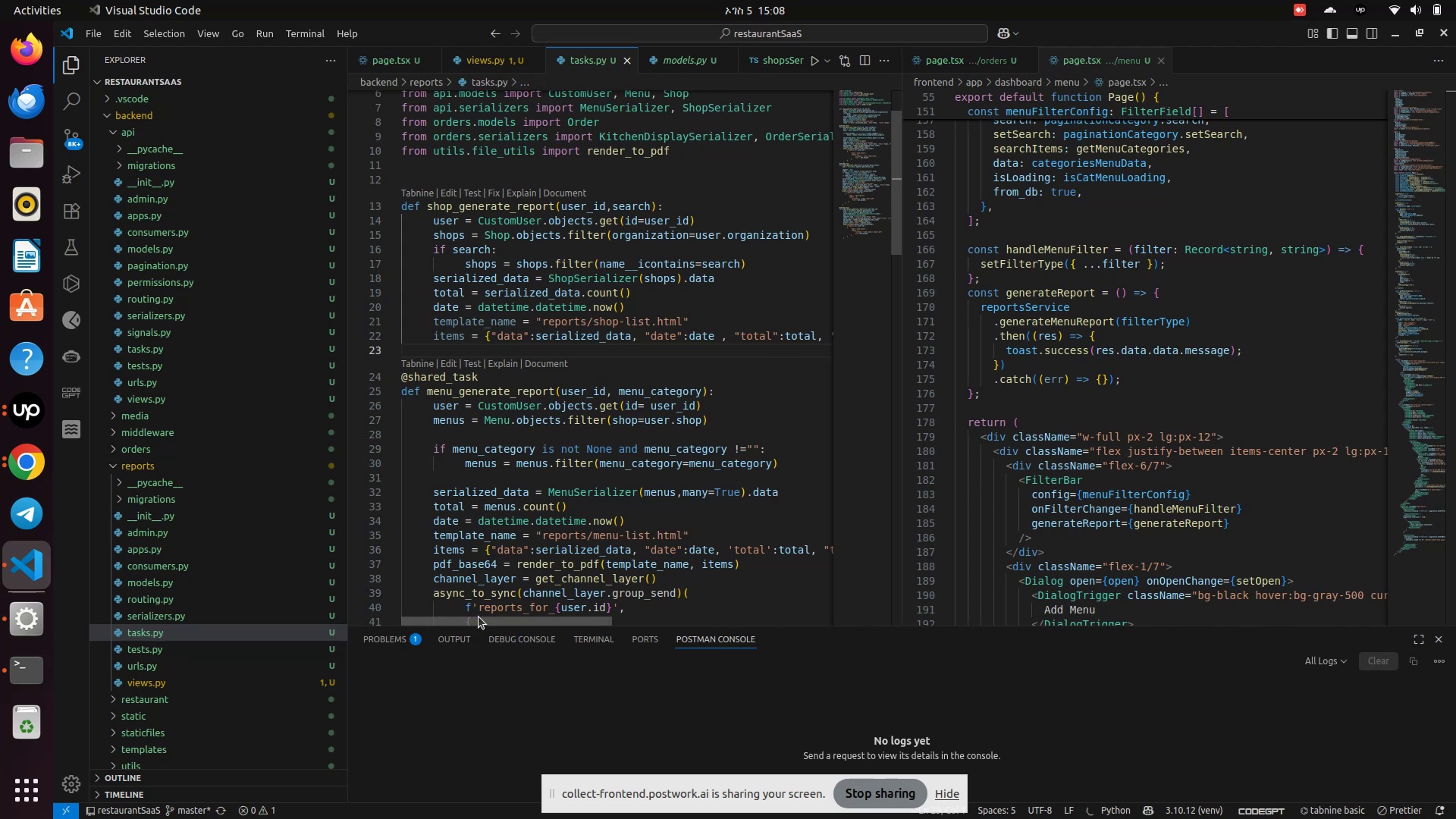 
left_click_drag(start_coordinate=[473, 621], to_coordinate=[866, 602])
 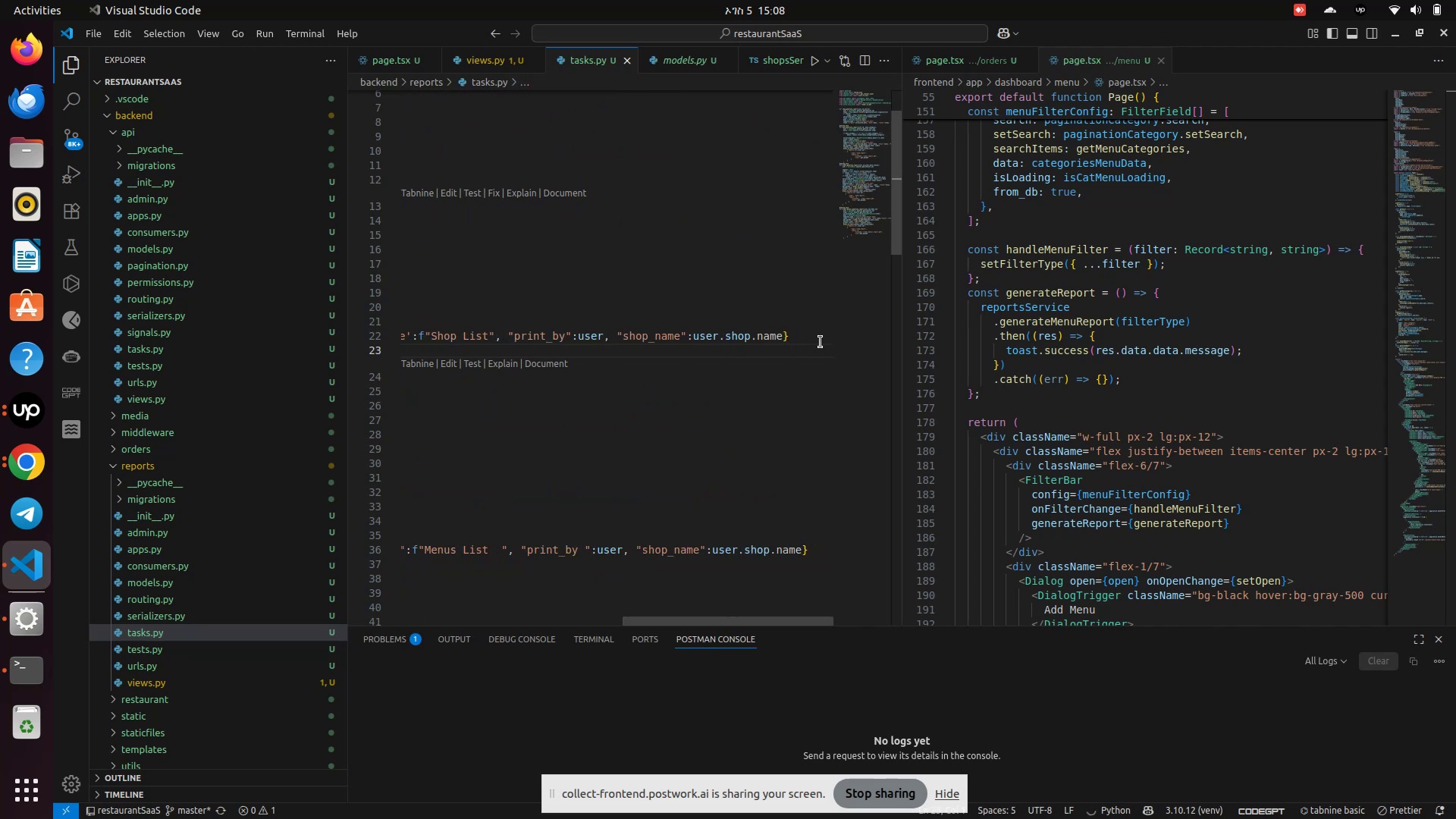 
left_click([821, 341])
 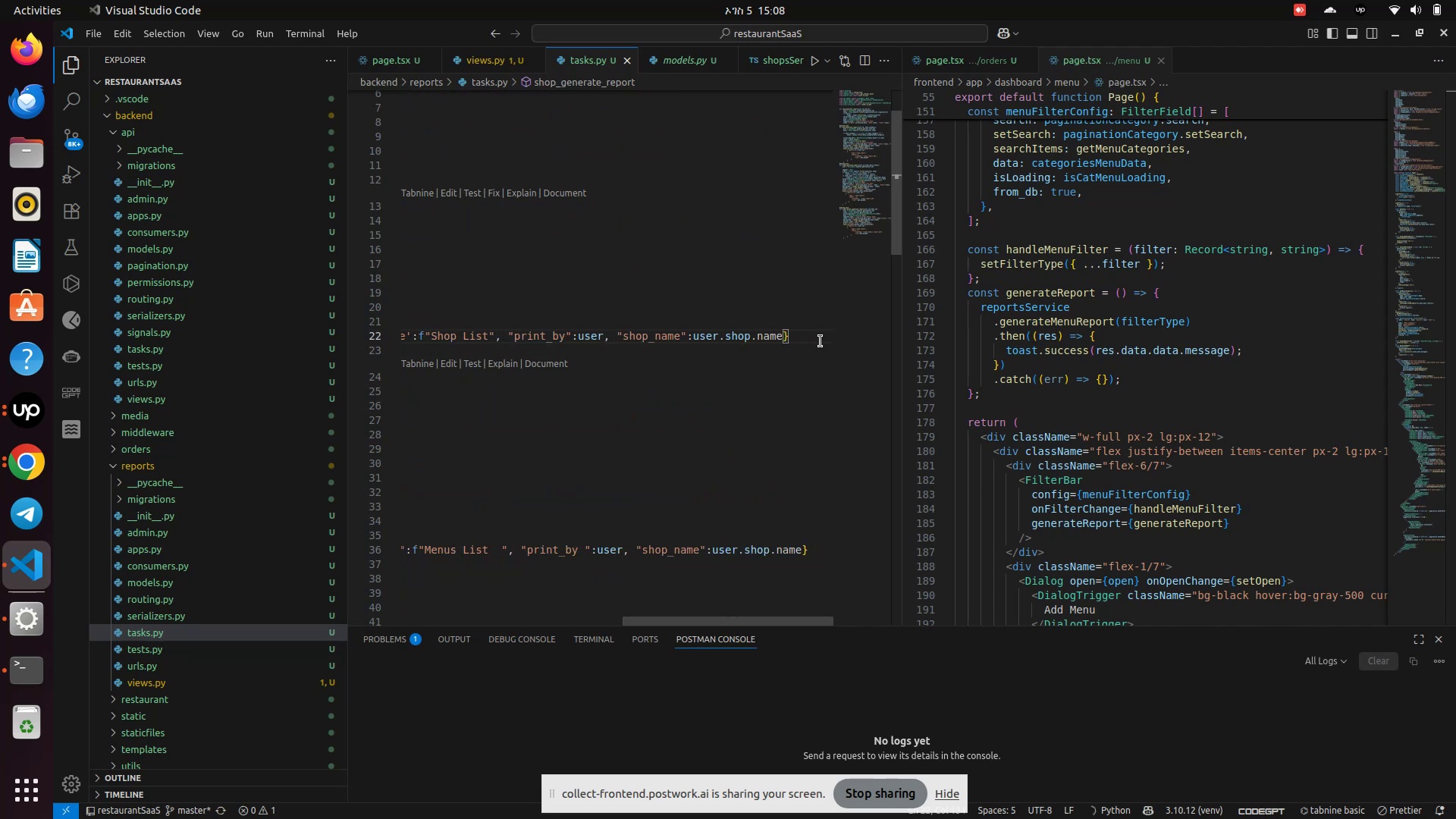 
key(Enter)
 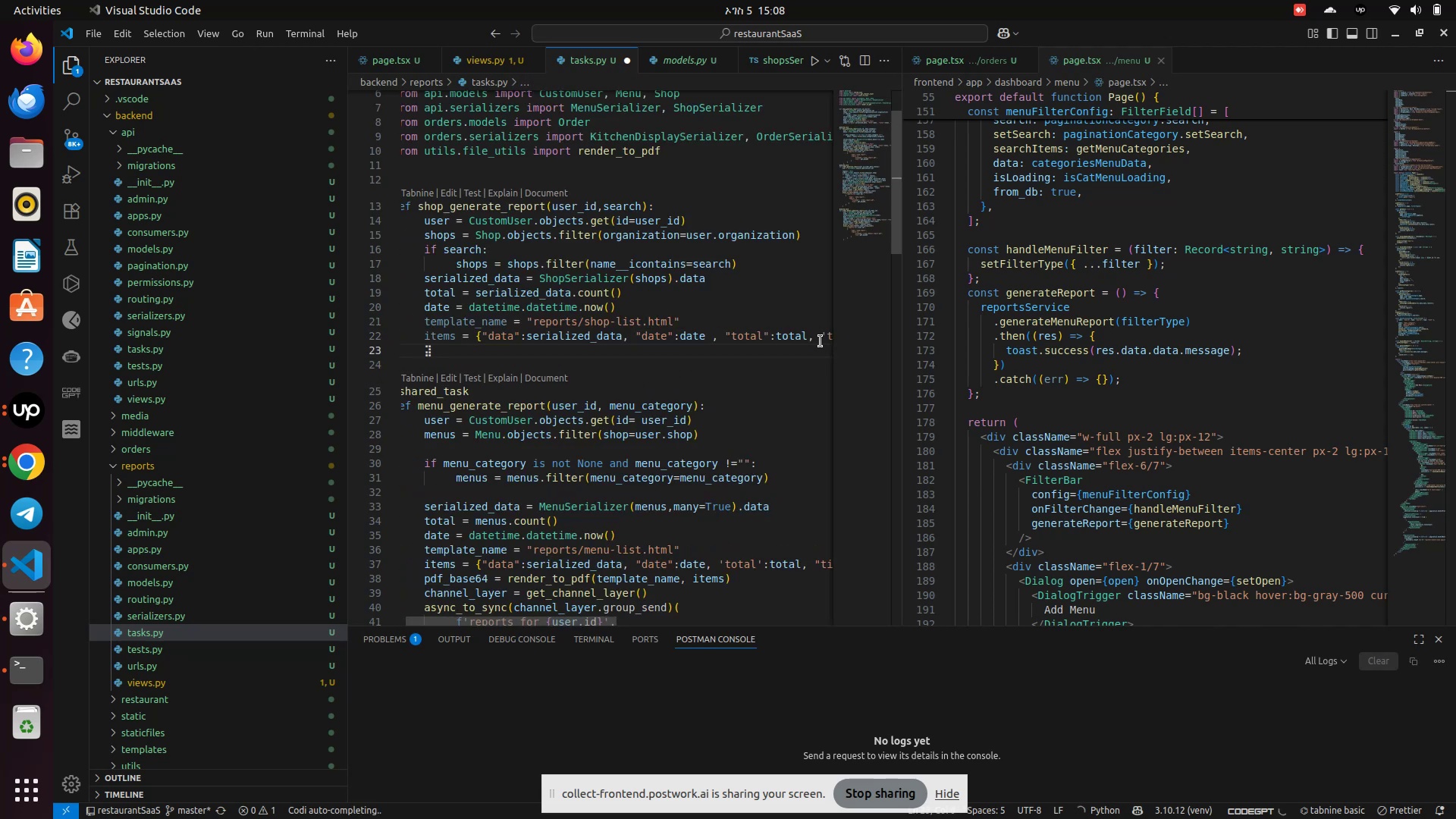 
type(pdf_base64 = render)
 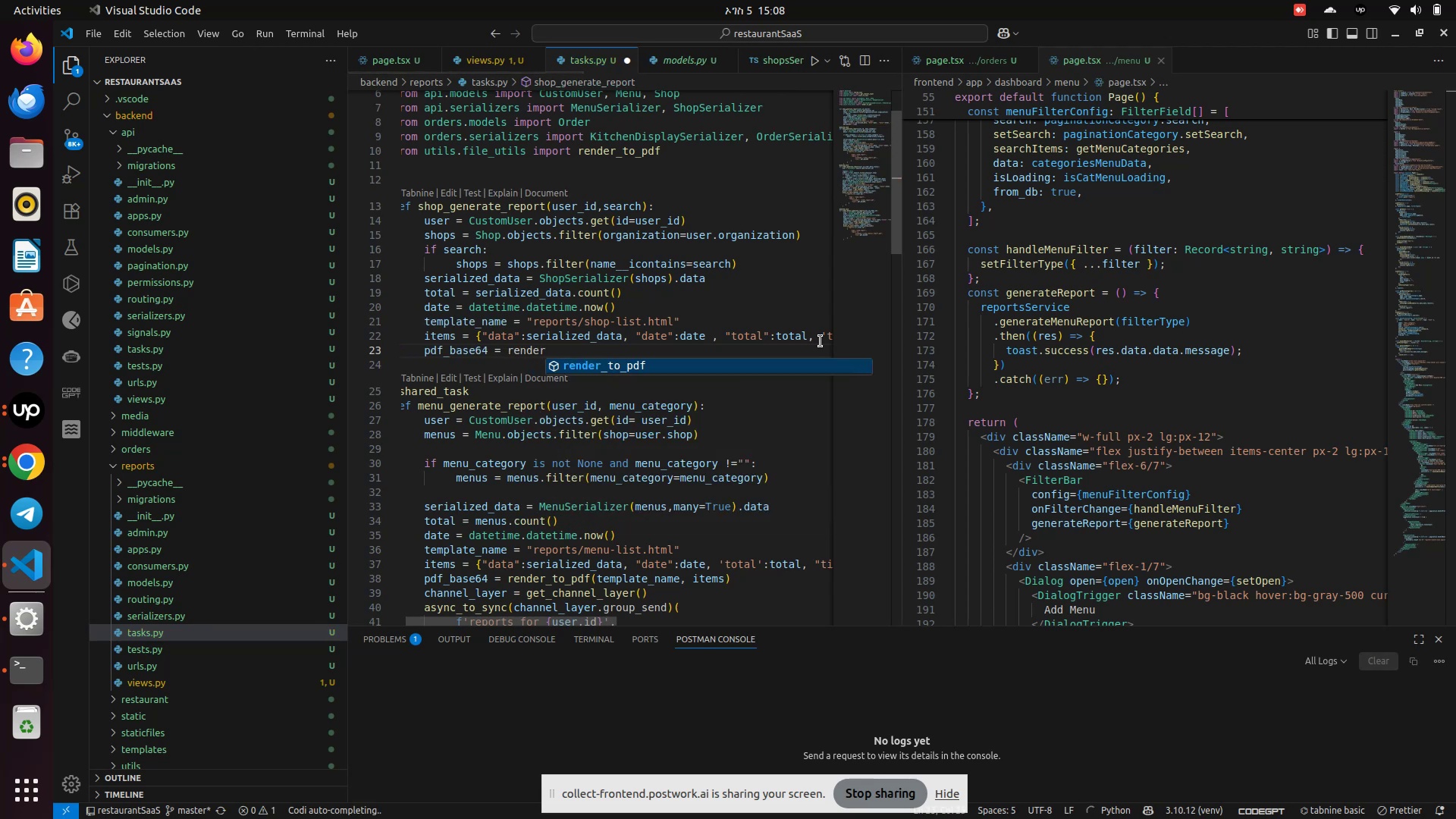 
key(Enter)
 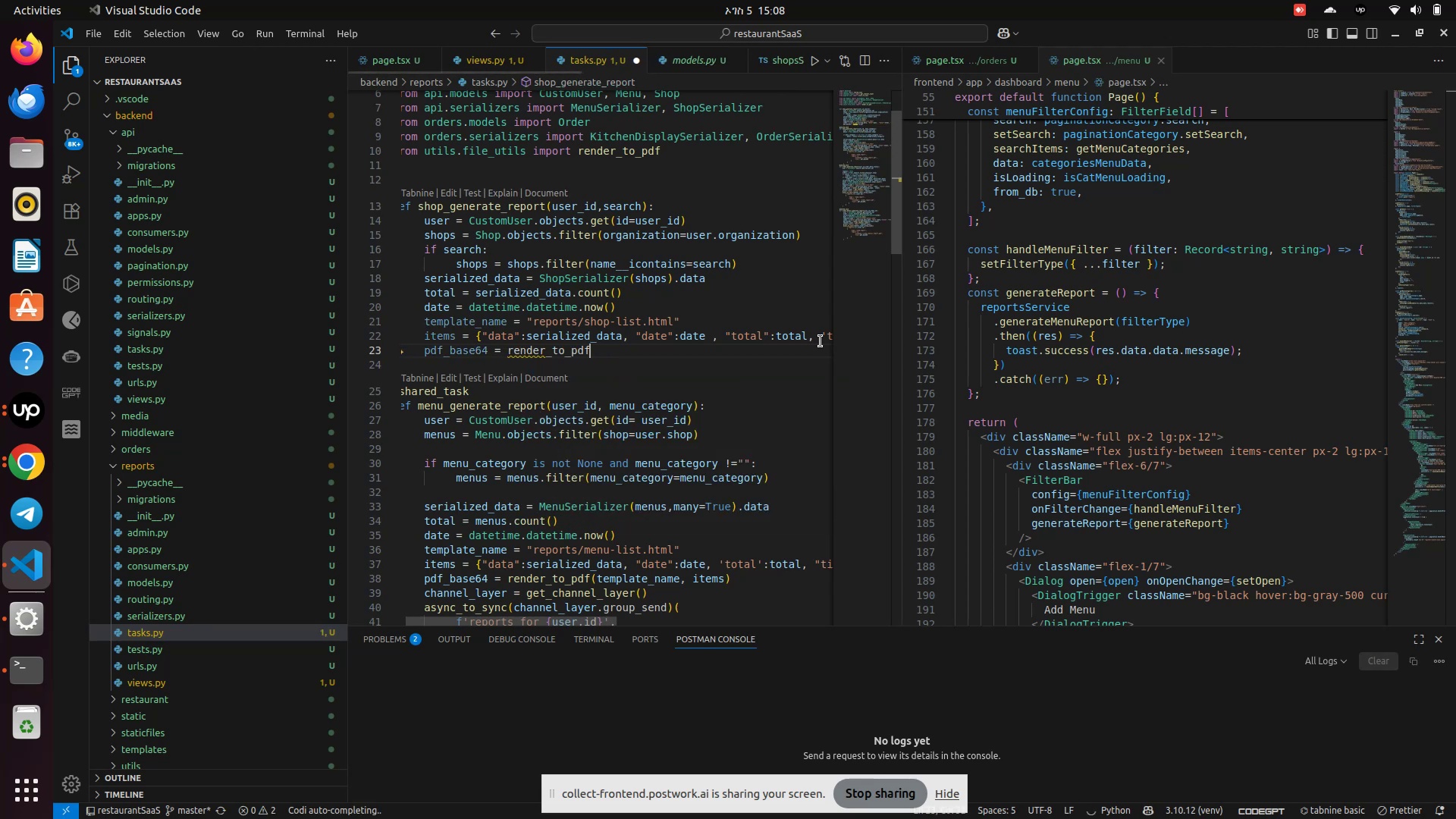 
type((templa)
 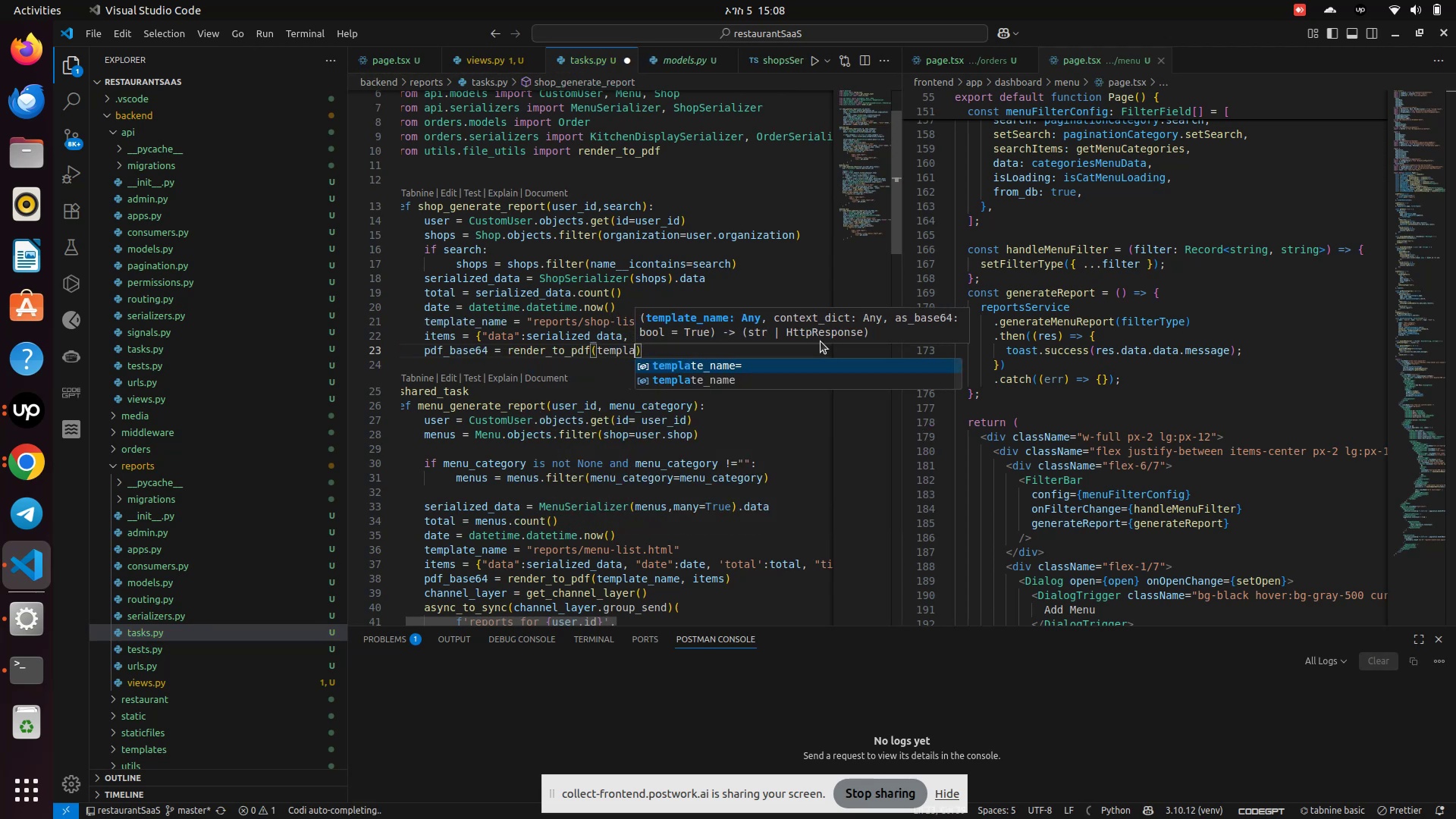 
key(Enter)
 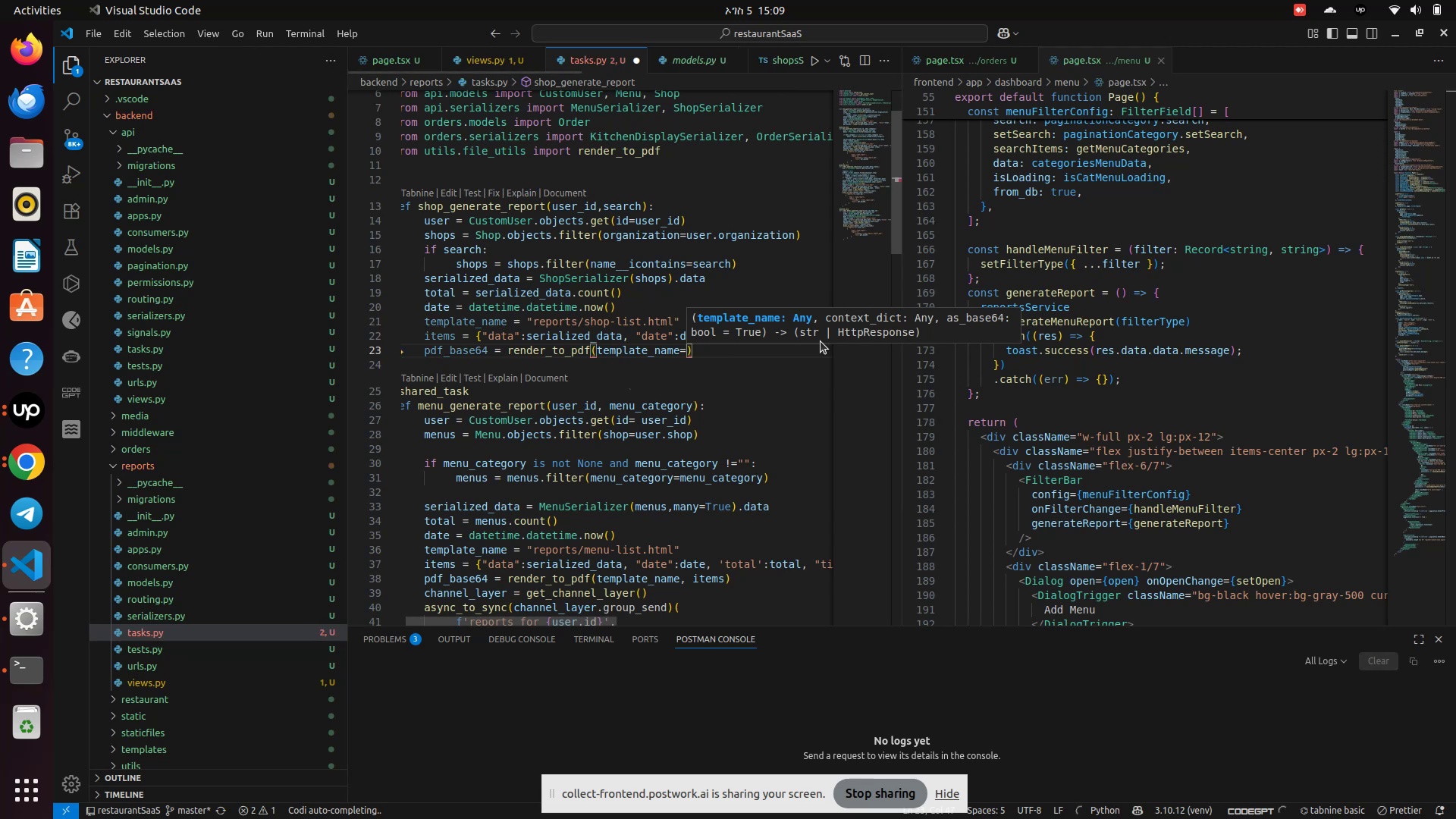 
key(Backspace)
type(, items)
 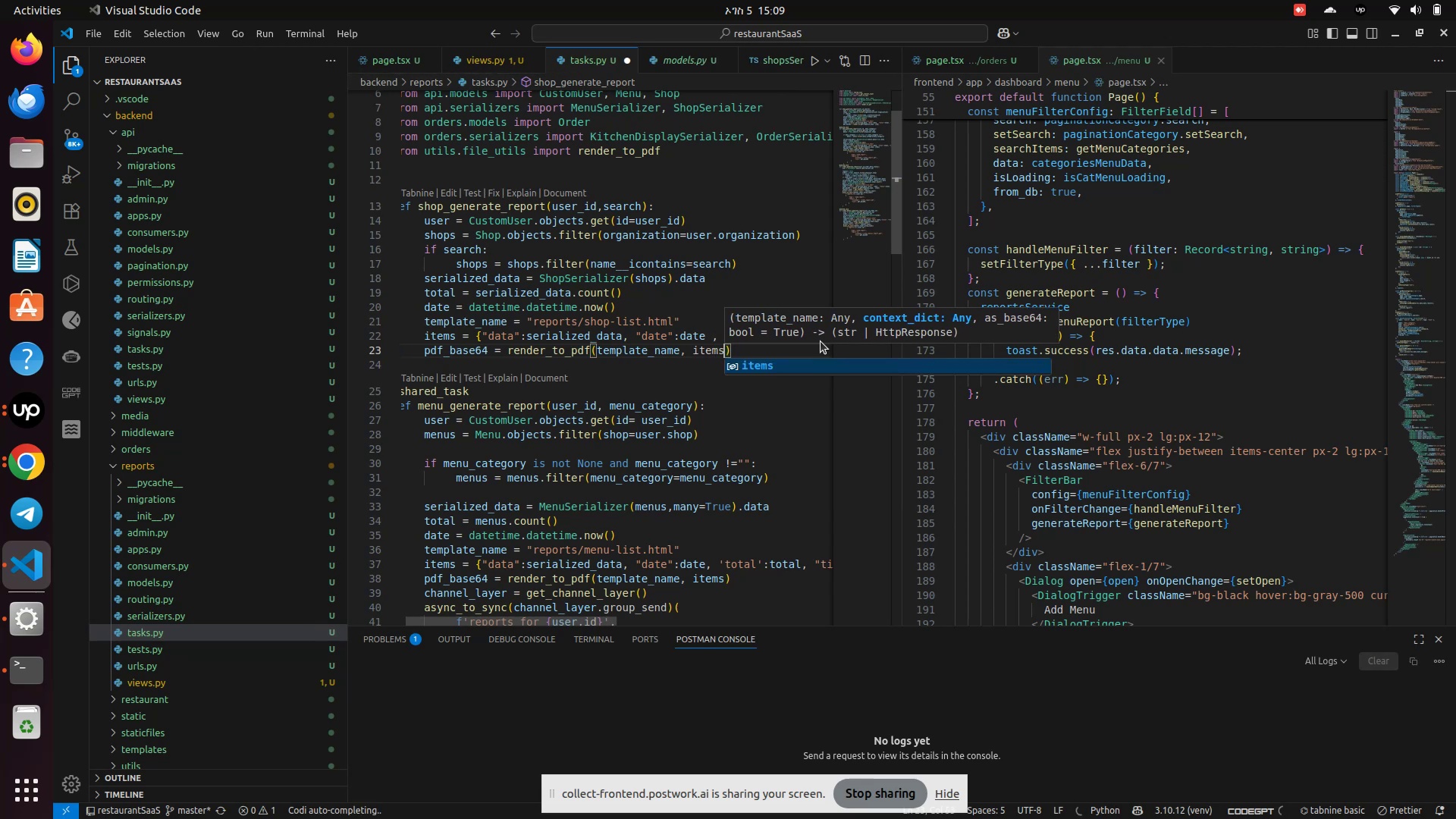 
key(ArrowRight)
 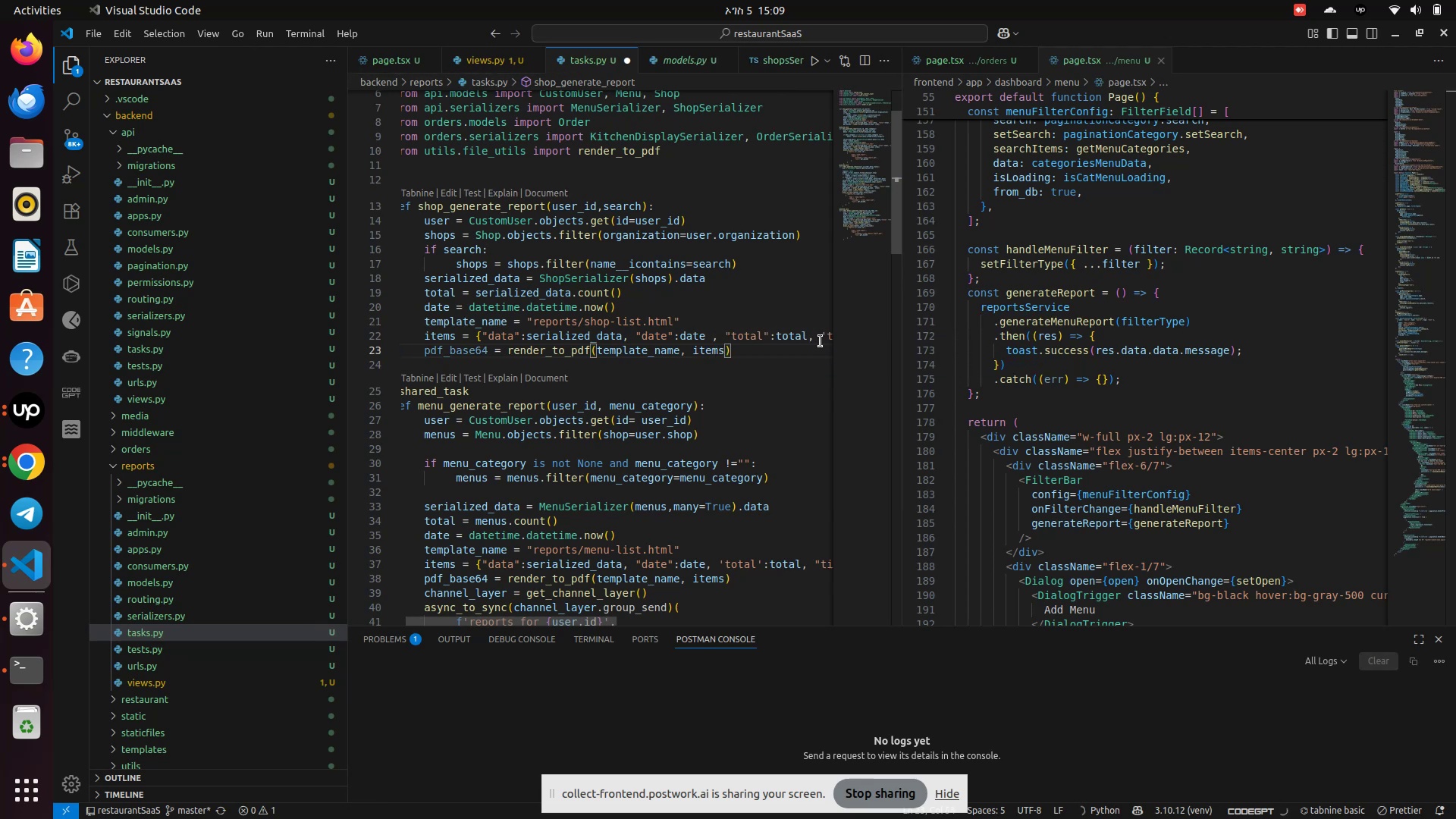 
key(Enter)
 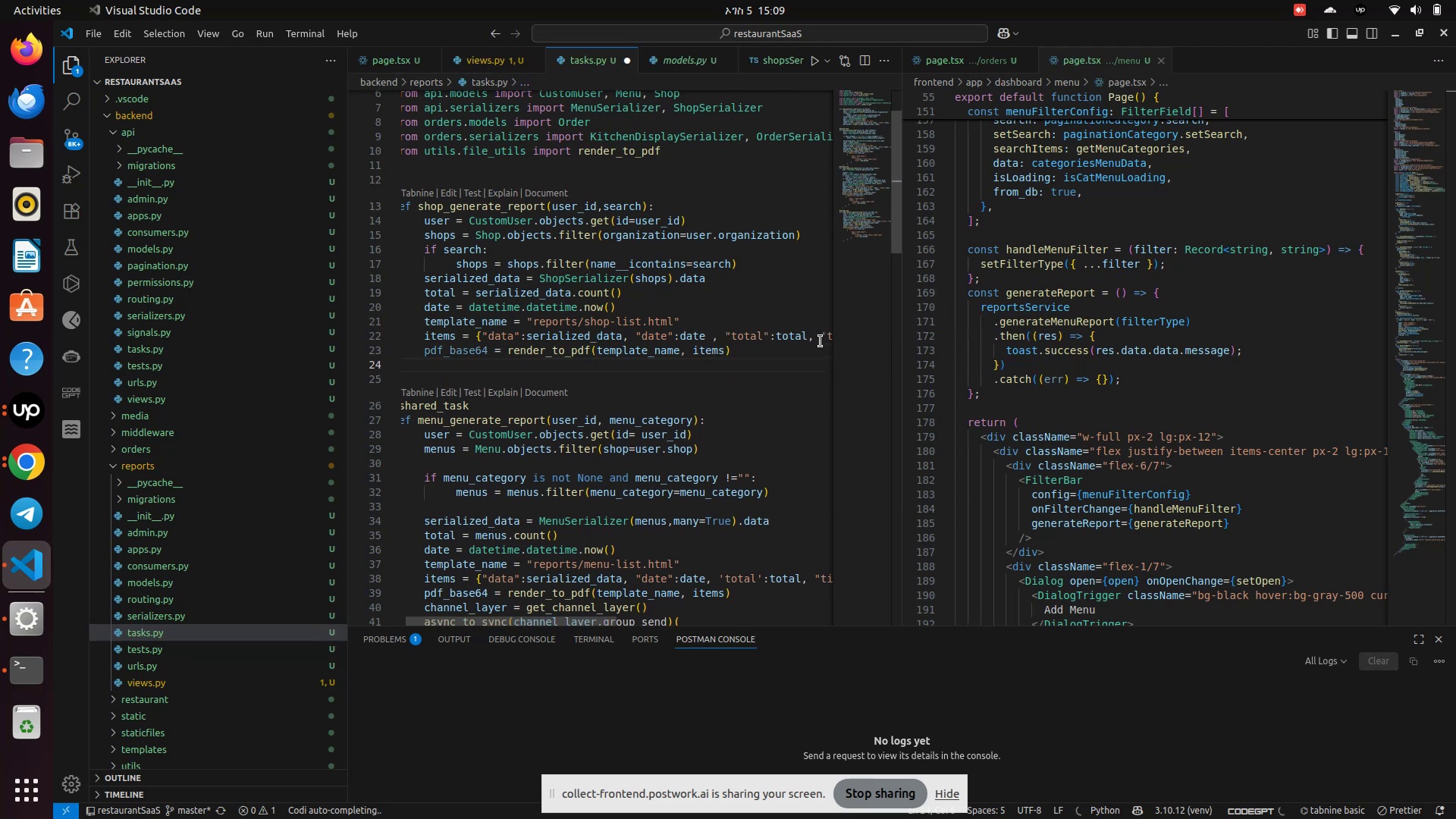 
type(cha)
 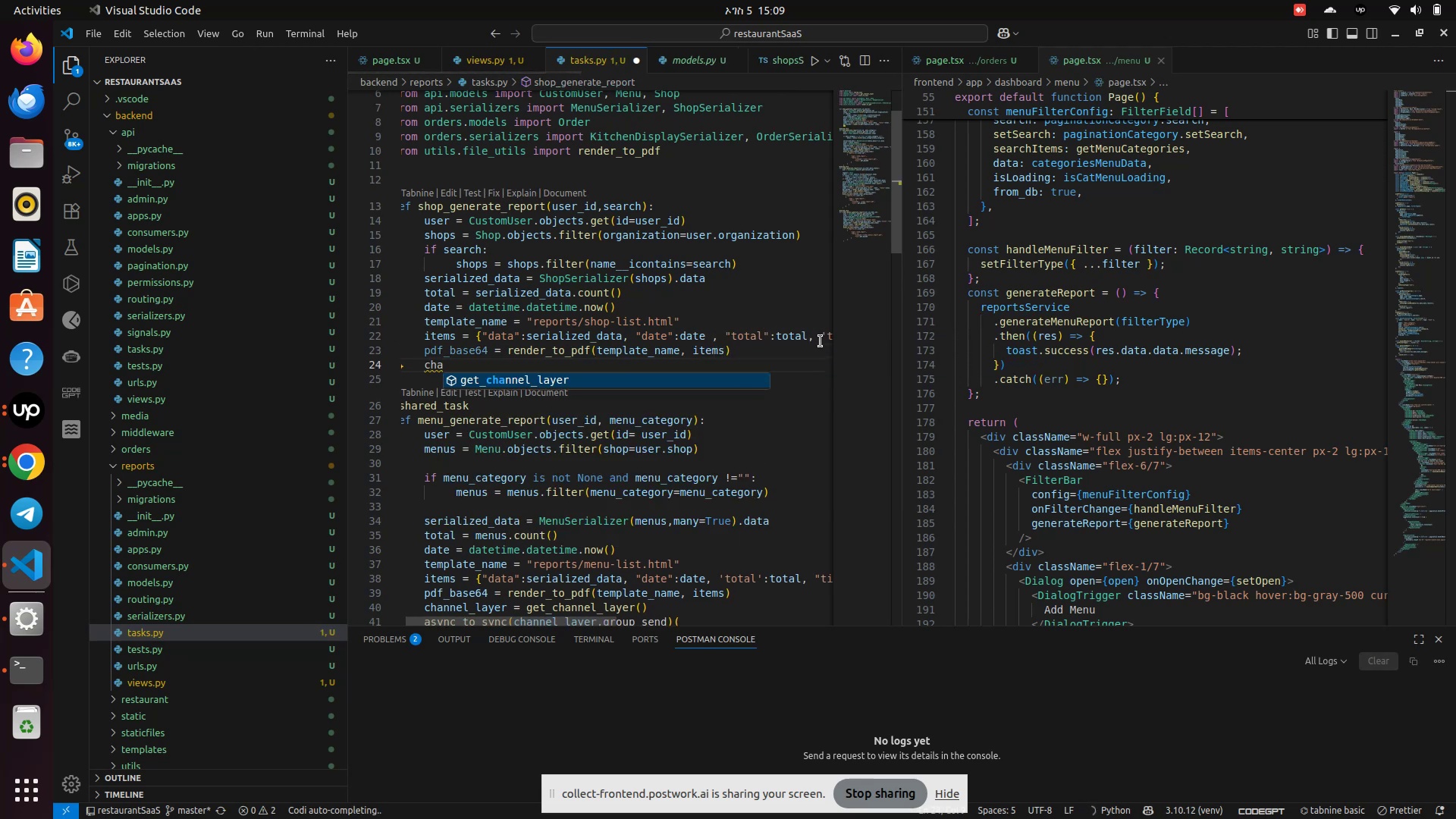 
key(Enter)
 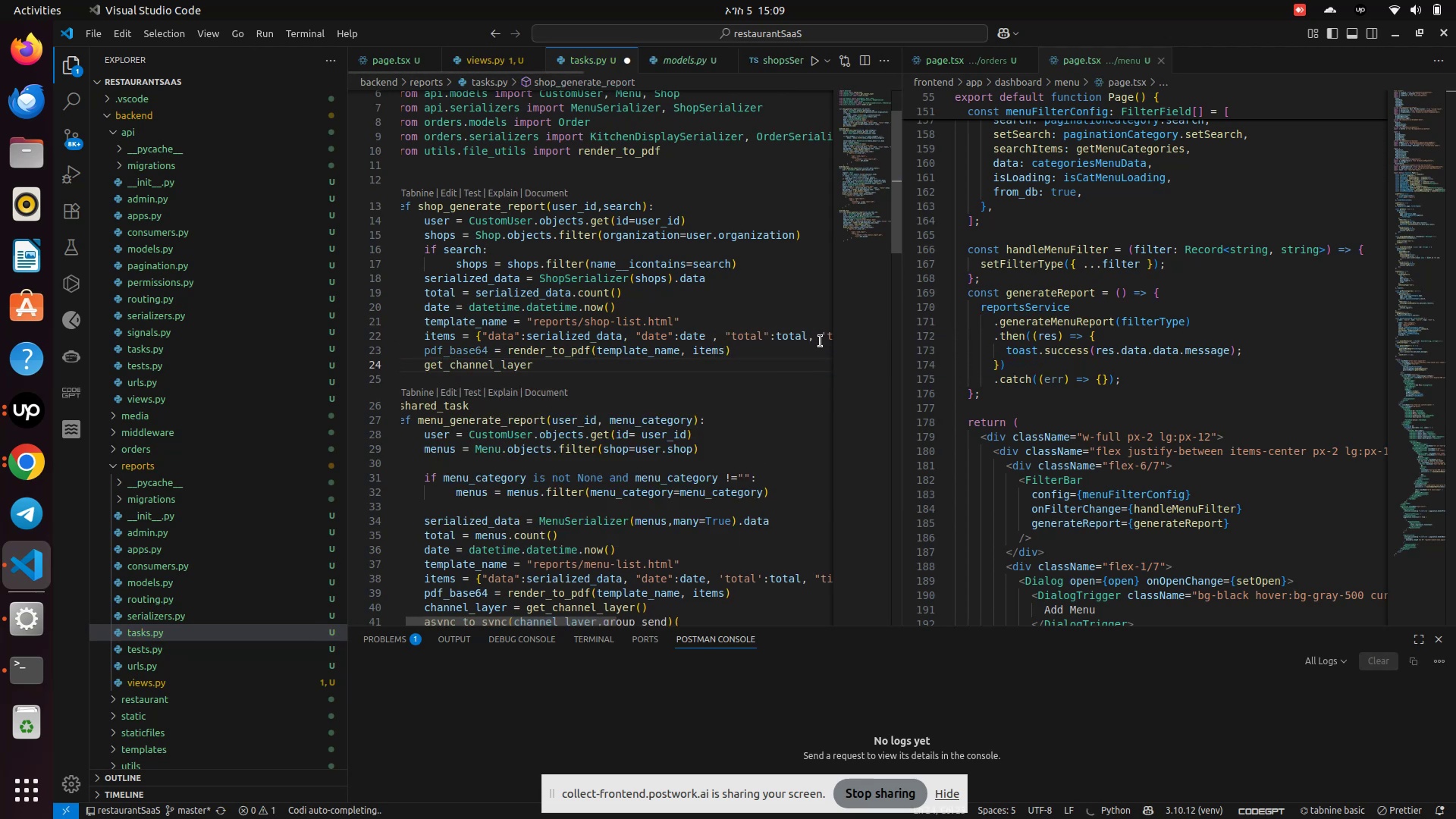 
hold_key(key=Backspace, duration=0.63)
 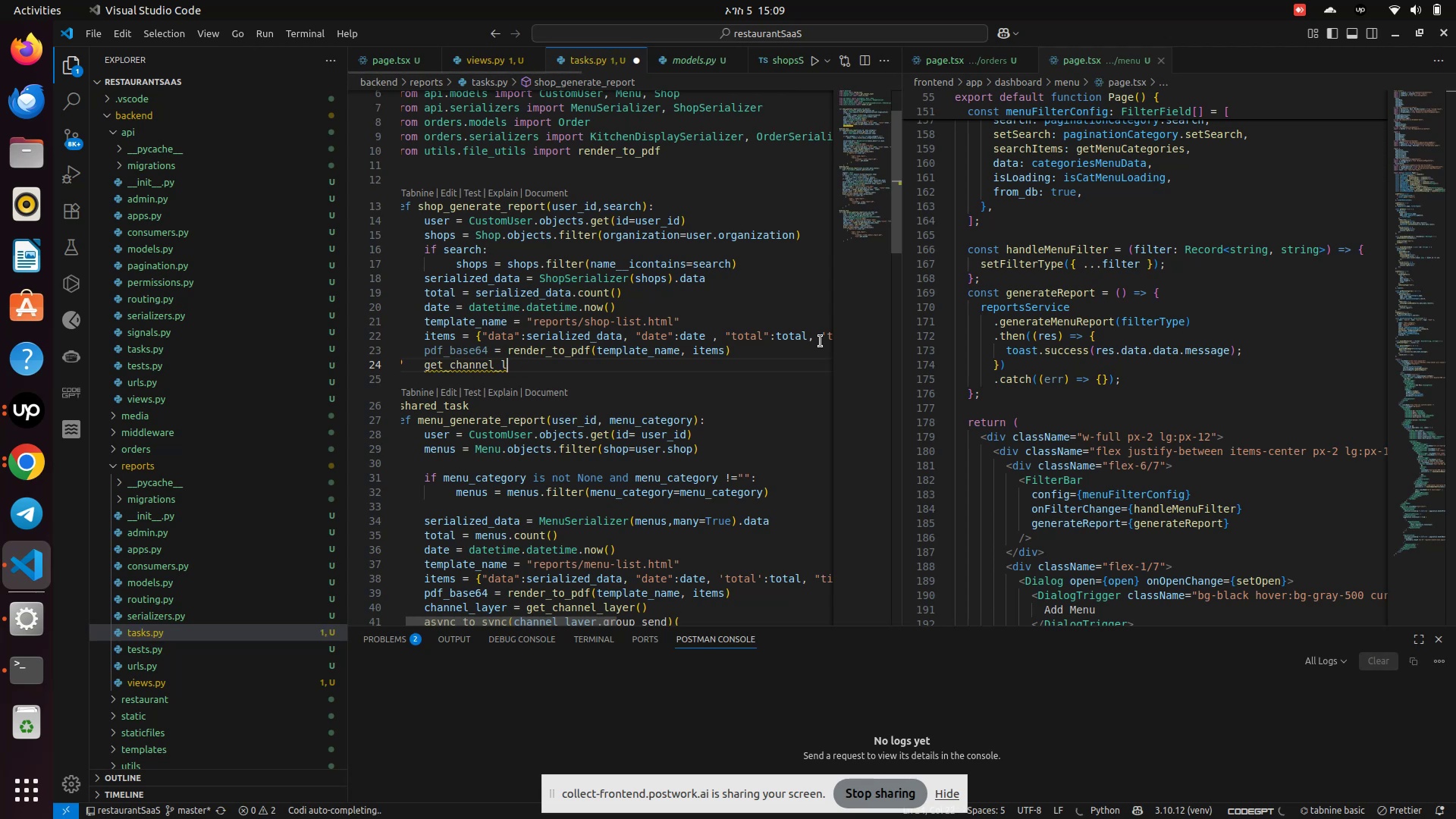 
hold_key(key=Backspace, duration=0.73)
 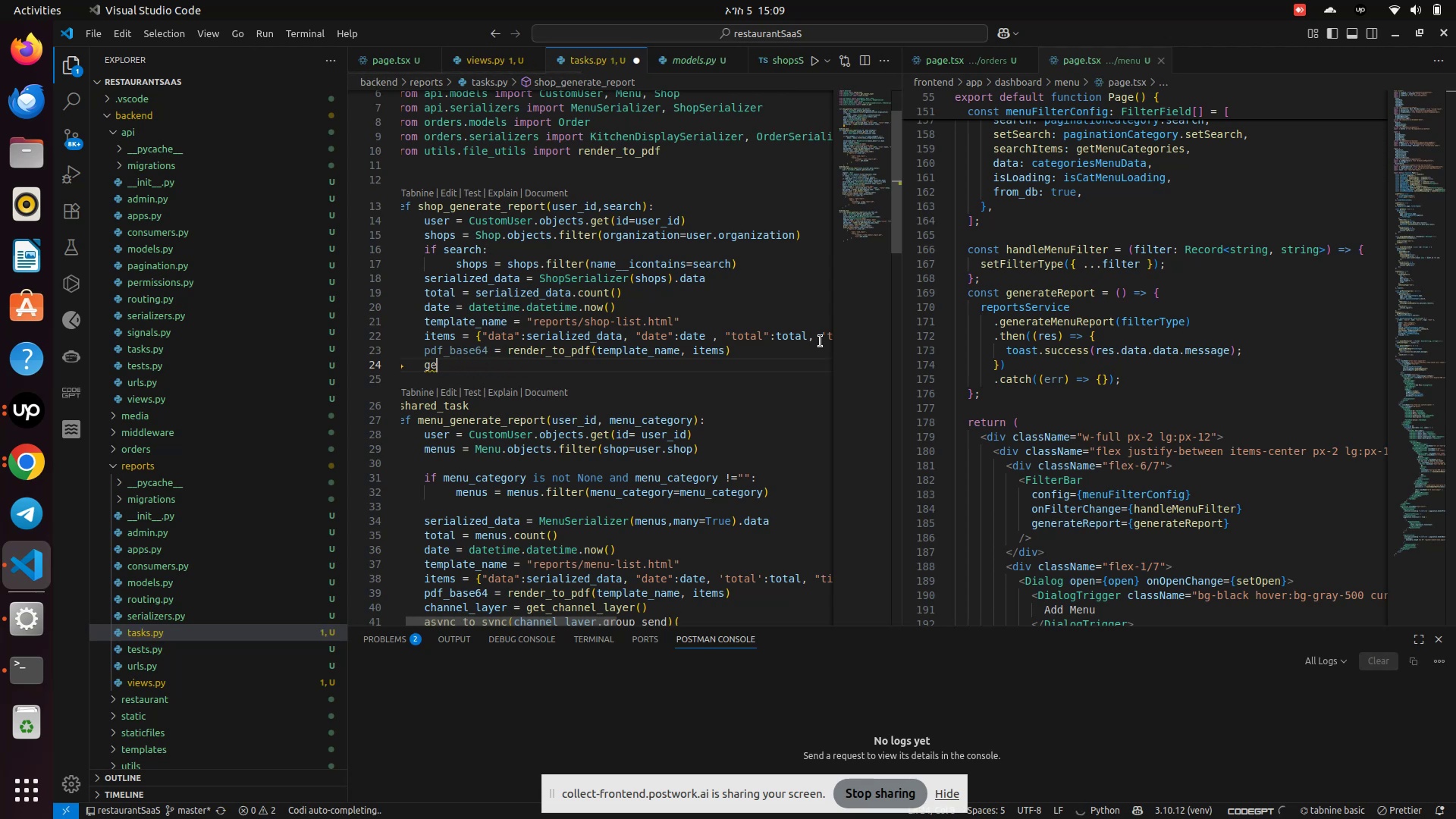 
key(Backspace)
key(Backspace)
type(s)
key(Backspace)
type(asy)
 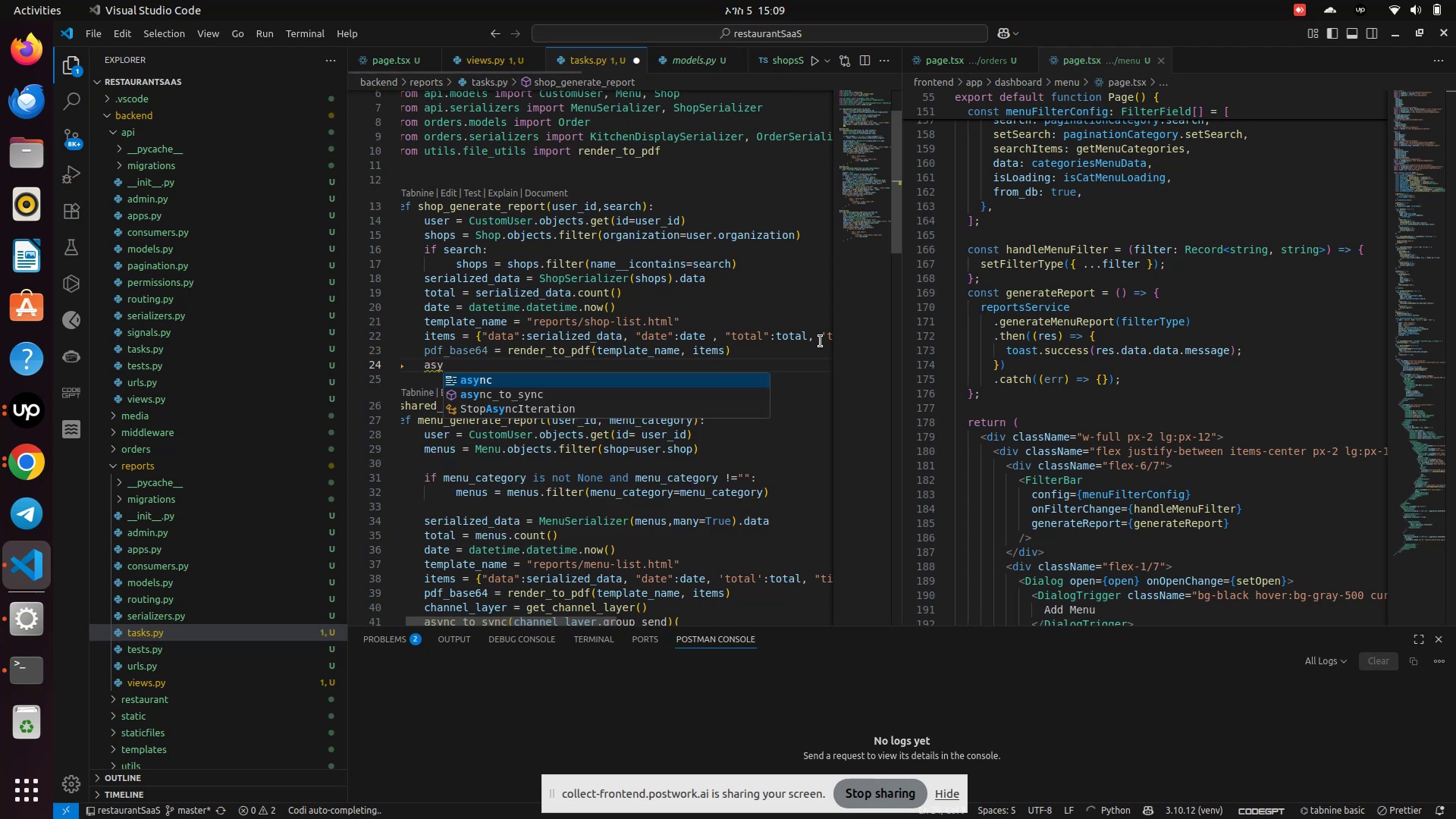 
key(ArrowDown)
 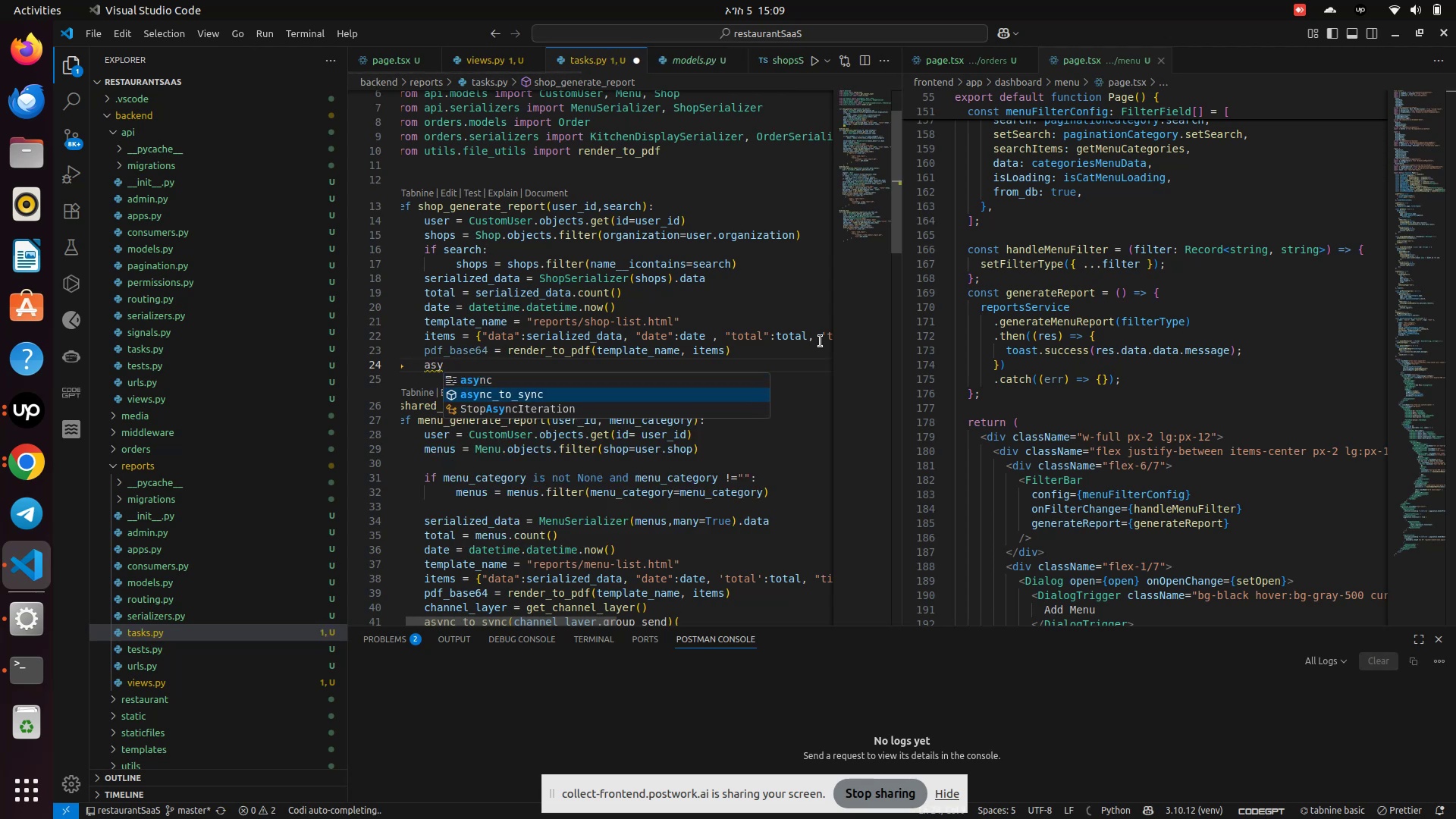 
key(Enter)
 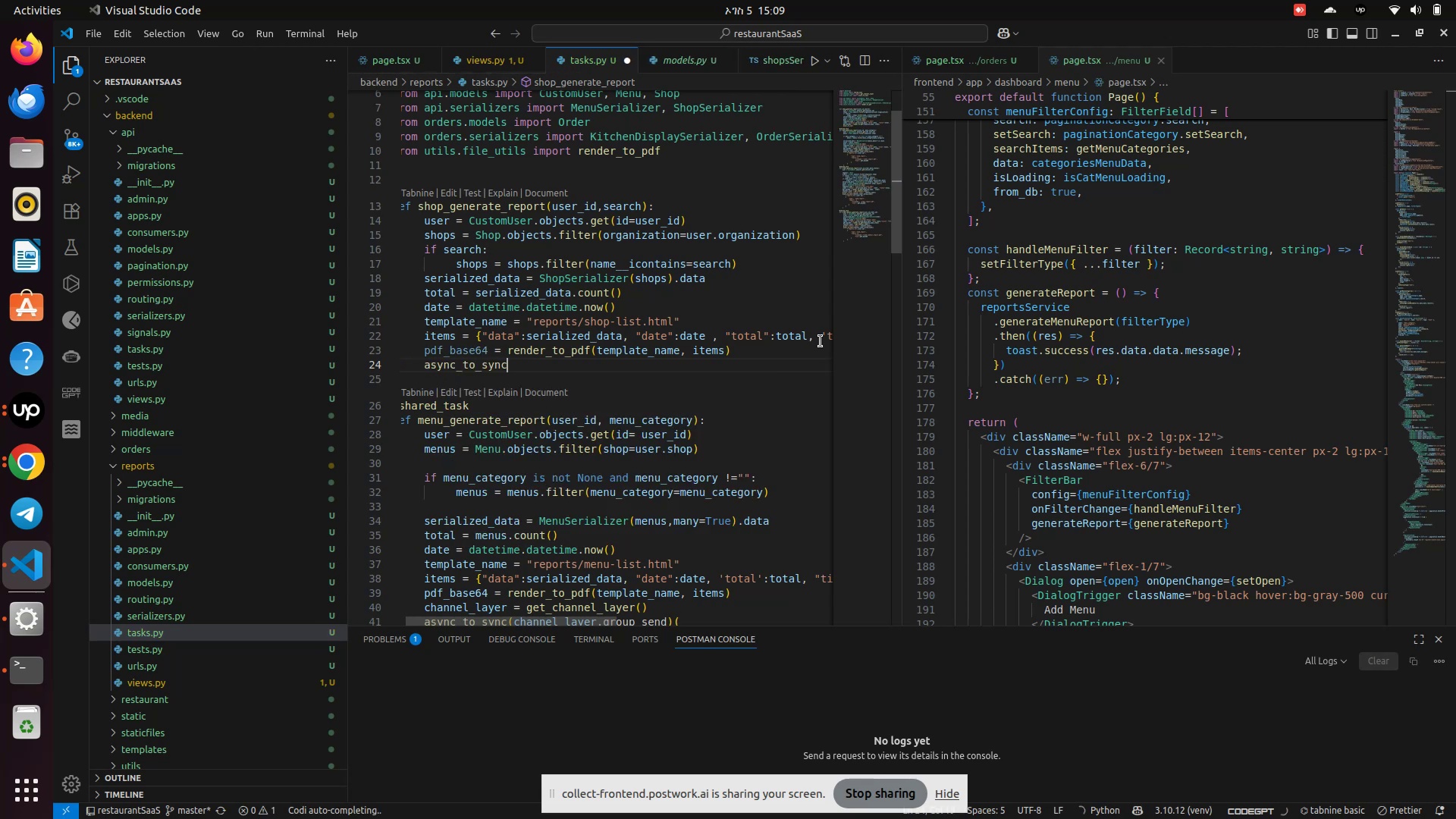 
key(Shift+9)
 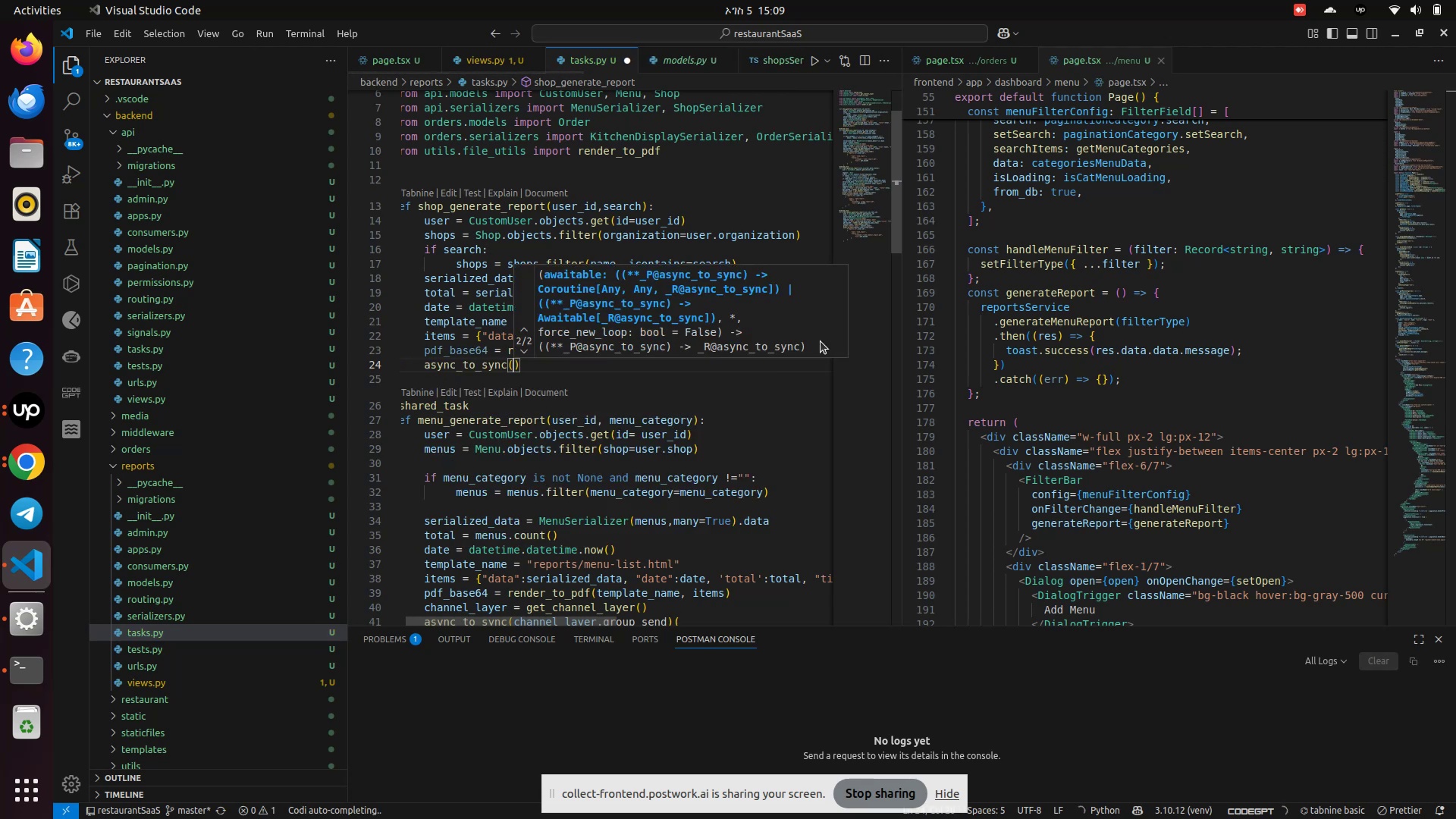 
key(ArrowRight)
 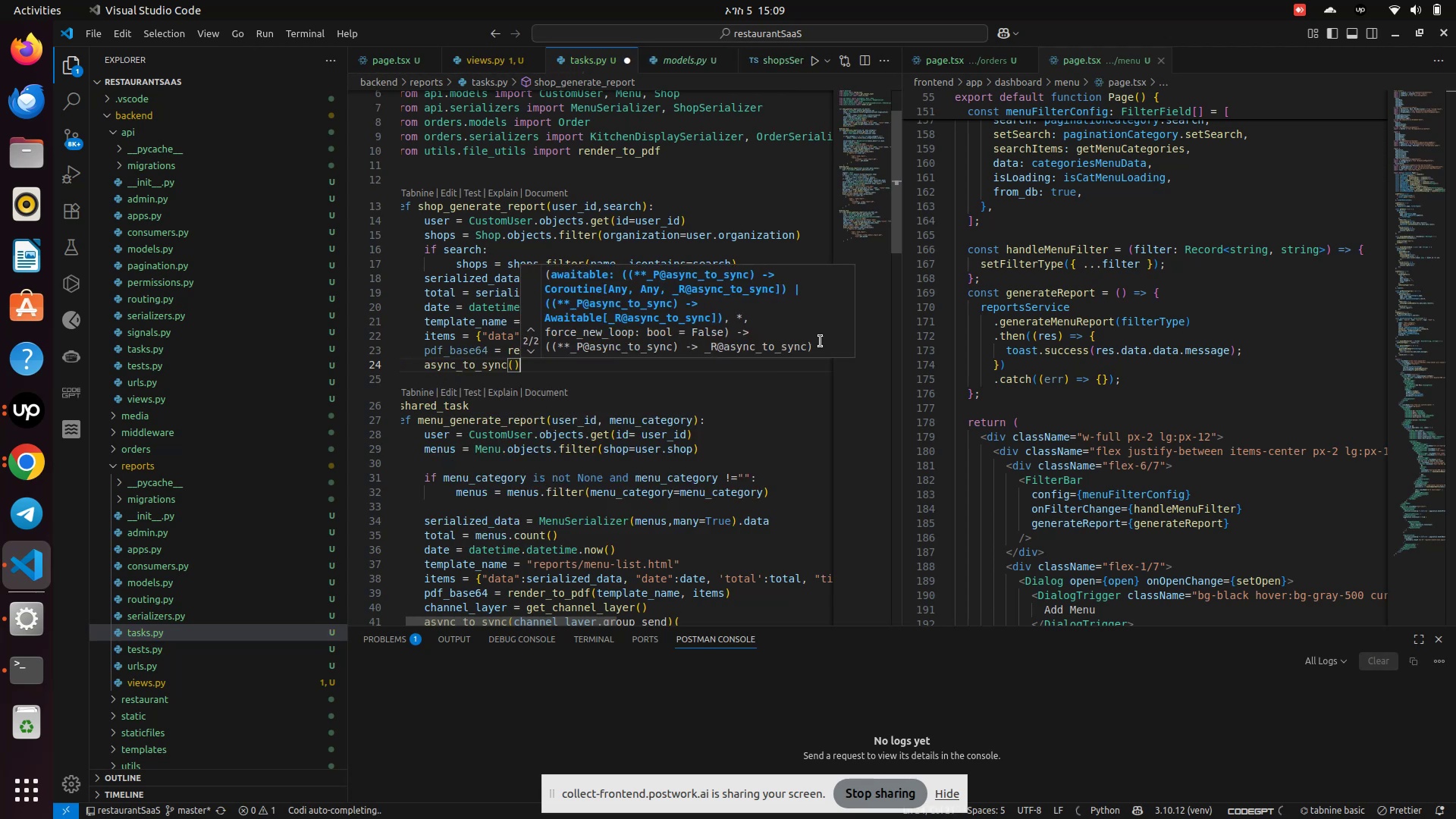 
key(Shift+9)
 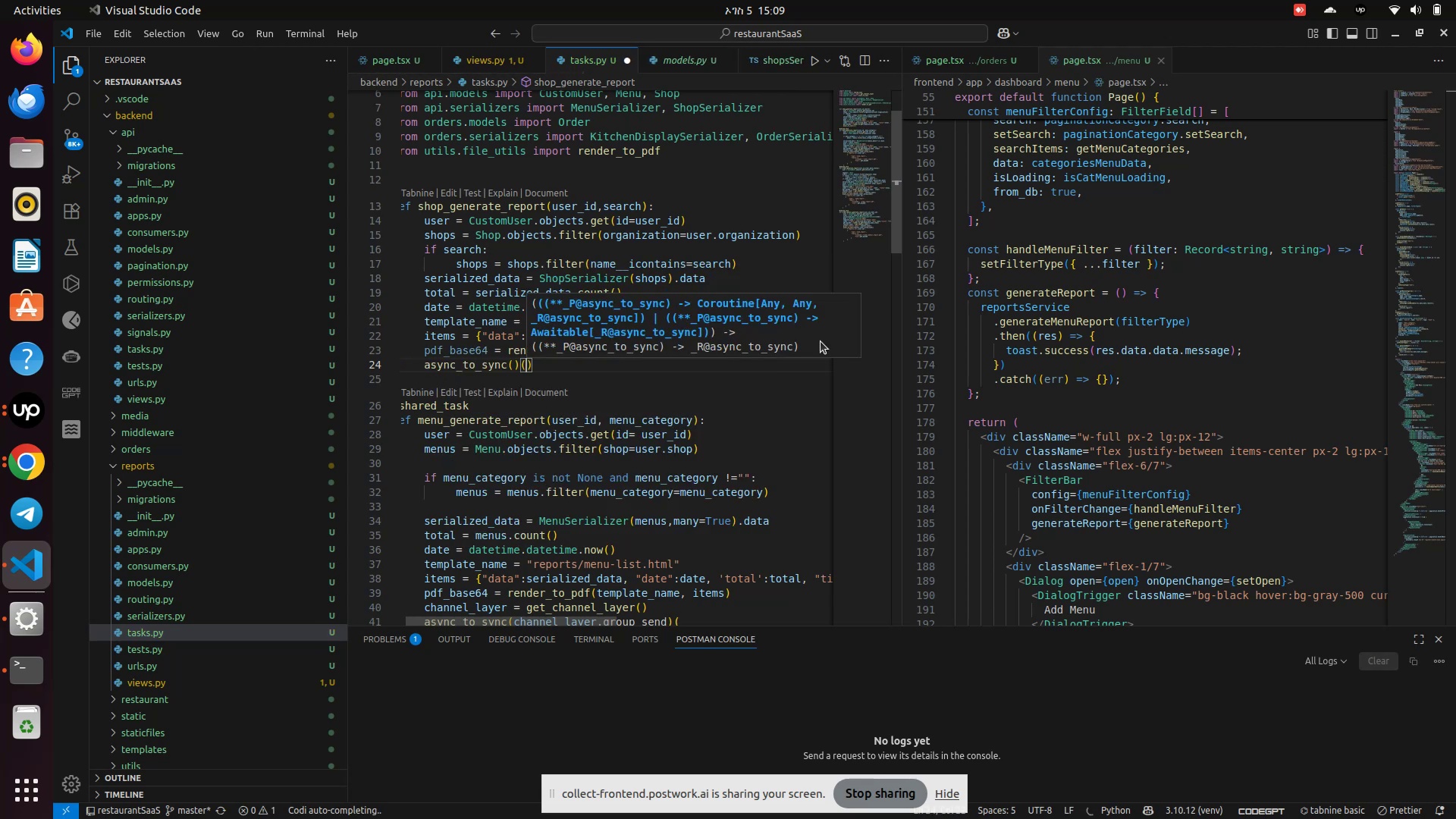 
key(Enter)
 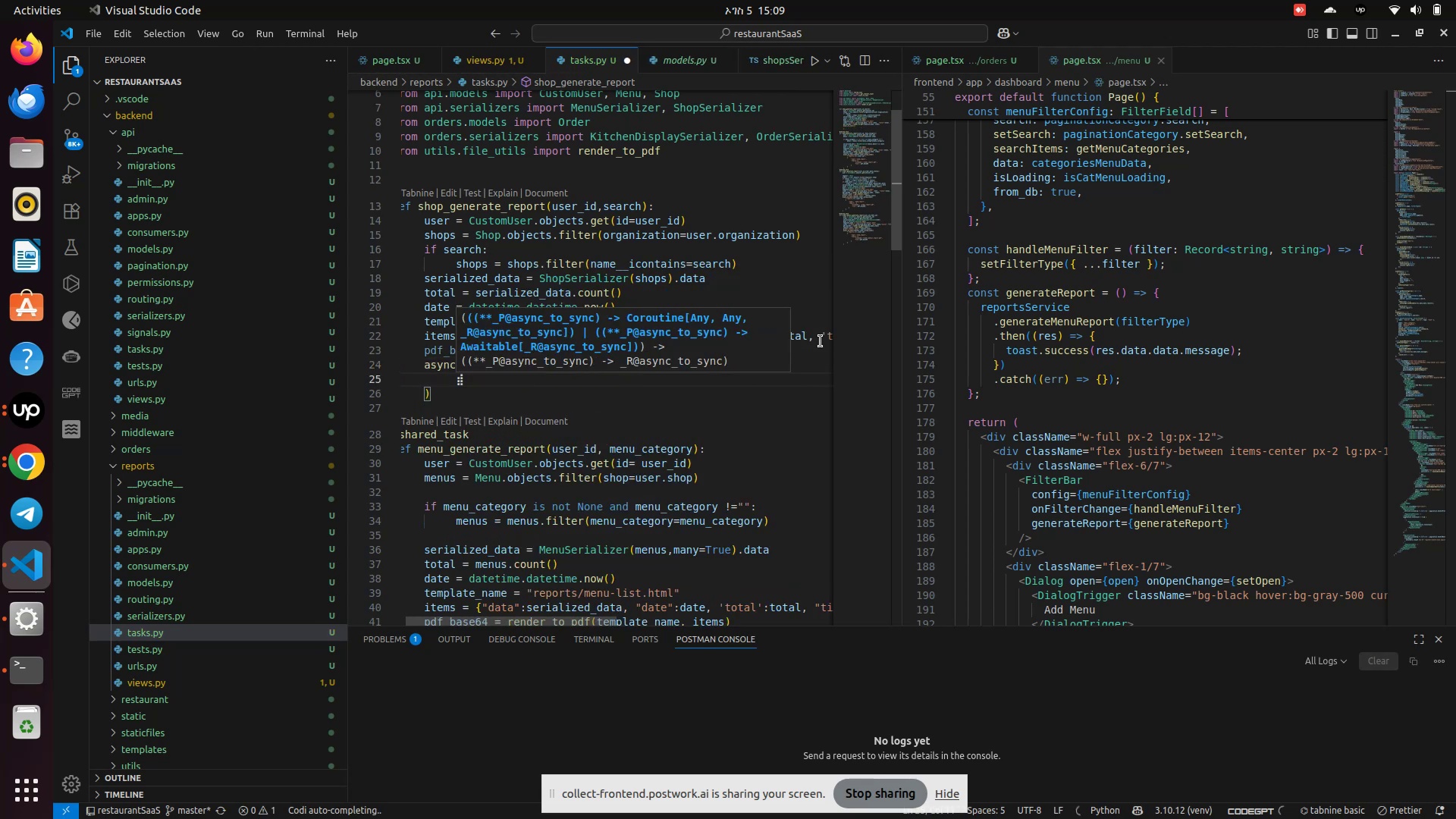 
scroll: coordinate [791, 372], scroll_direction: down, amount: 3.0
 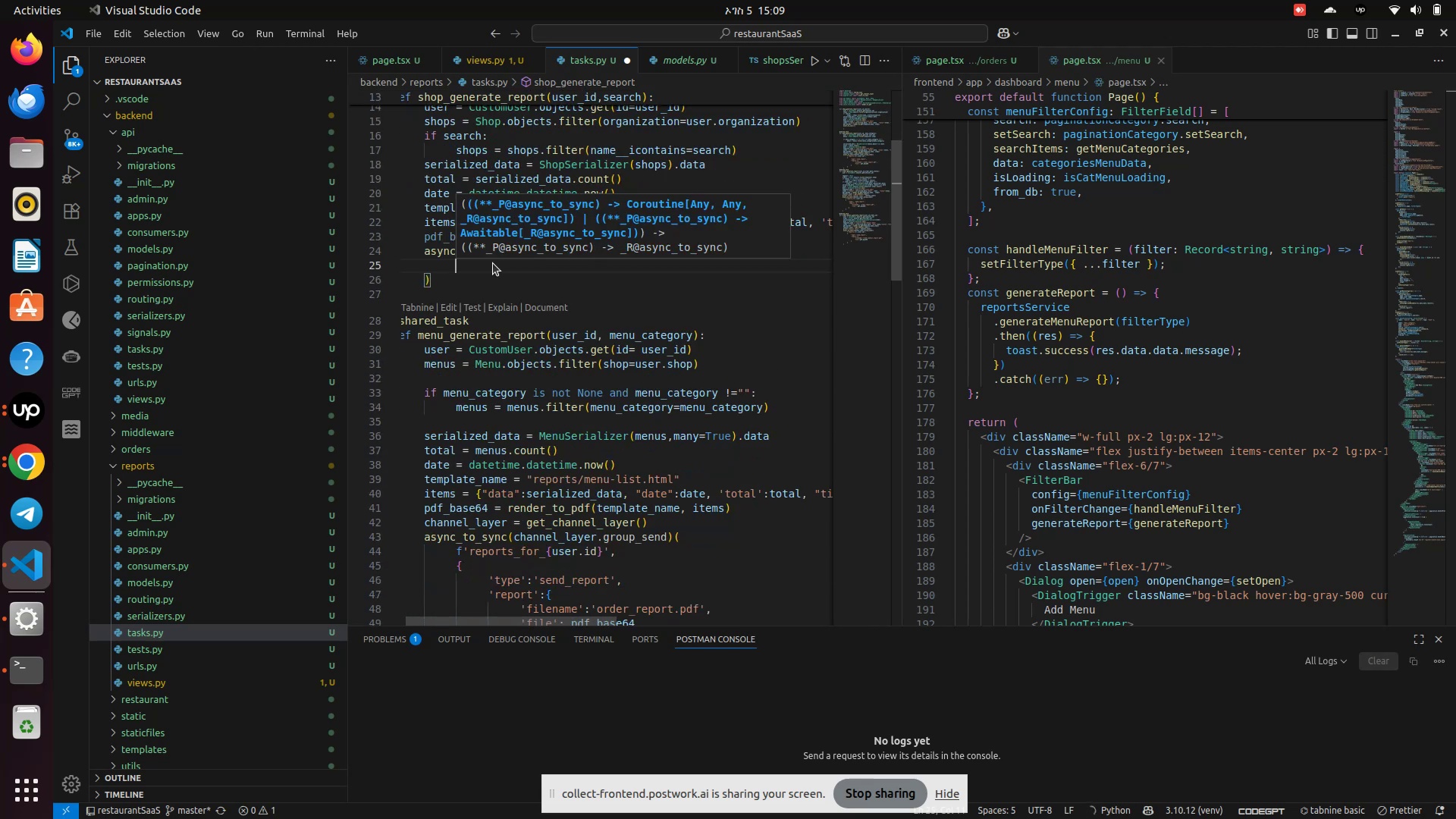 
left_click([478, 281])
 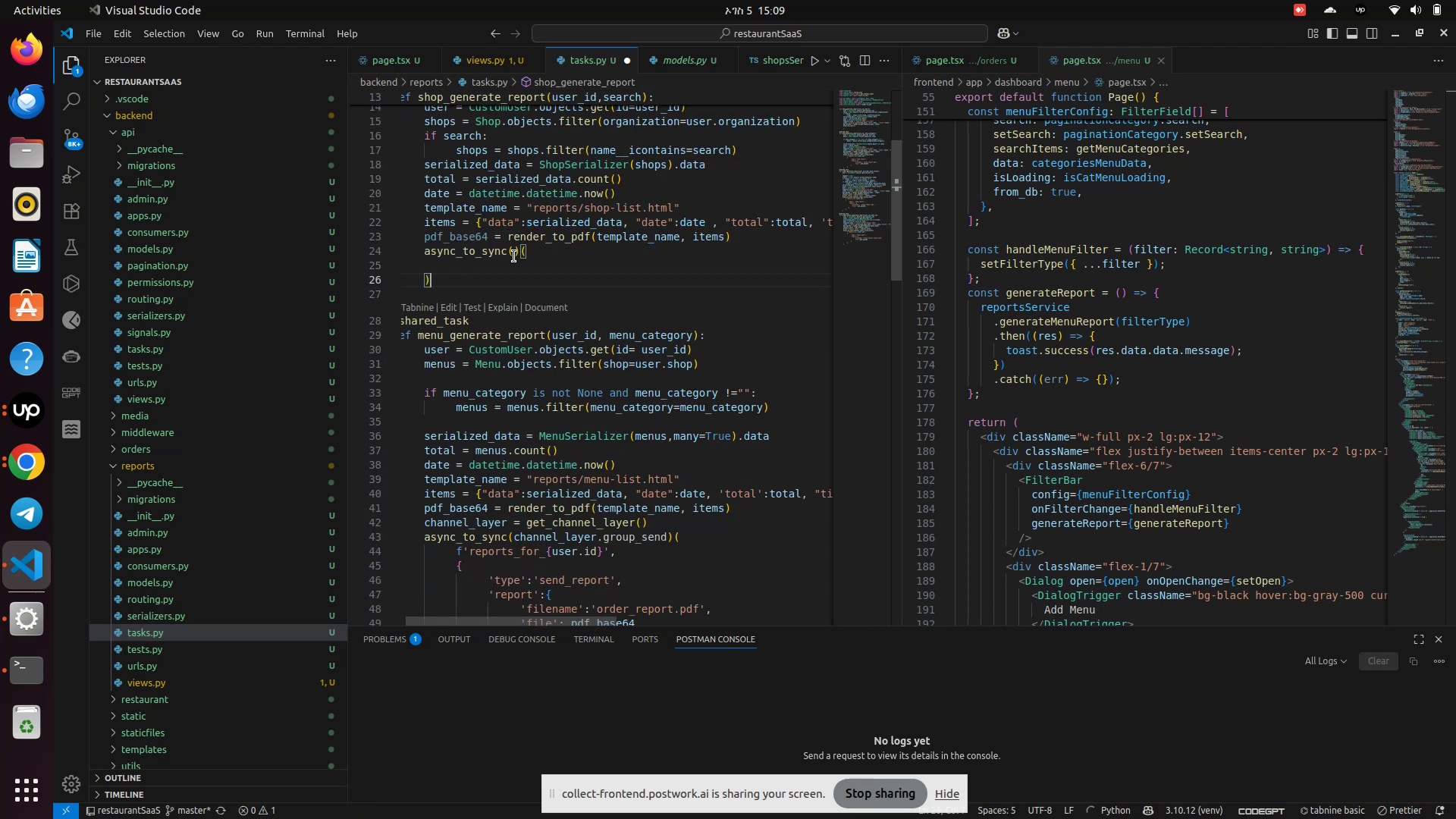 
left_click([513, 256])
 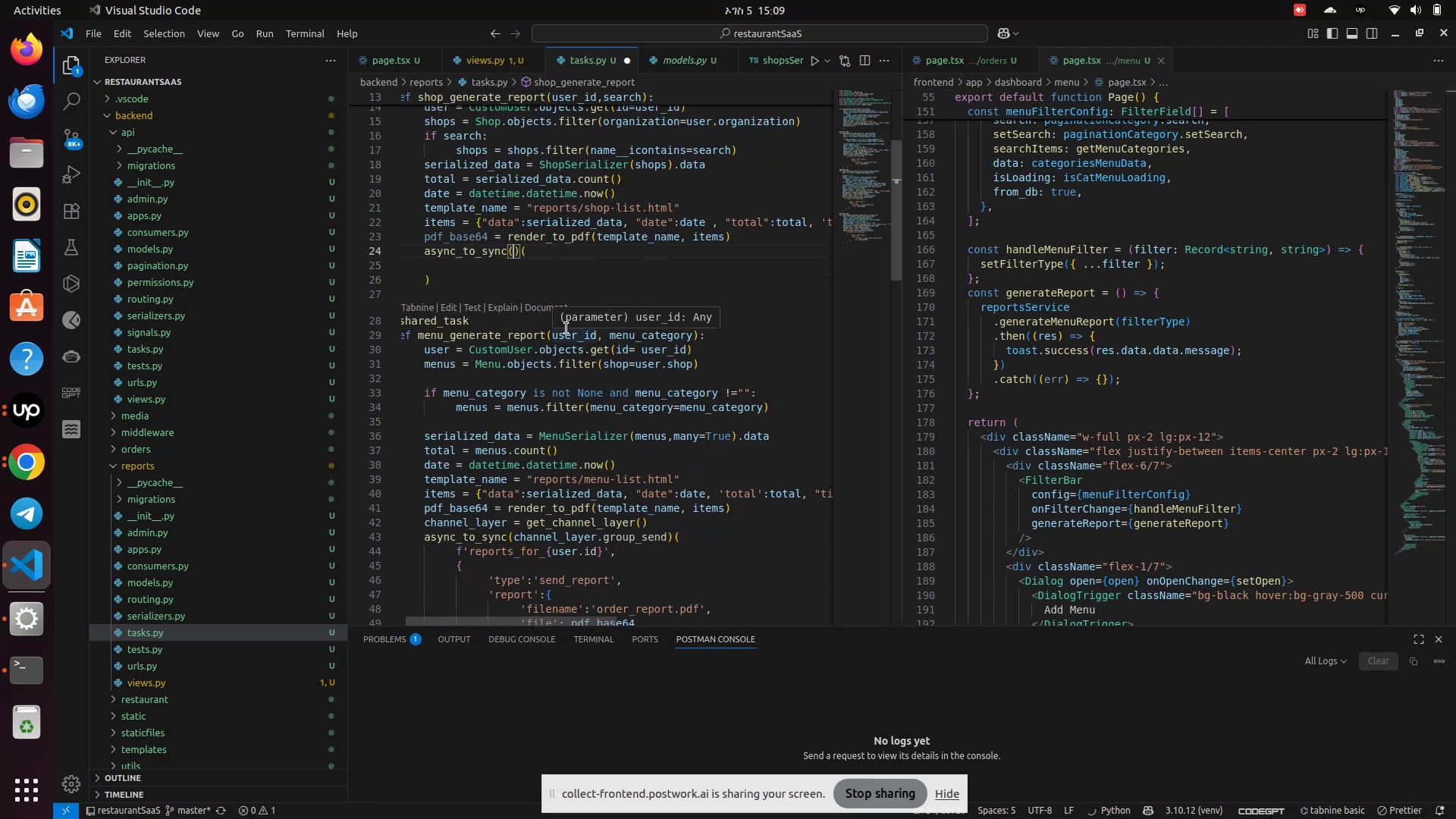 
type(channel_layer.group_send)
 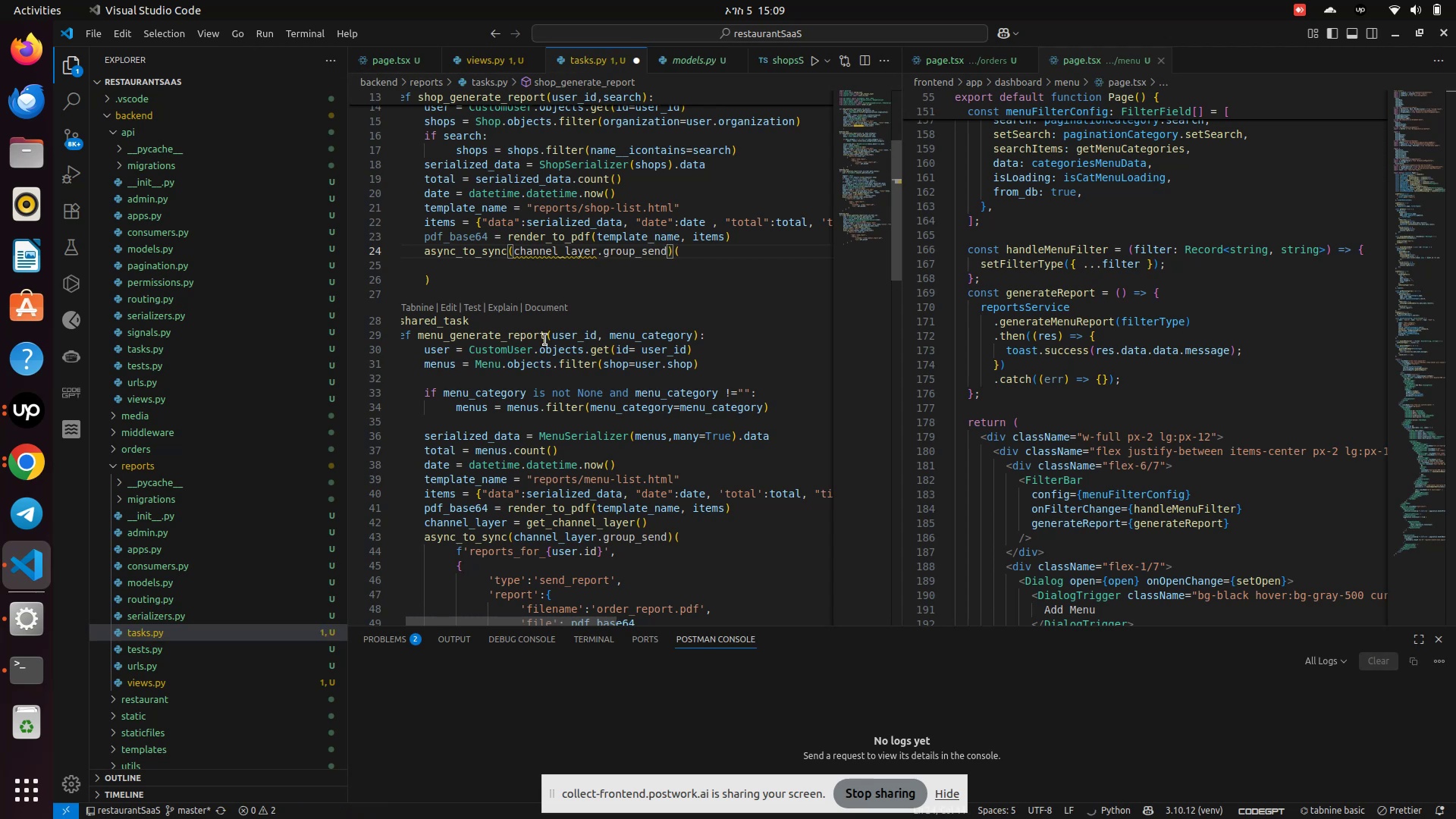 
left_click([601, 275])
 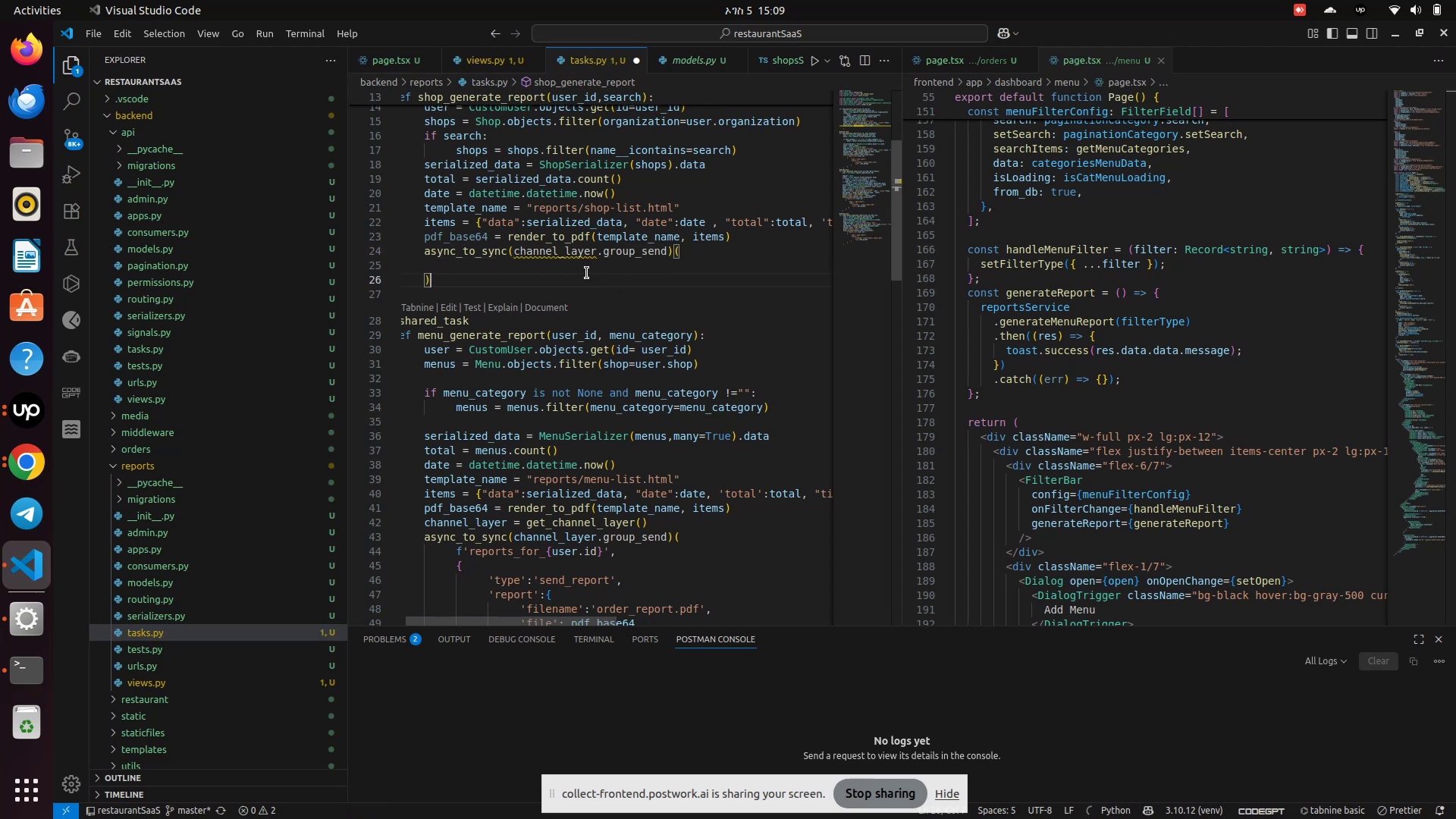 
left_click([585, 271])
 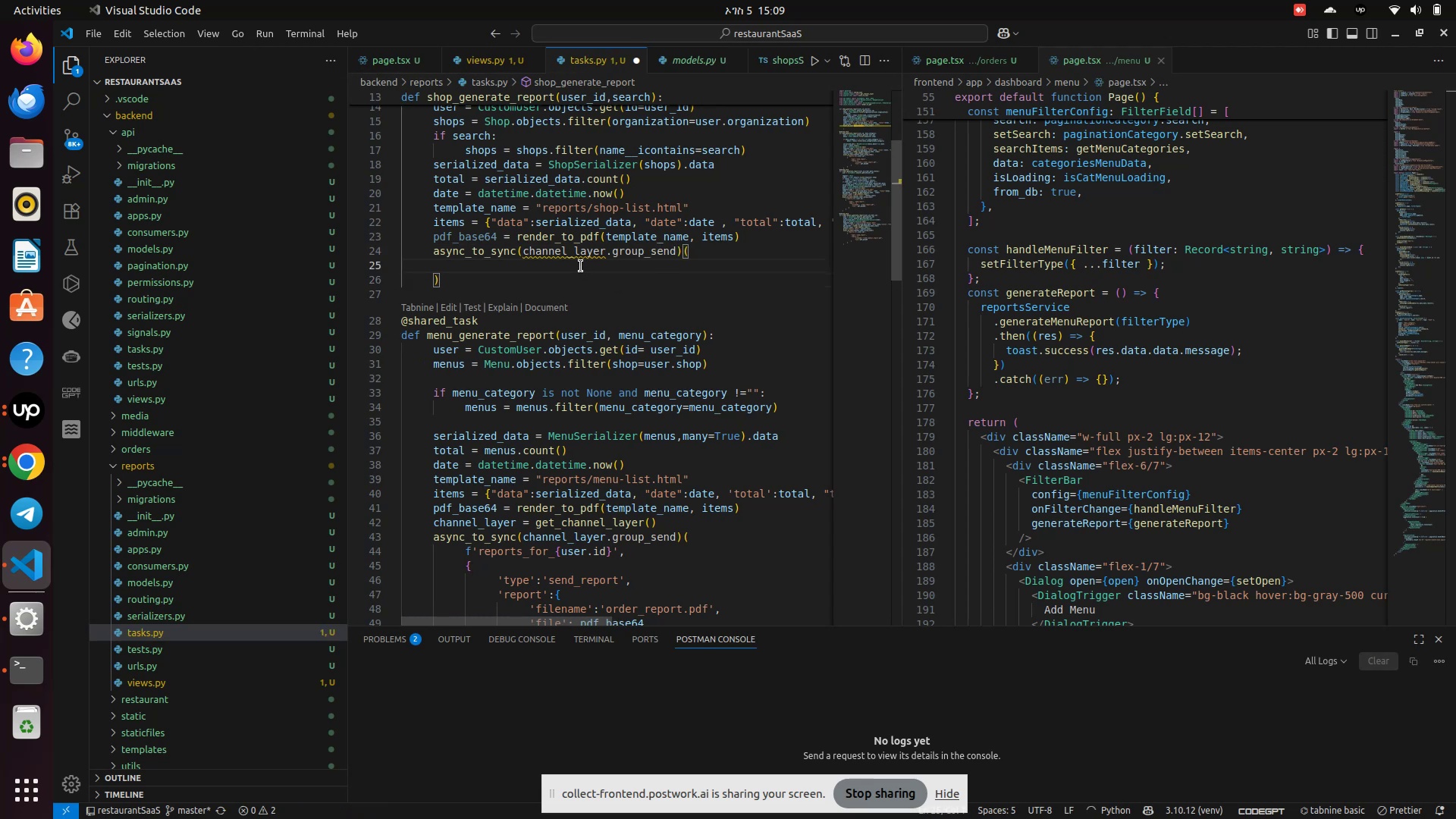 
type(    f'reports_for_)
 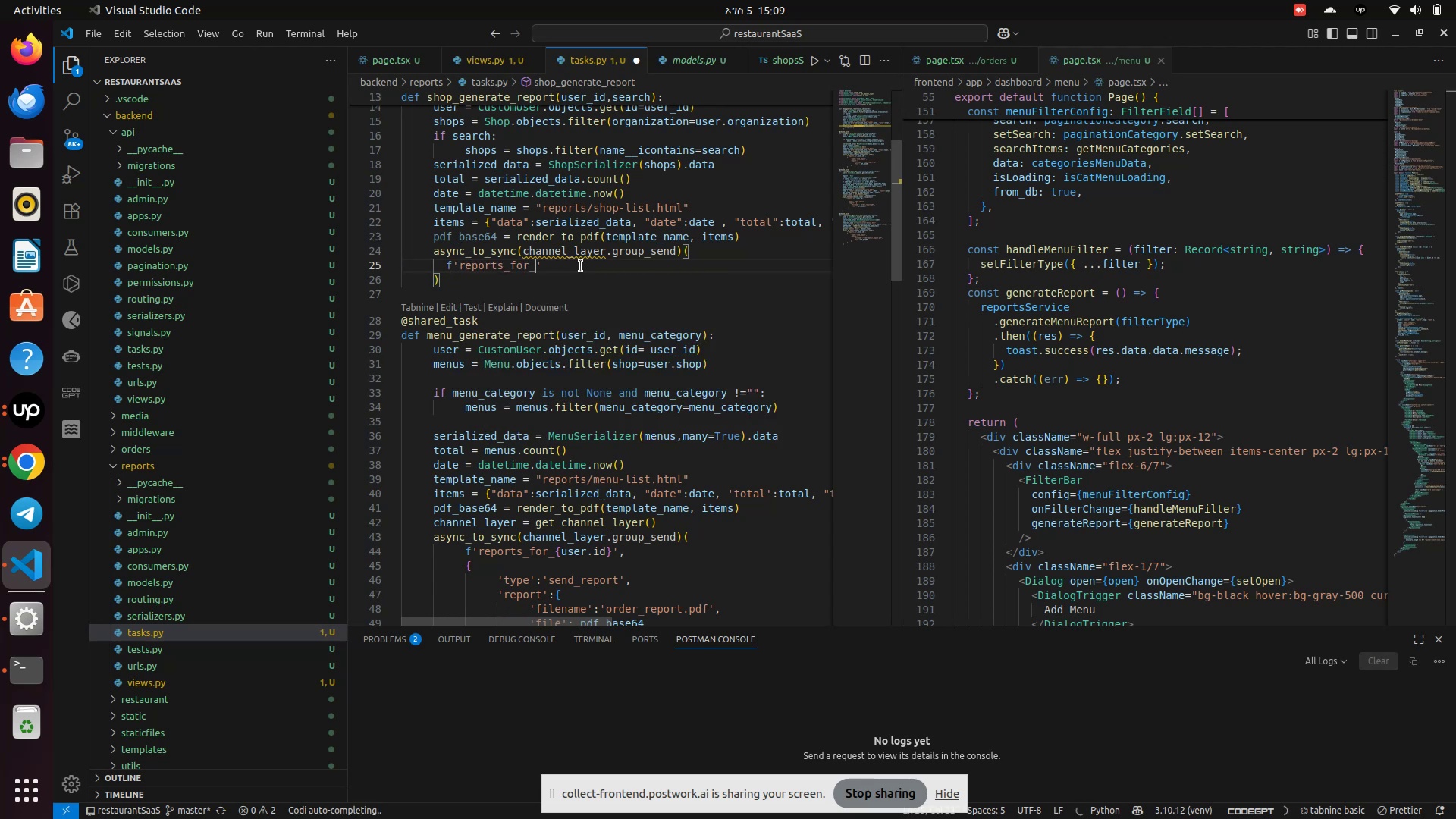 
key(ArrowRight)
 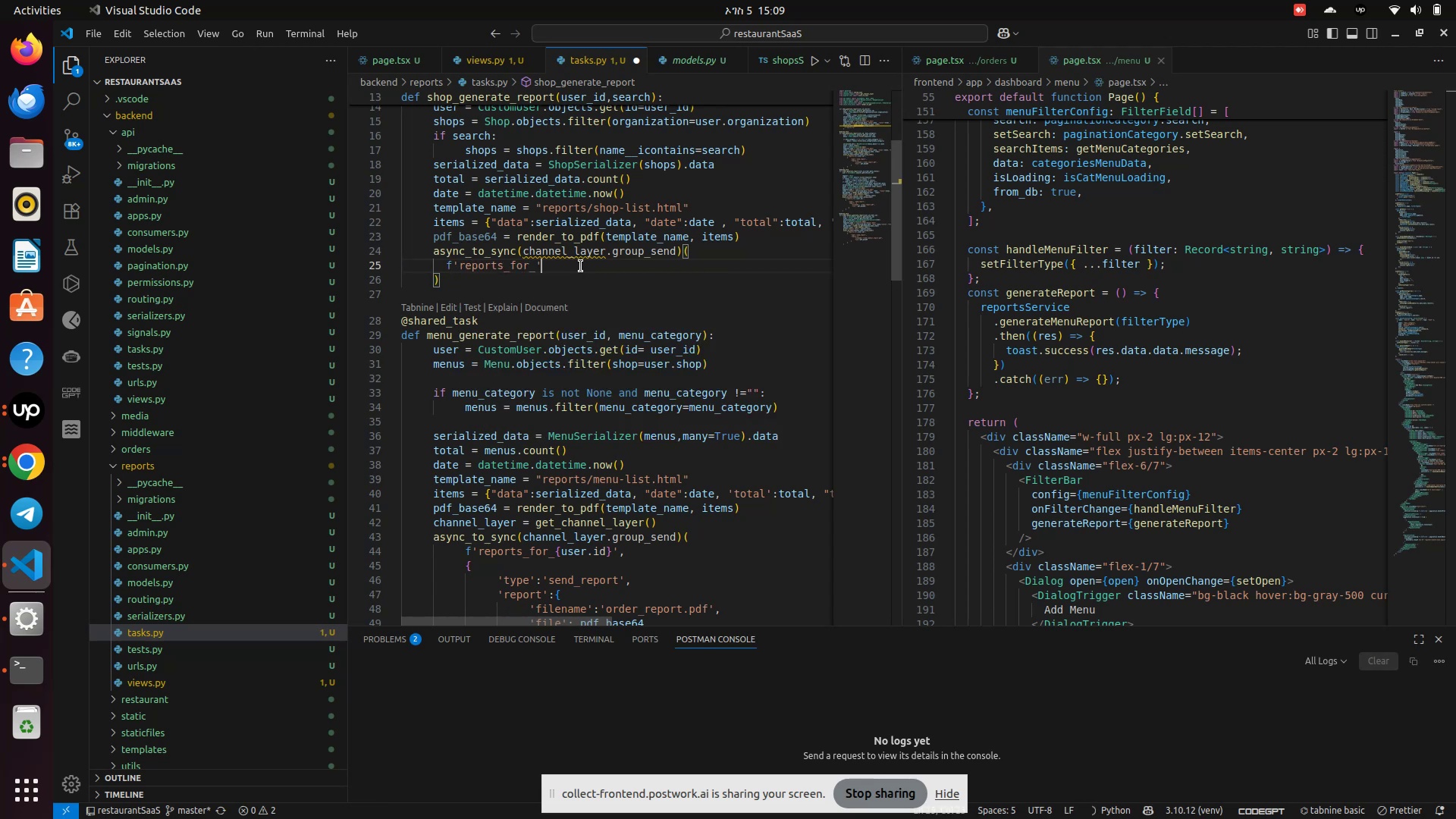 
hold_key(key=ShiftLeft, duration=0.35)
 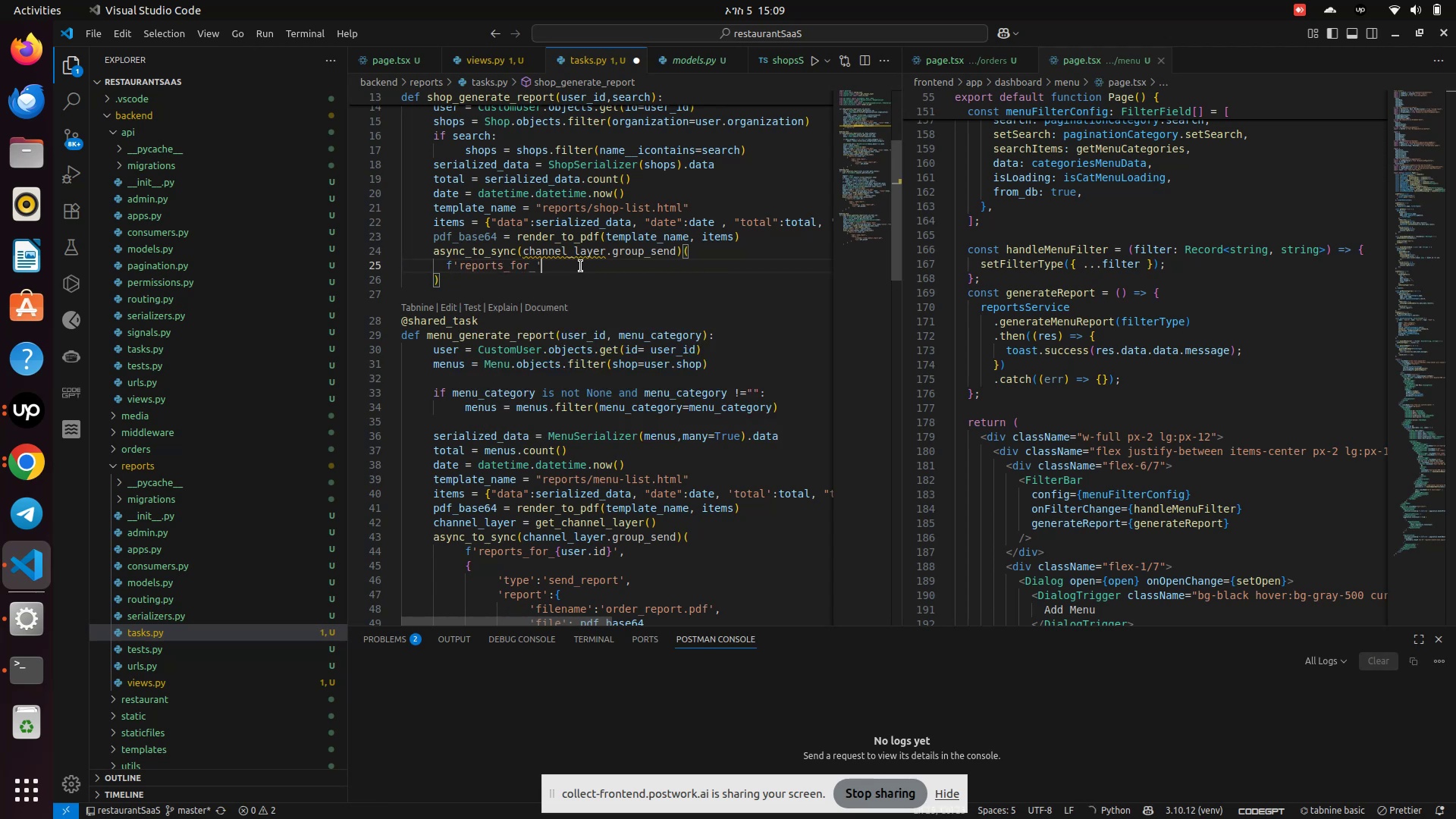 
key(ArrowLeft)
 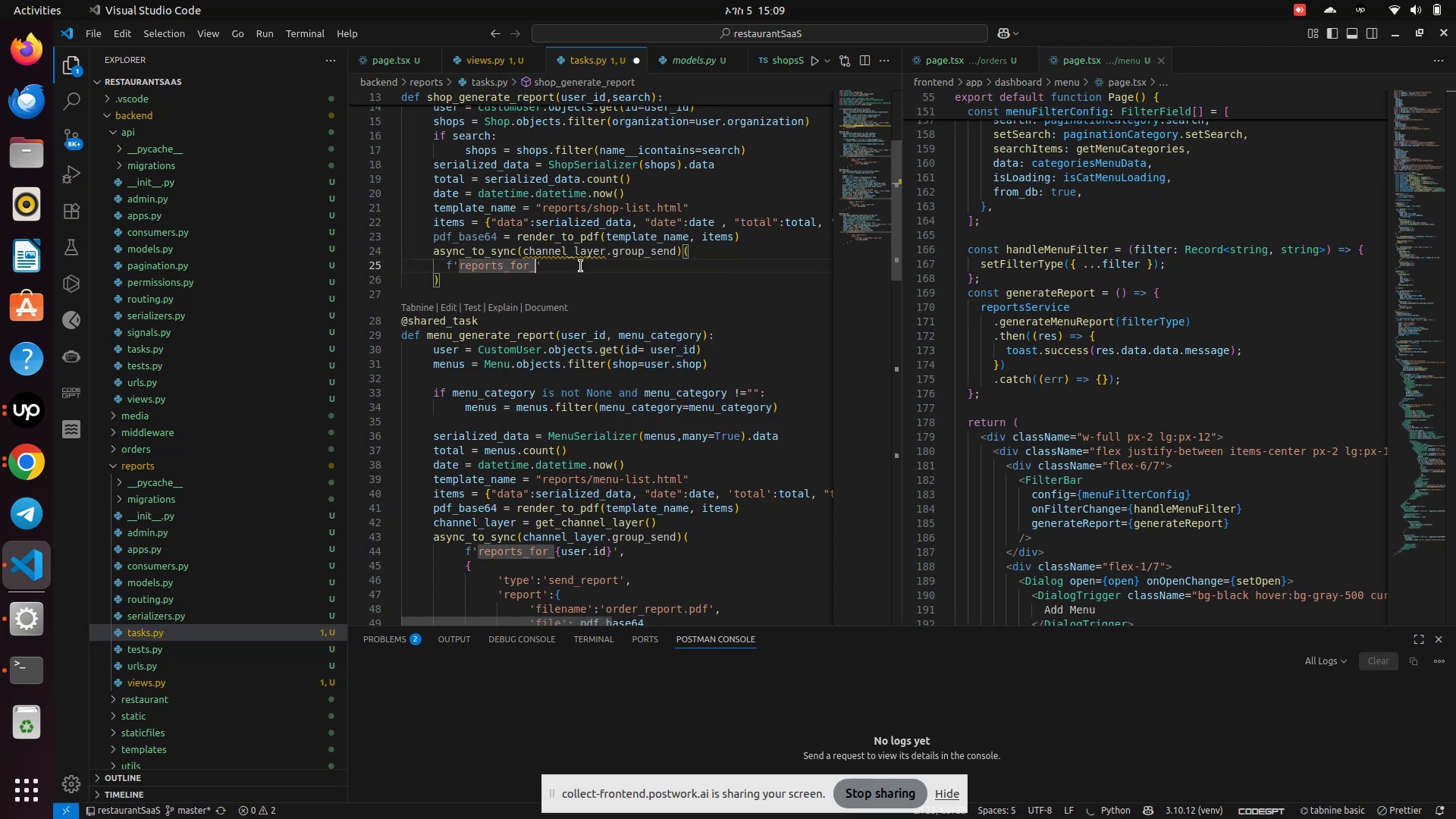 
type({user.id)
 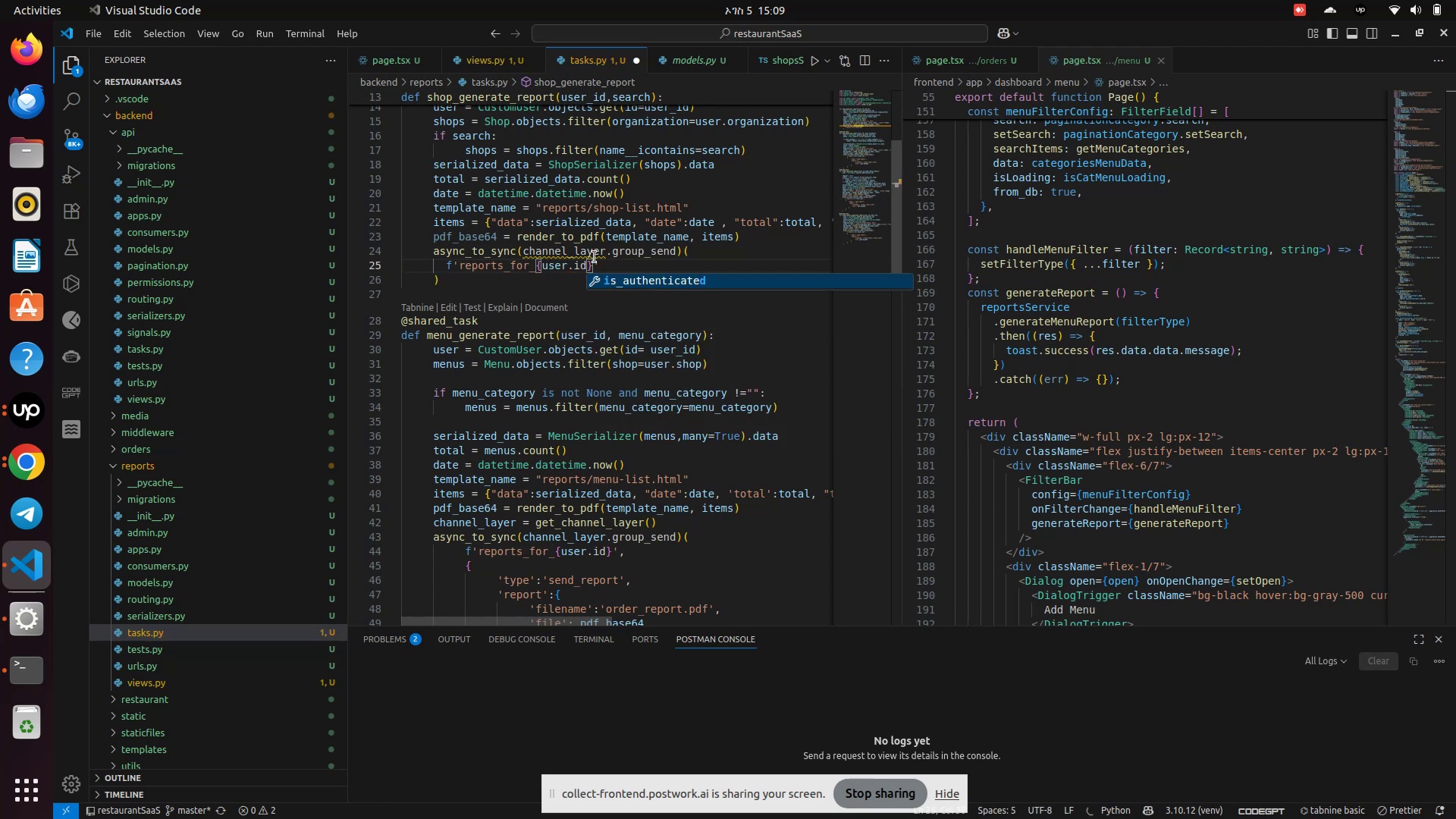 
left_click([601, 267])
 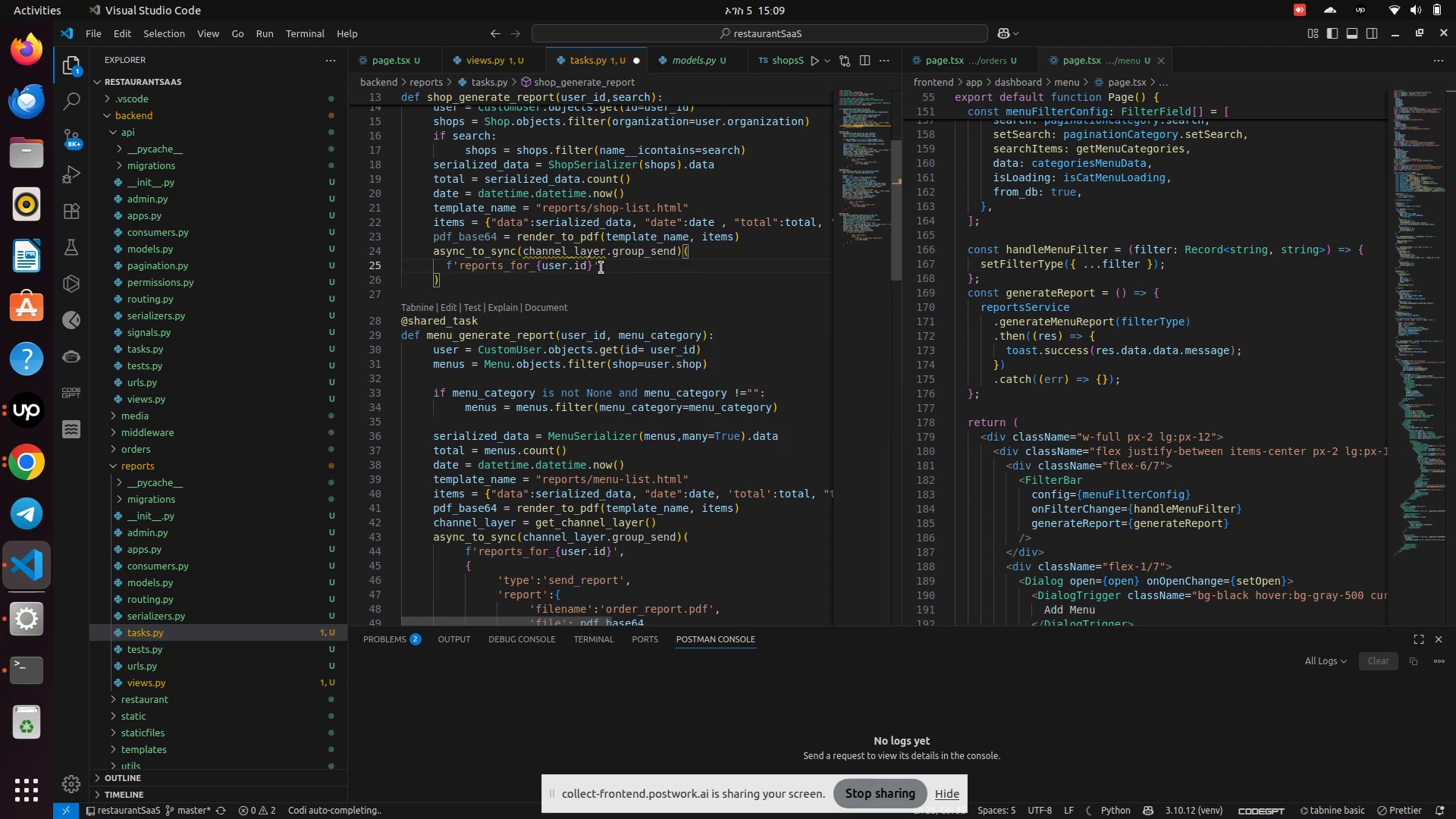 
key(Comma)
 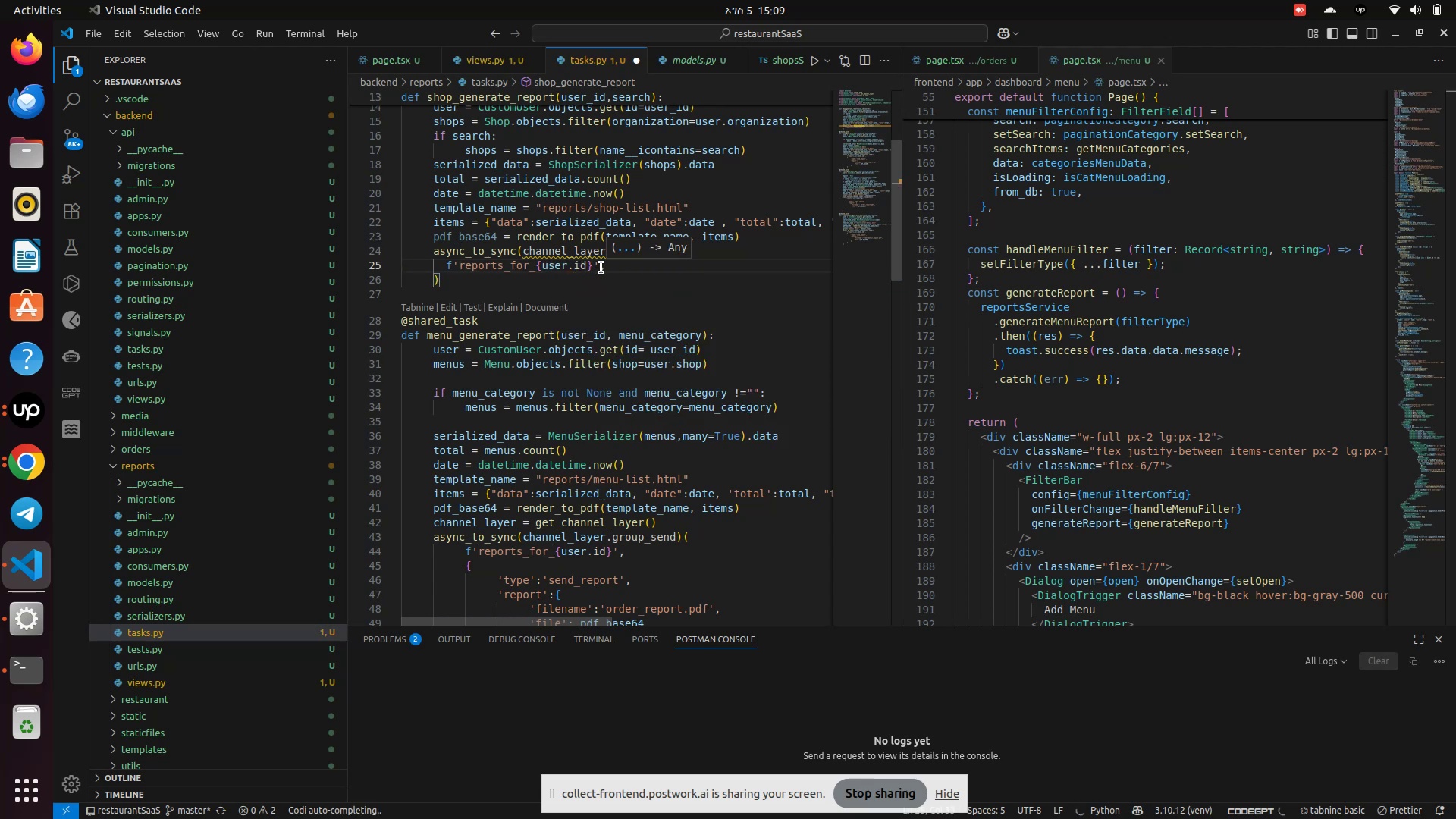 
key(Enter)
 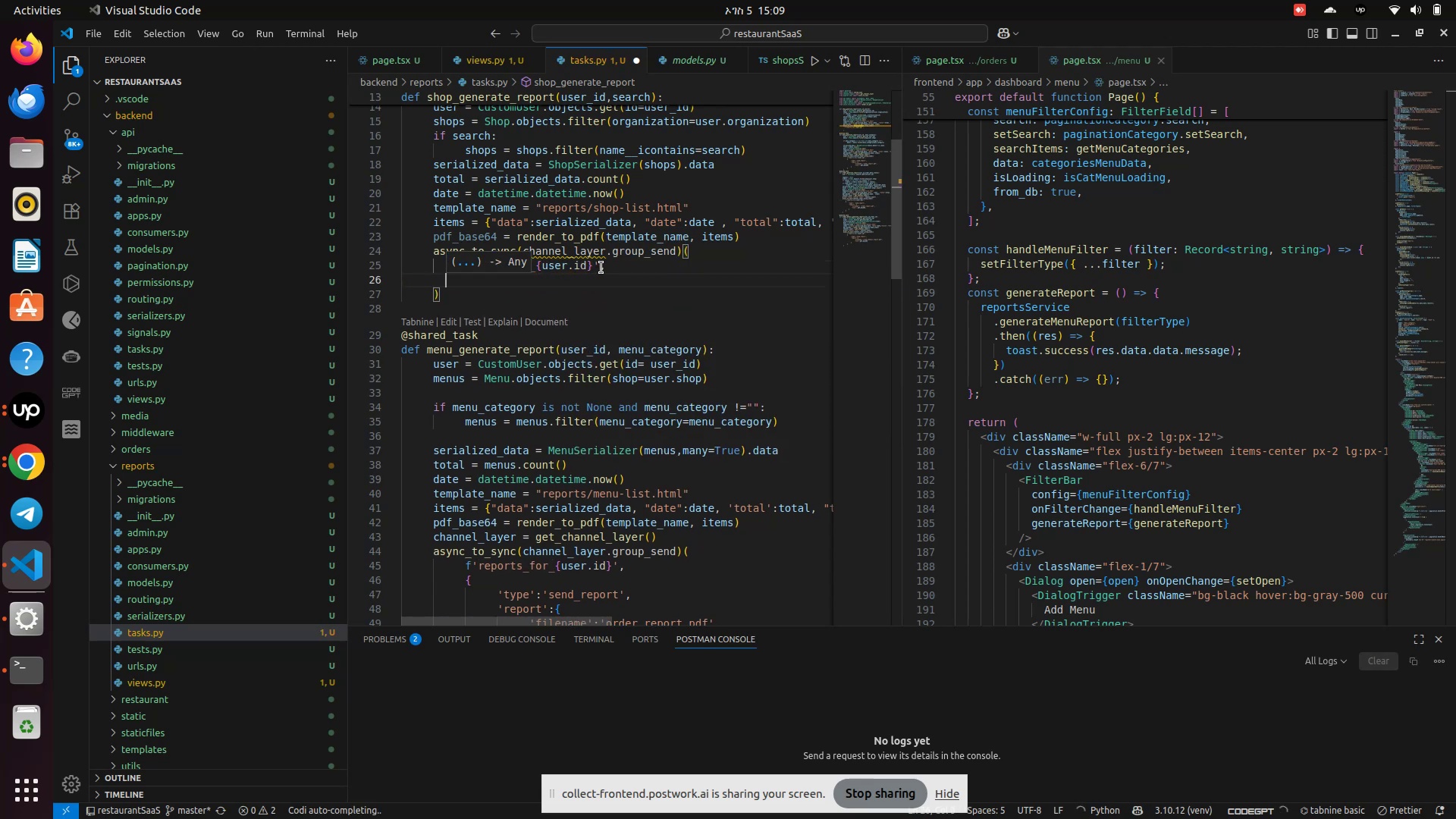 
key(Shift+BracketLeft)
 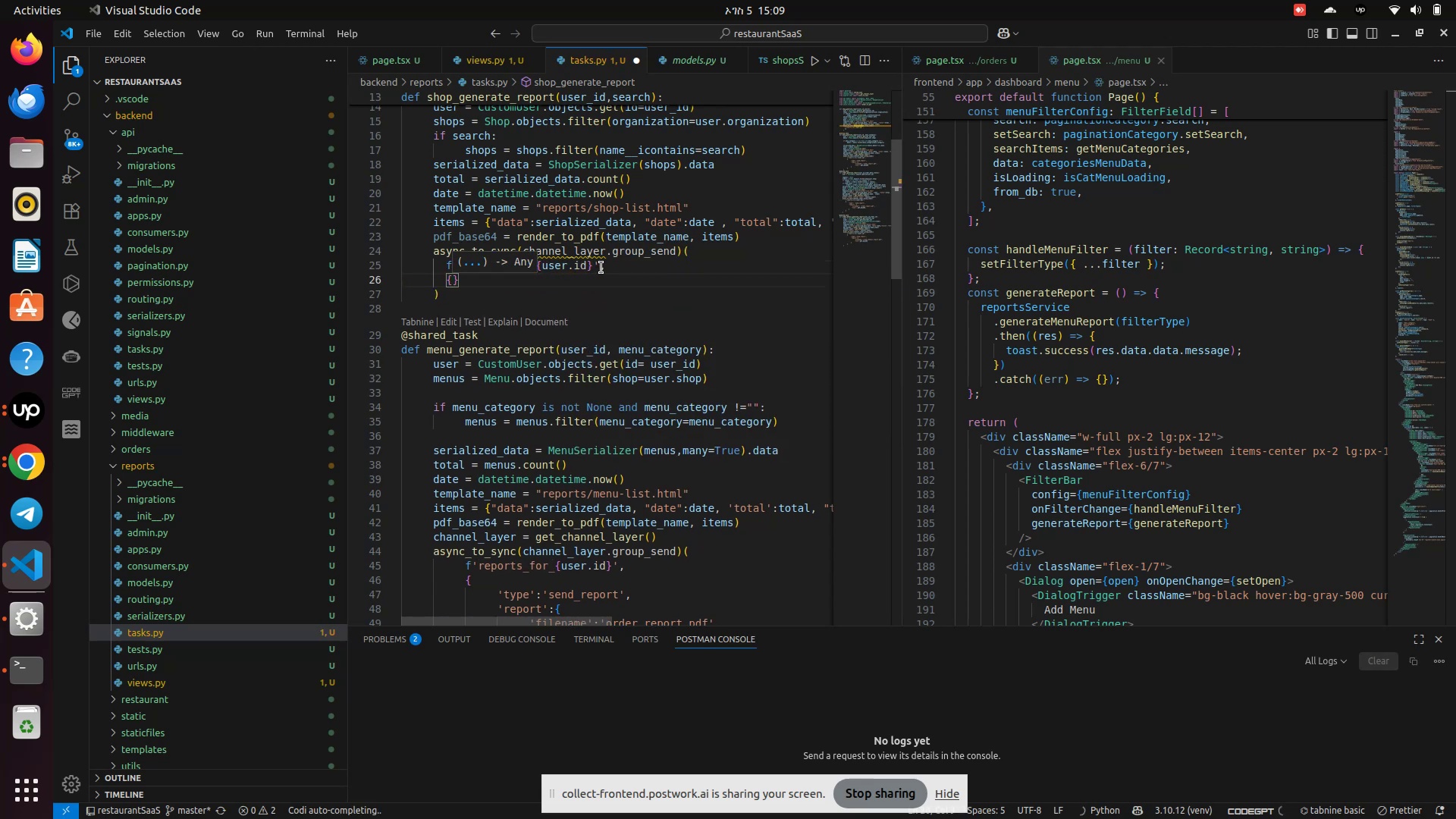 
key(Enter)
 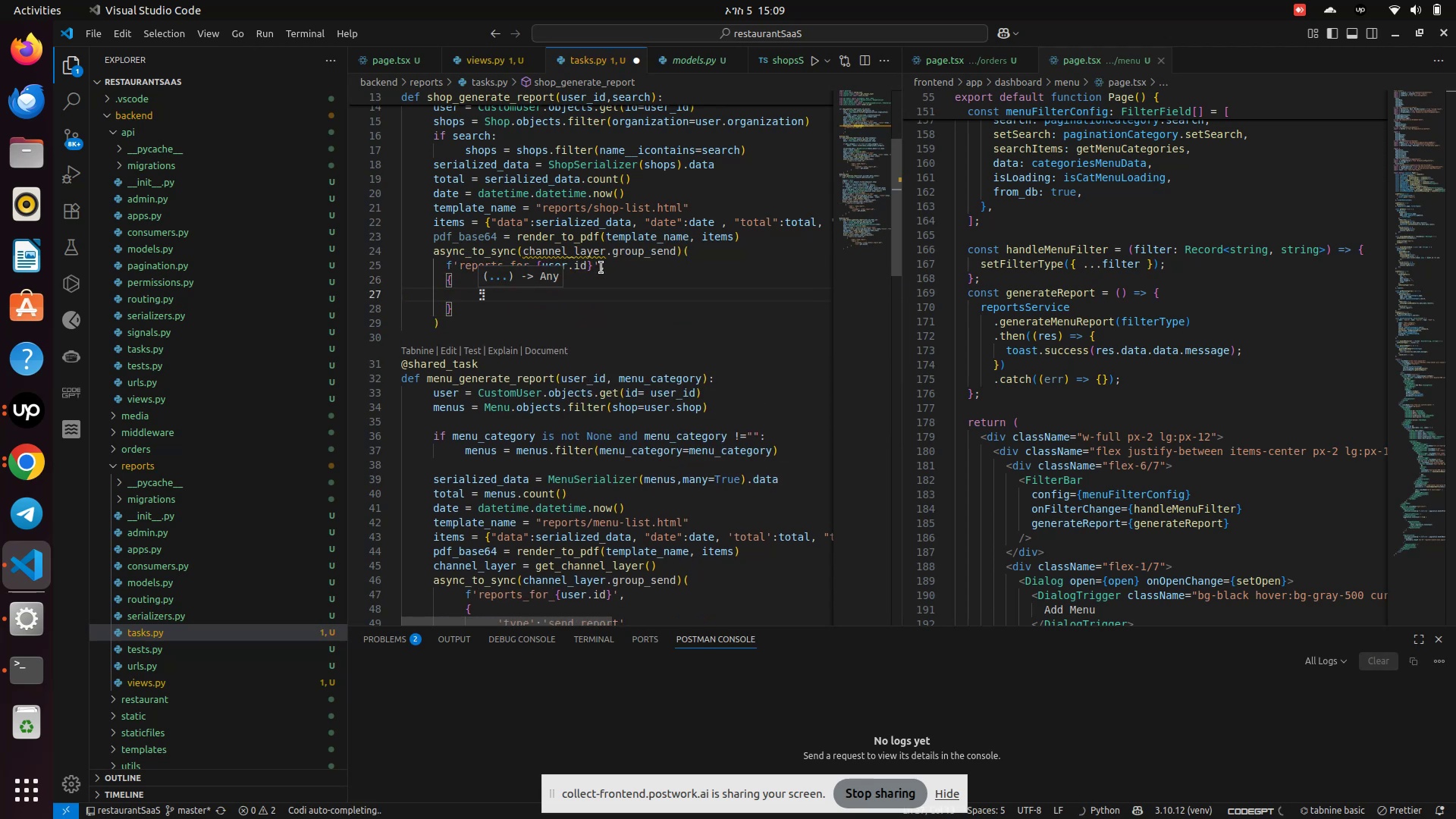 
scroll: coordinate [592, 331], scroll_direction: down, amount: 3.0
 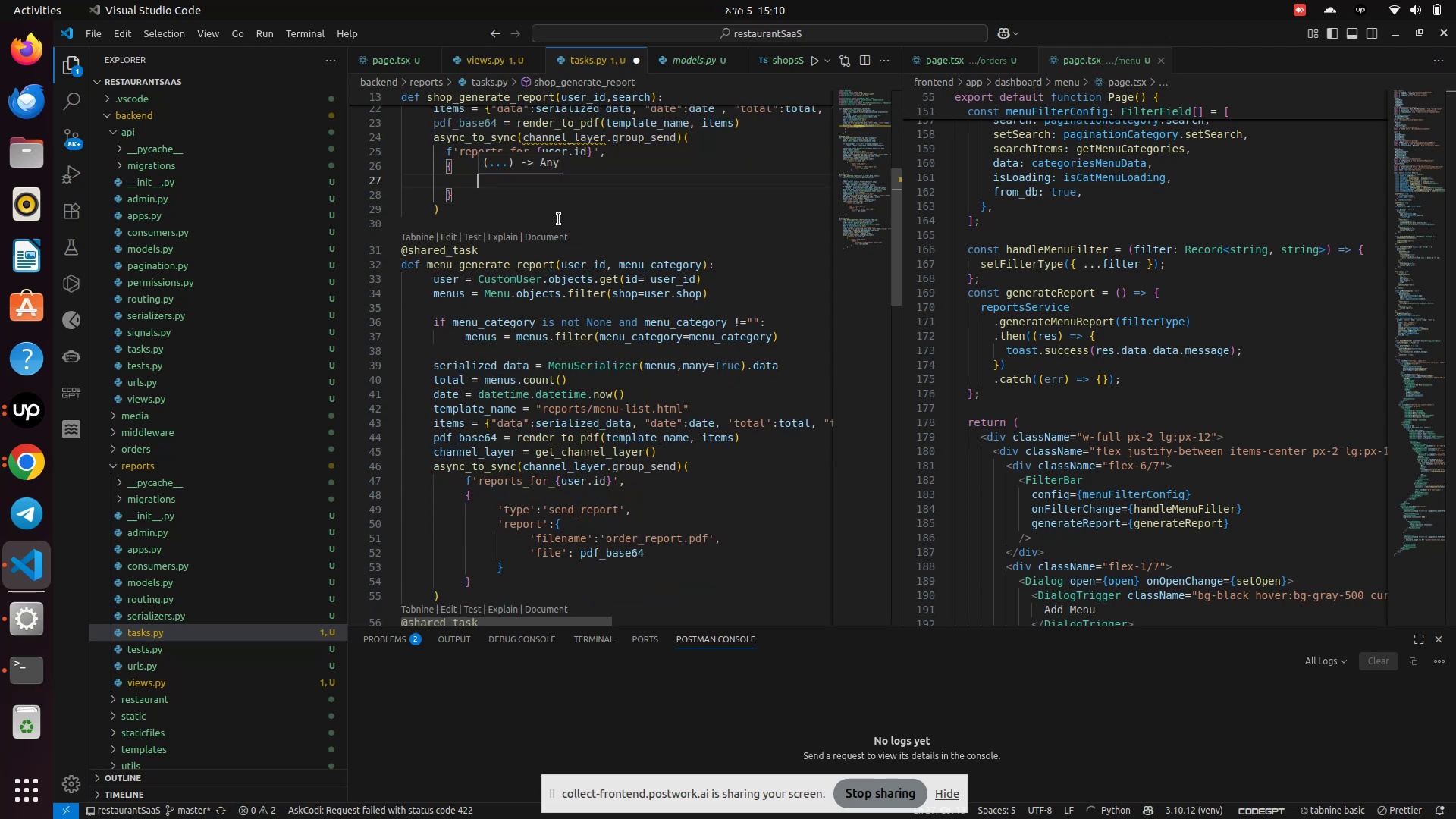 
type('type)
 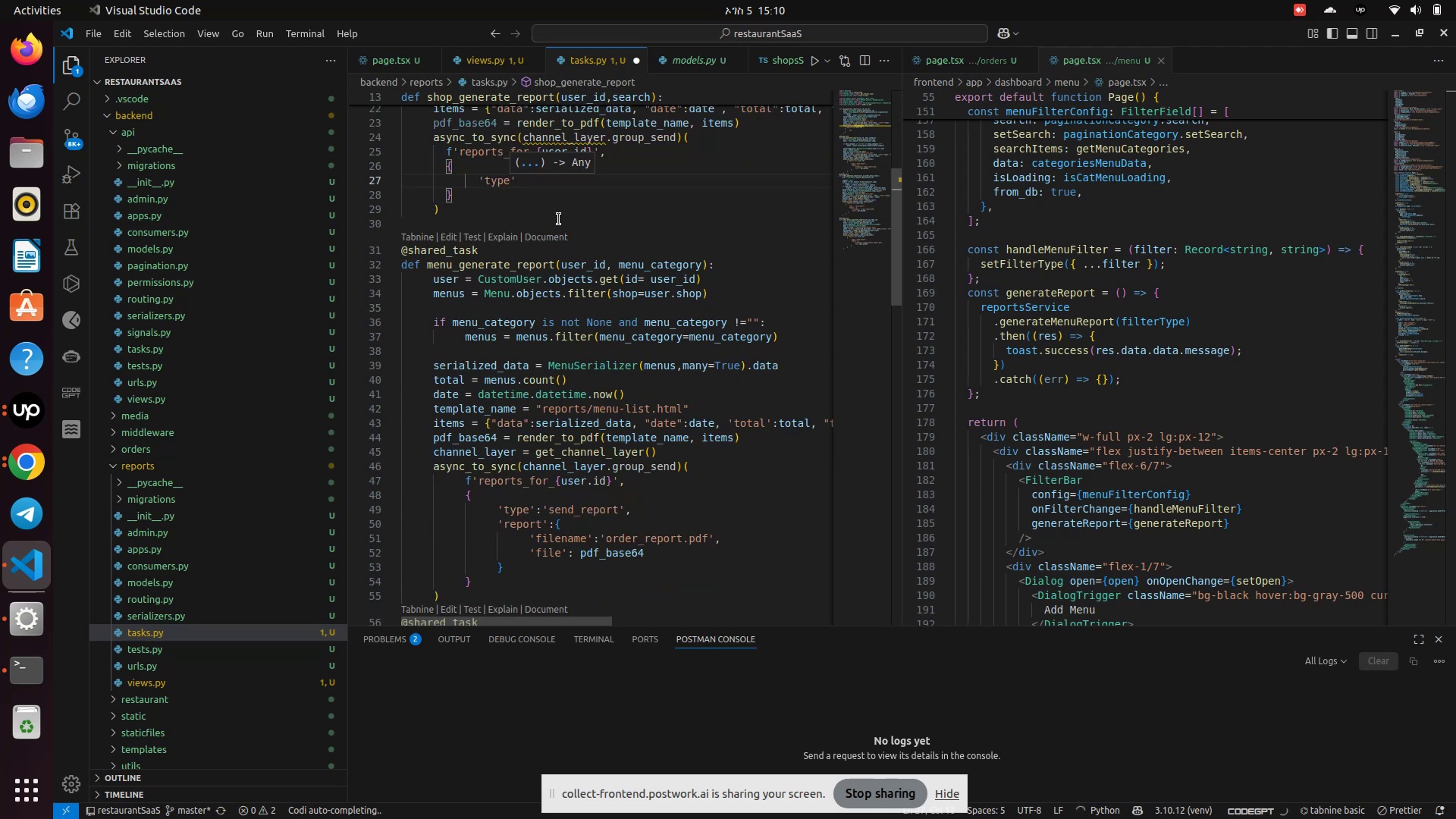 
key(ArrowRight)
 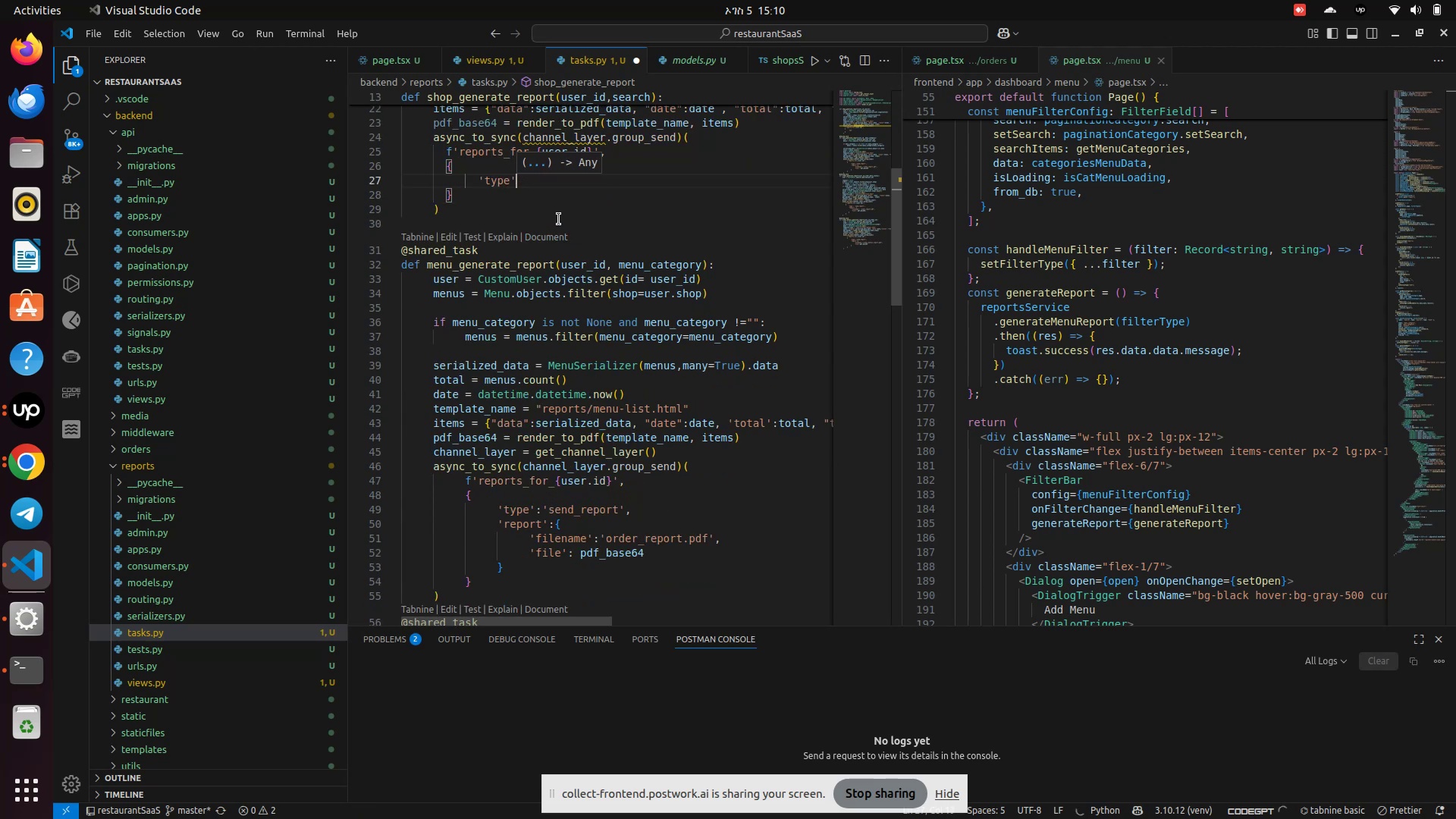 
type(:'send_report)
 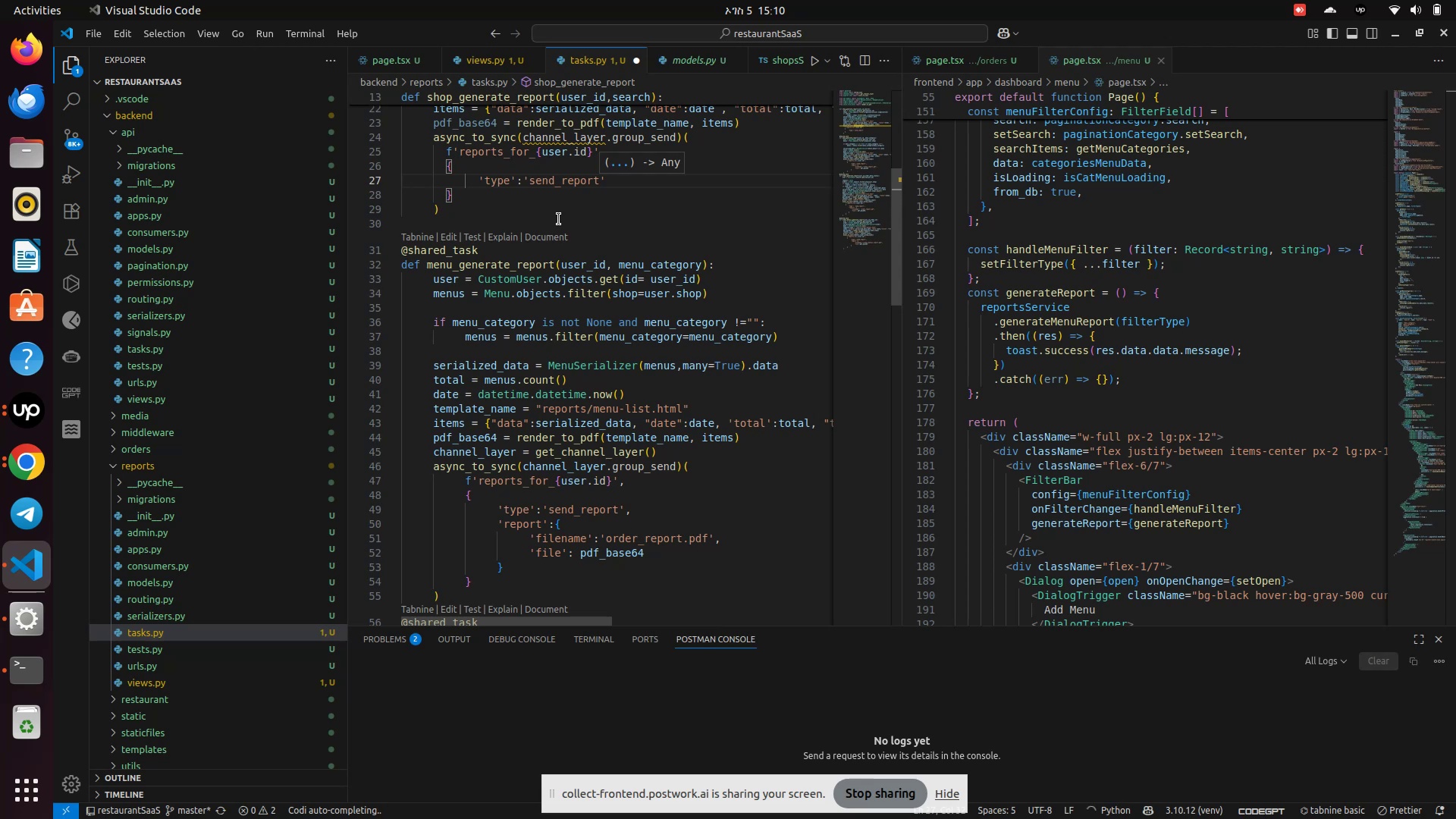 
key(ArrowRight)
 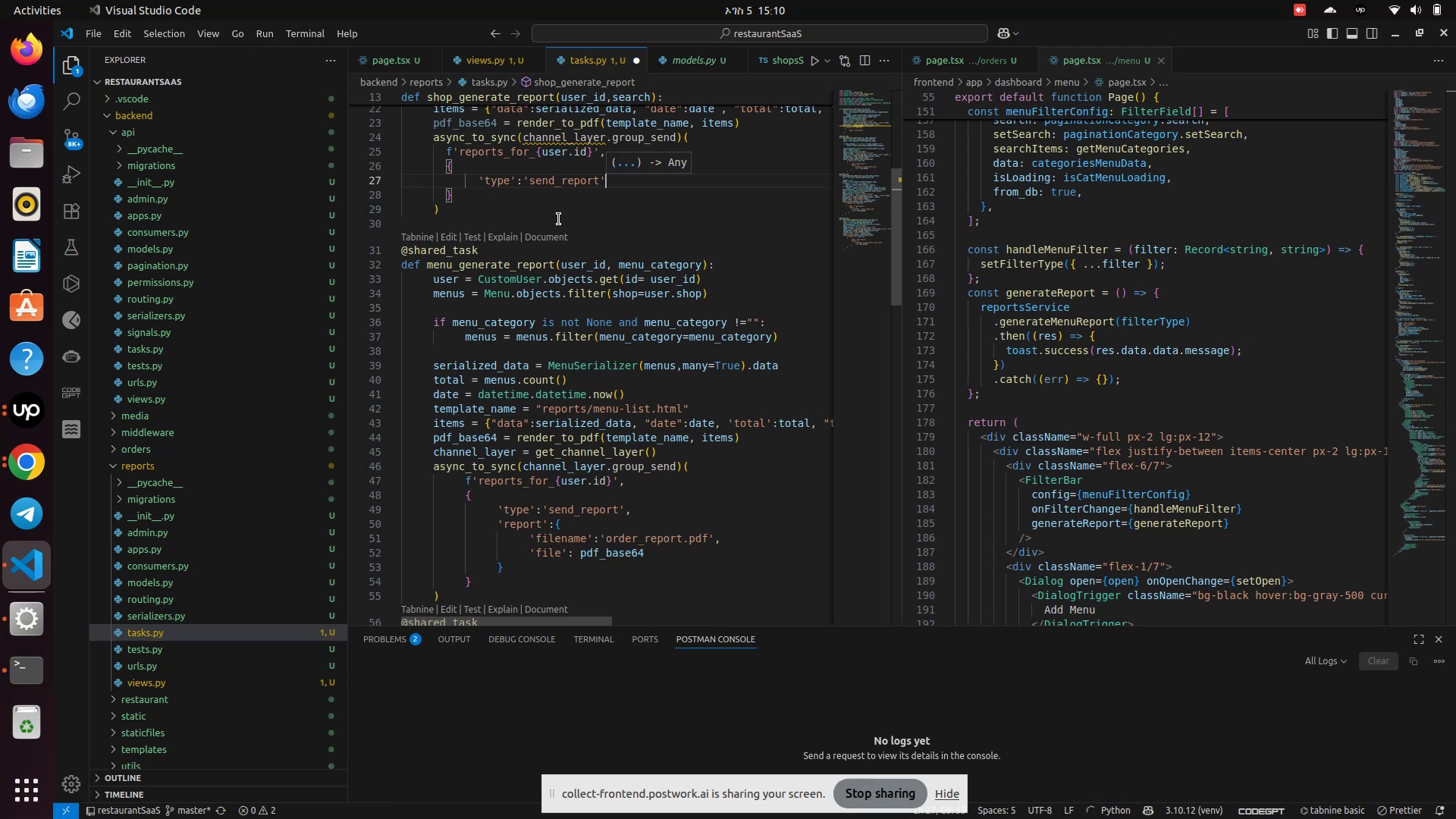 
key(Comma)
 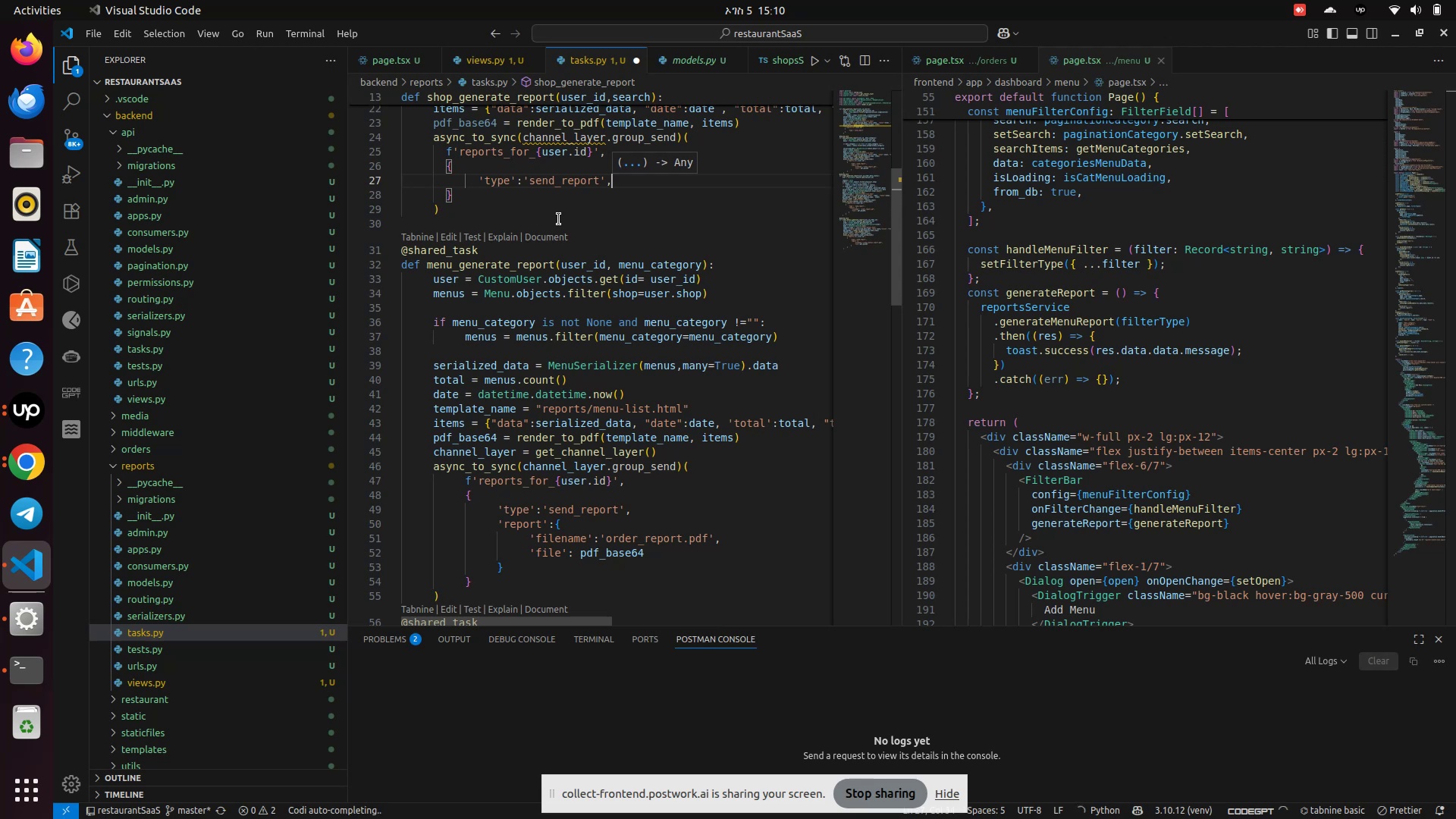 
key(Enter)
 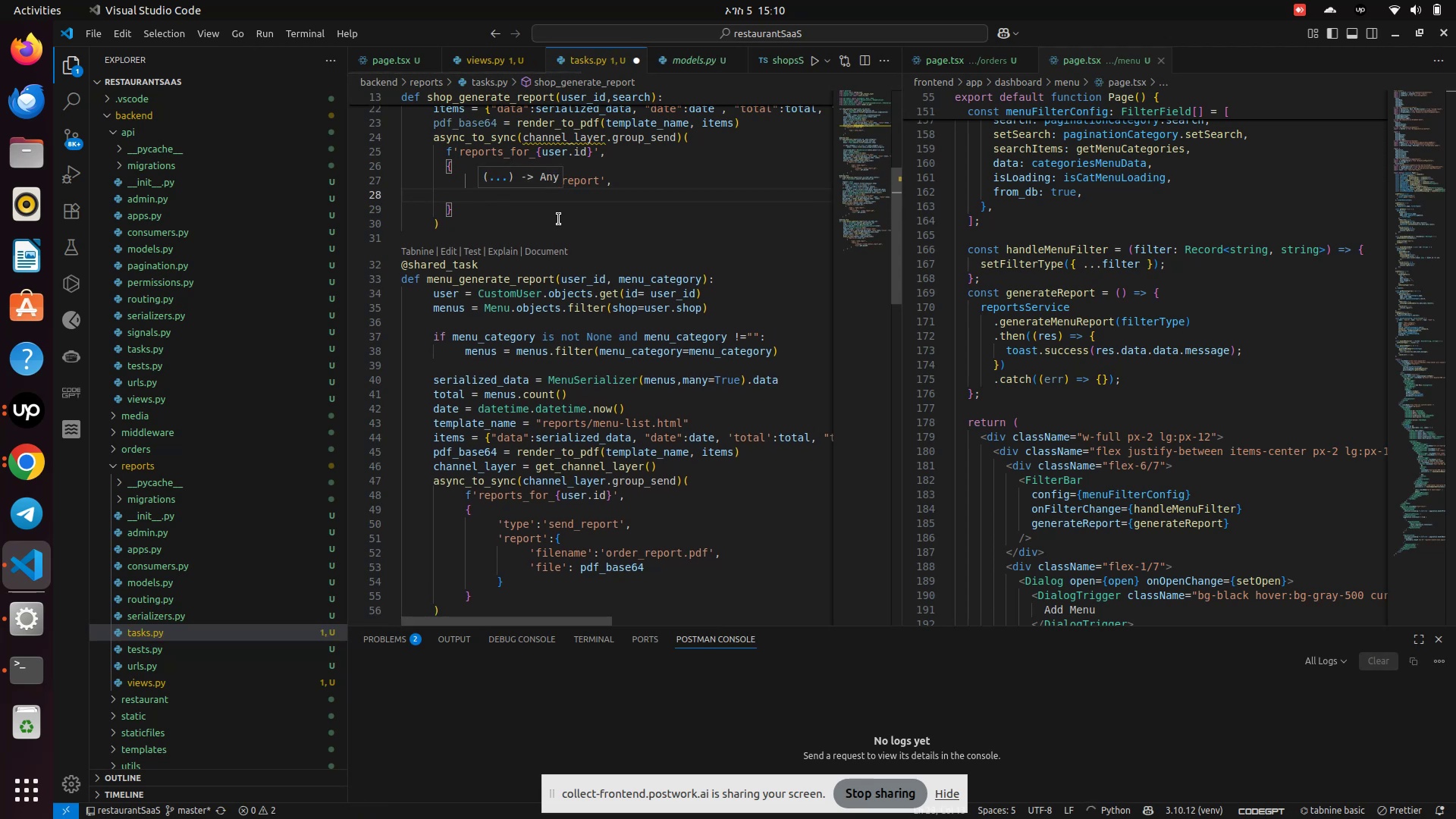 
type(report)
key(Backspace)
key(Backspace)
key(Backspace)
key(Backspace)
key(Backspace)
key(Backspace)
type('report)
 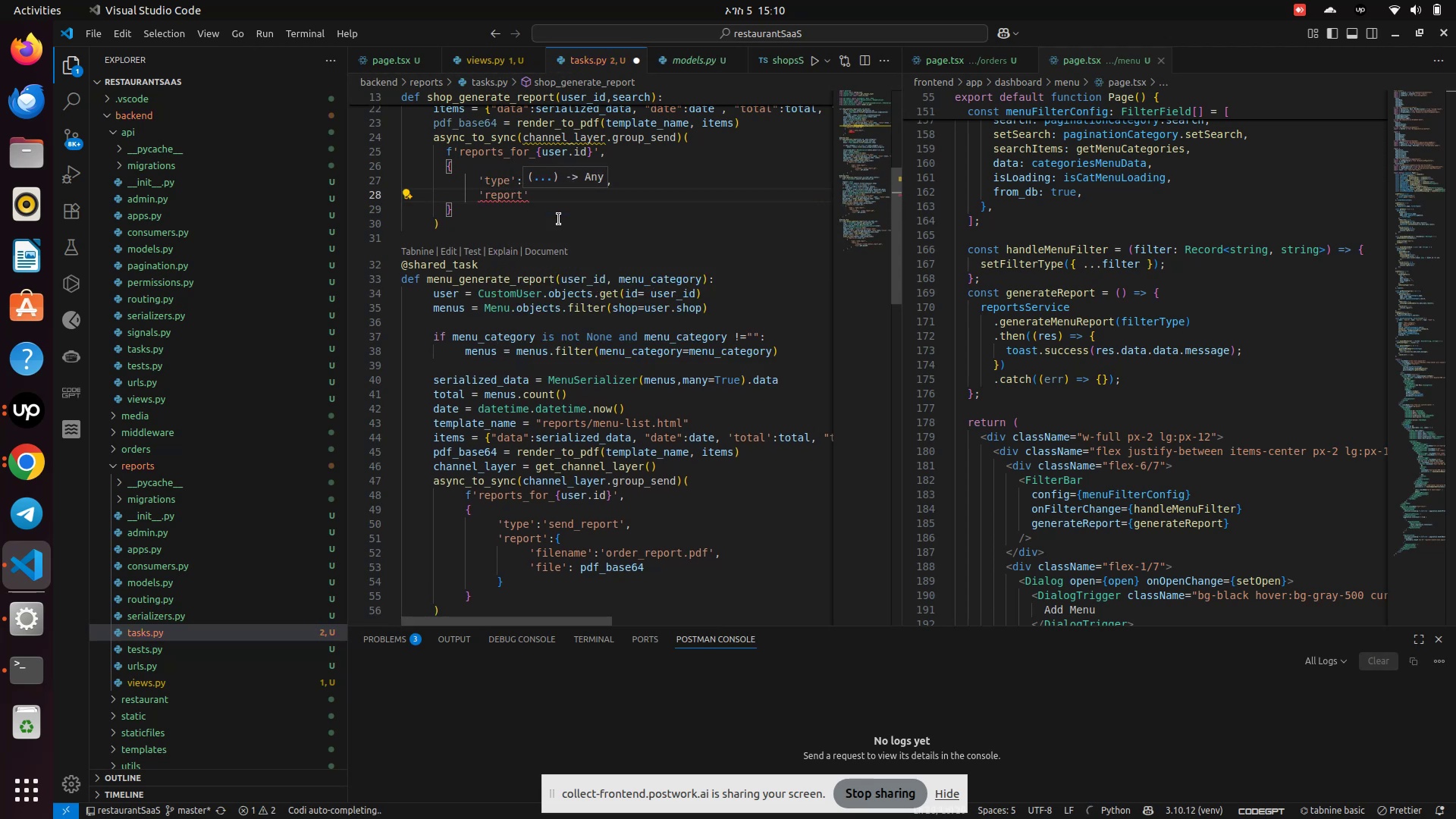 
key(ArrowRight)
 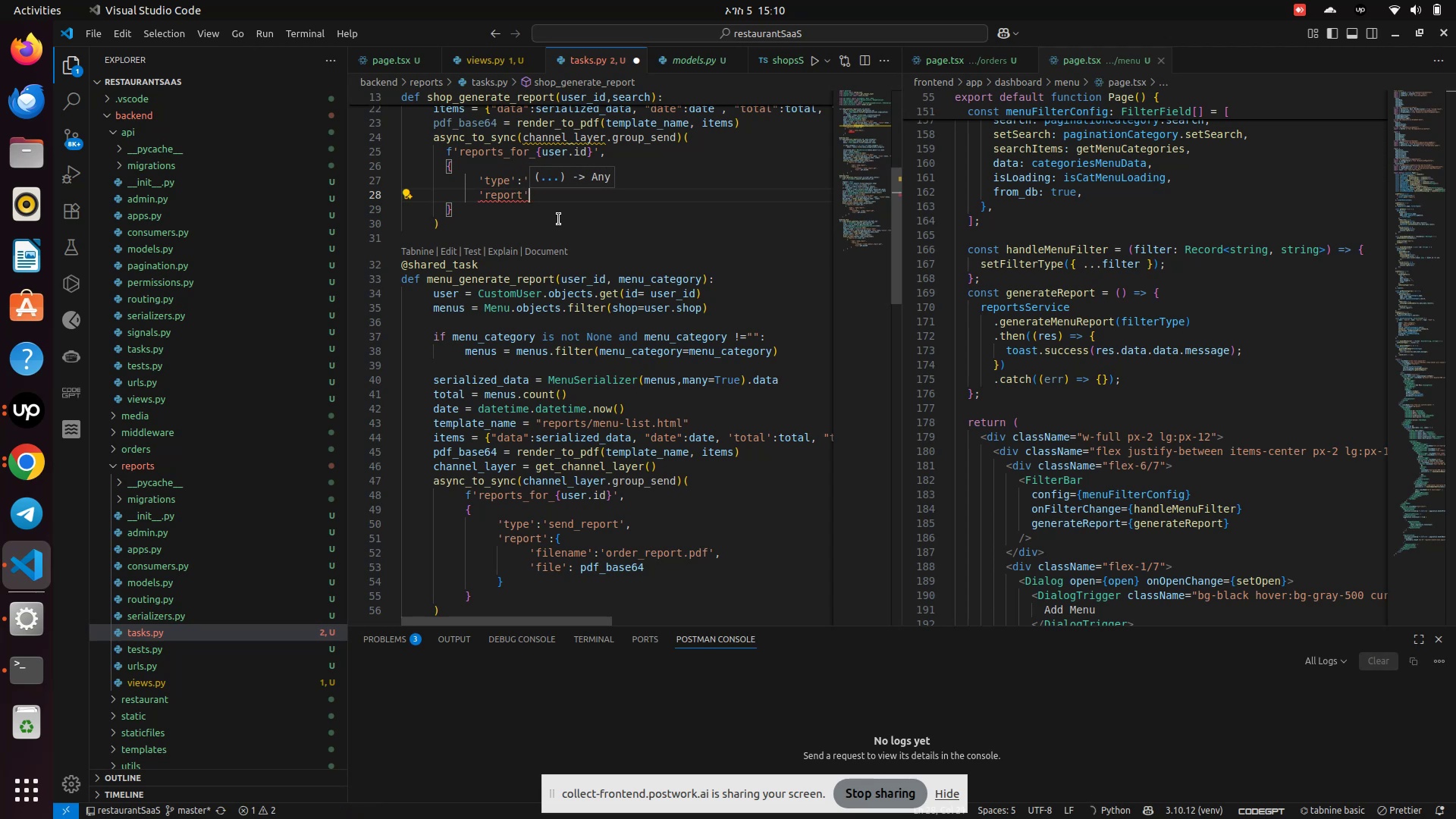 
key(Shift+ShiftLeft)
 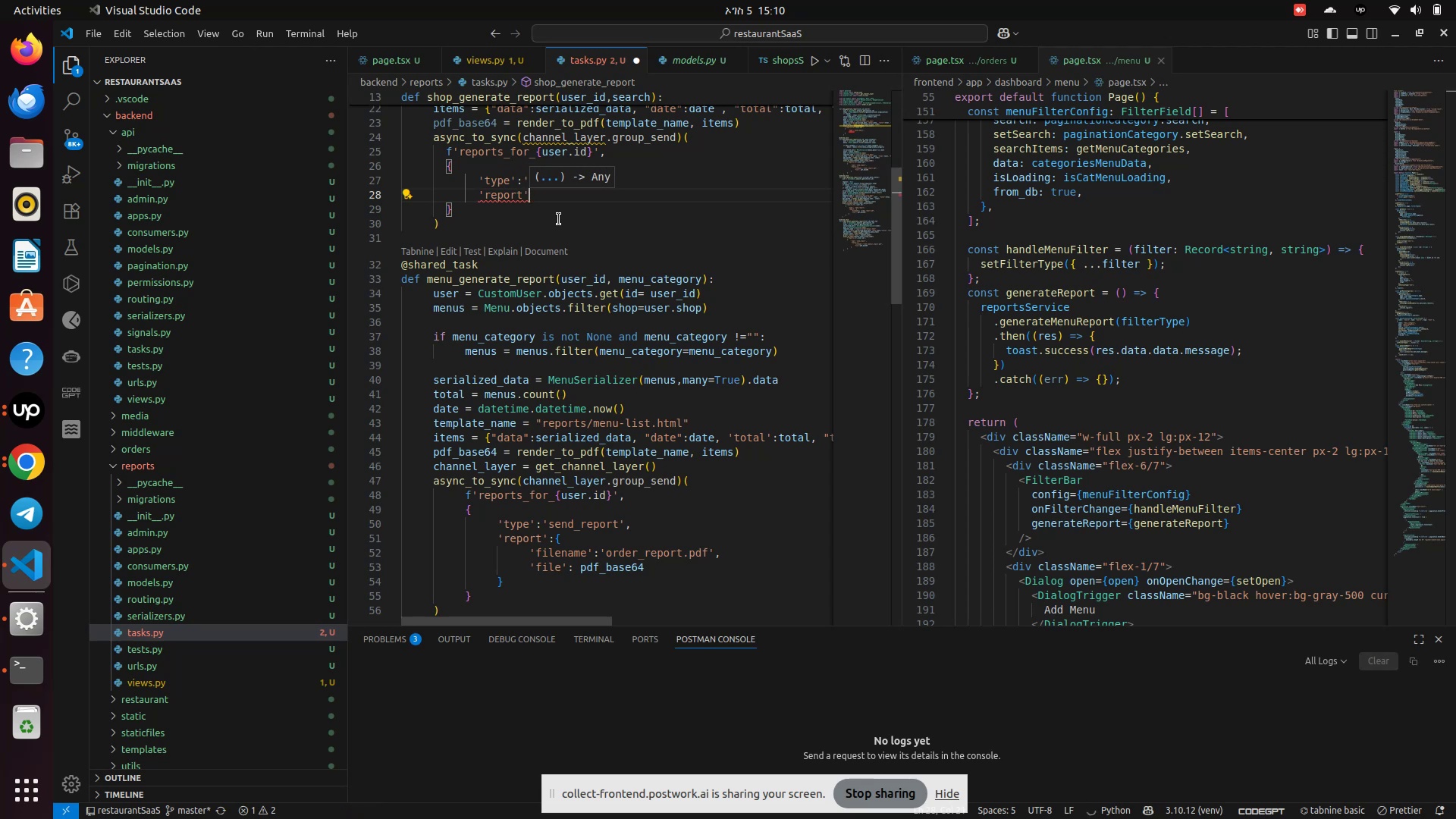 
key(Shift+Semicolon)
 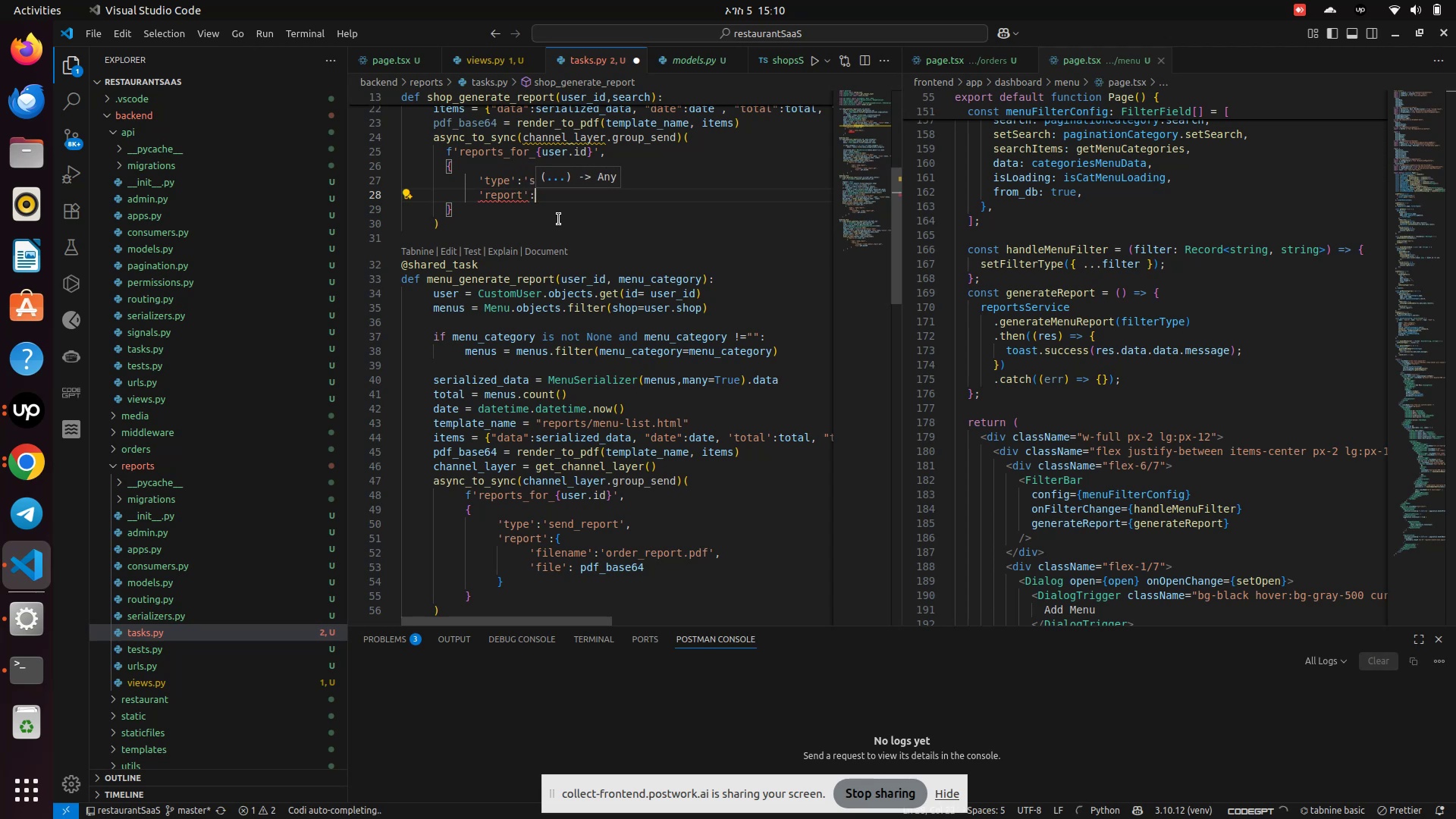 
key(Shift+BracketLeft)
 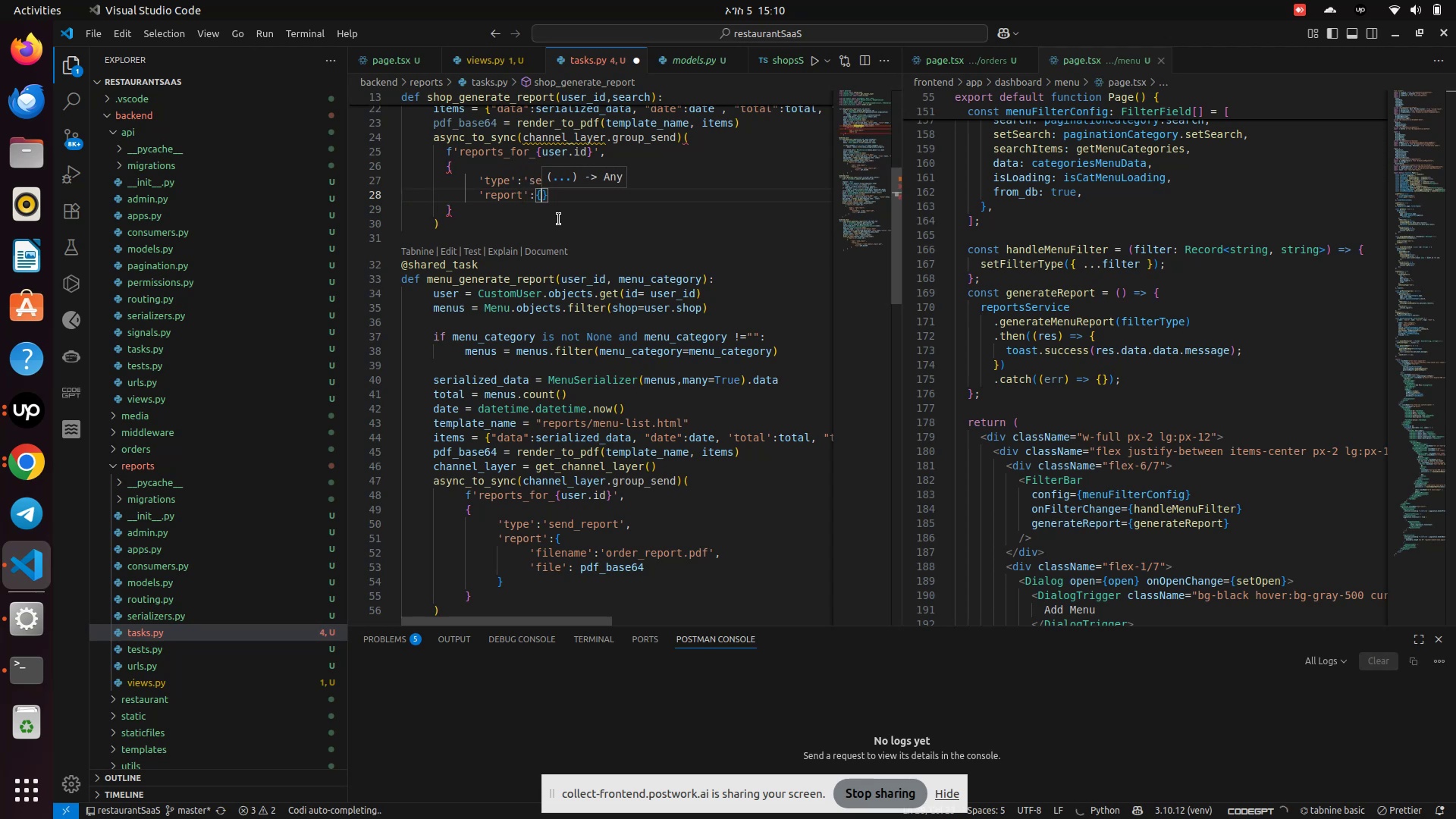 
key(Enter)
 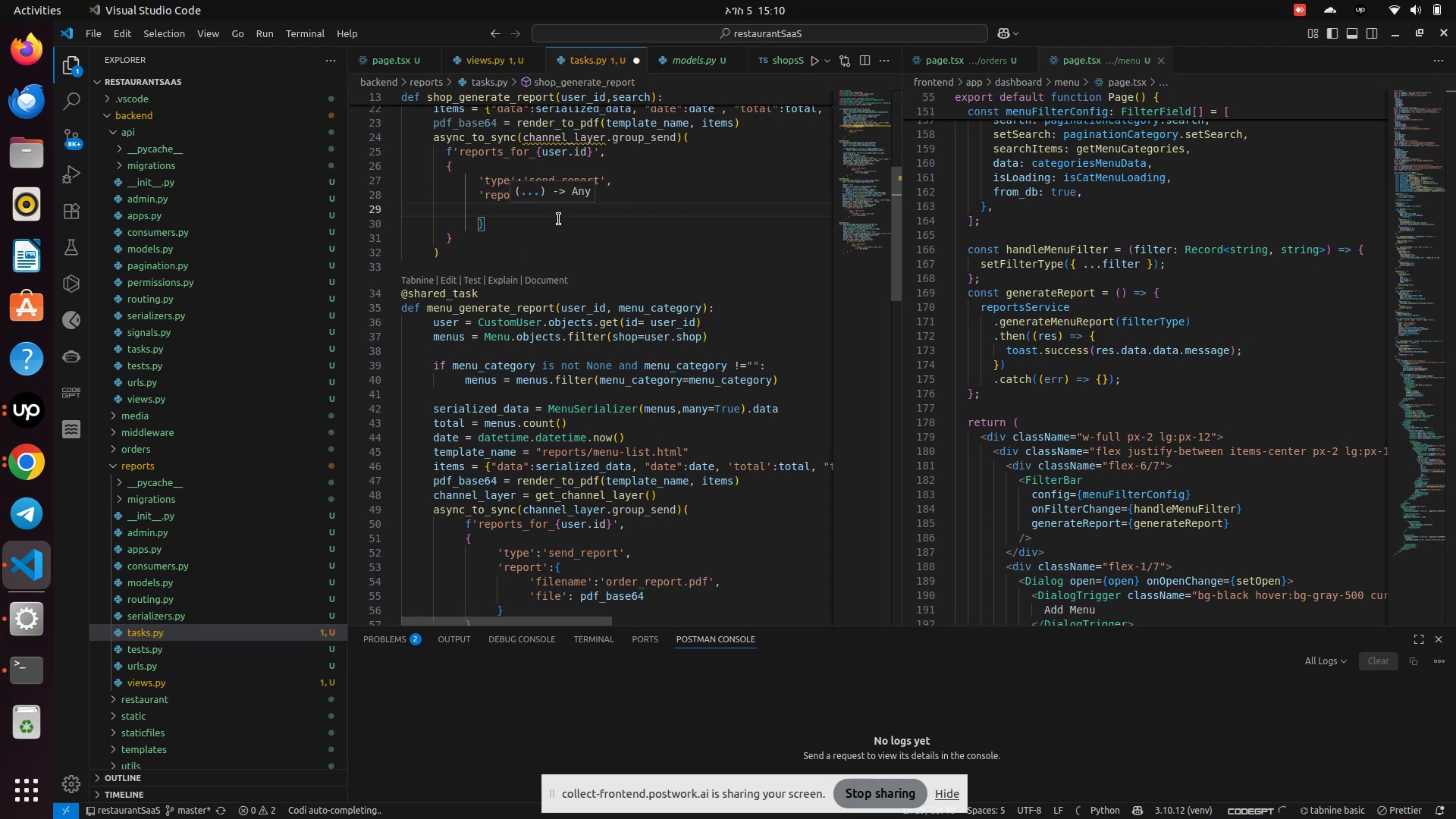 
type(fi)
key(Backspace)
key(Backspace)
type(;)
key(Backspace)
type('filt)
key(Backspace)
type(ename)
 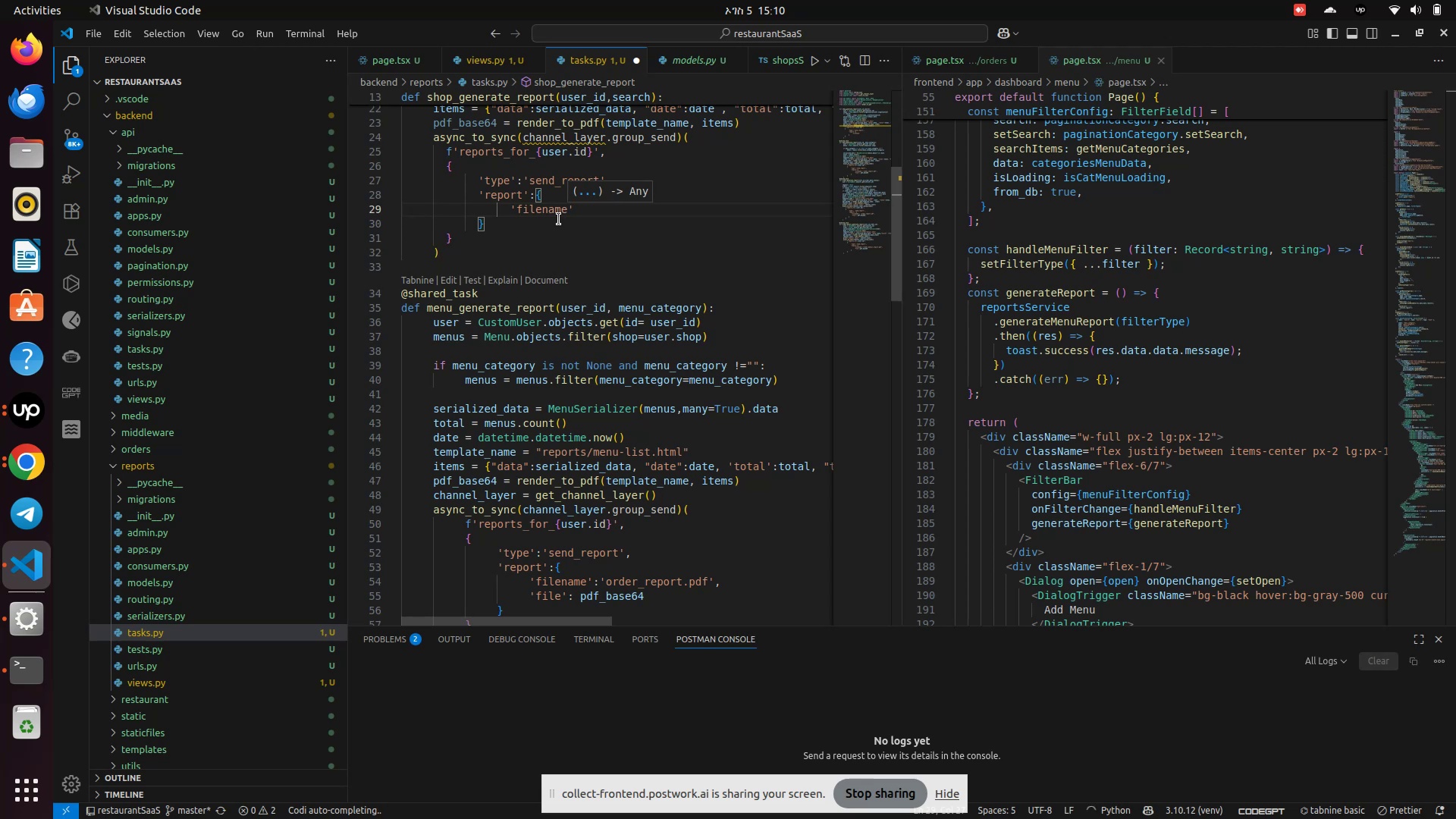 
key(ArrowRight)
 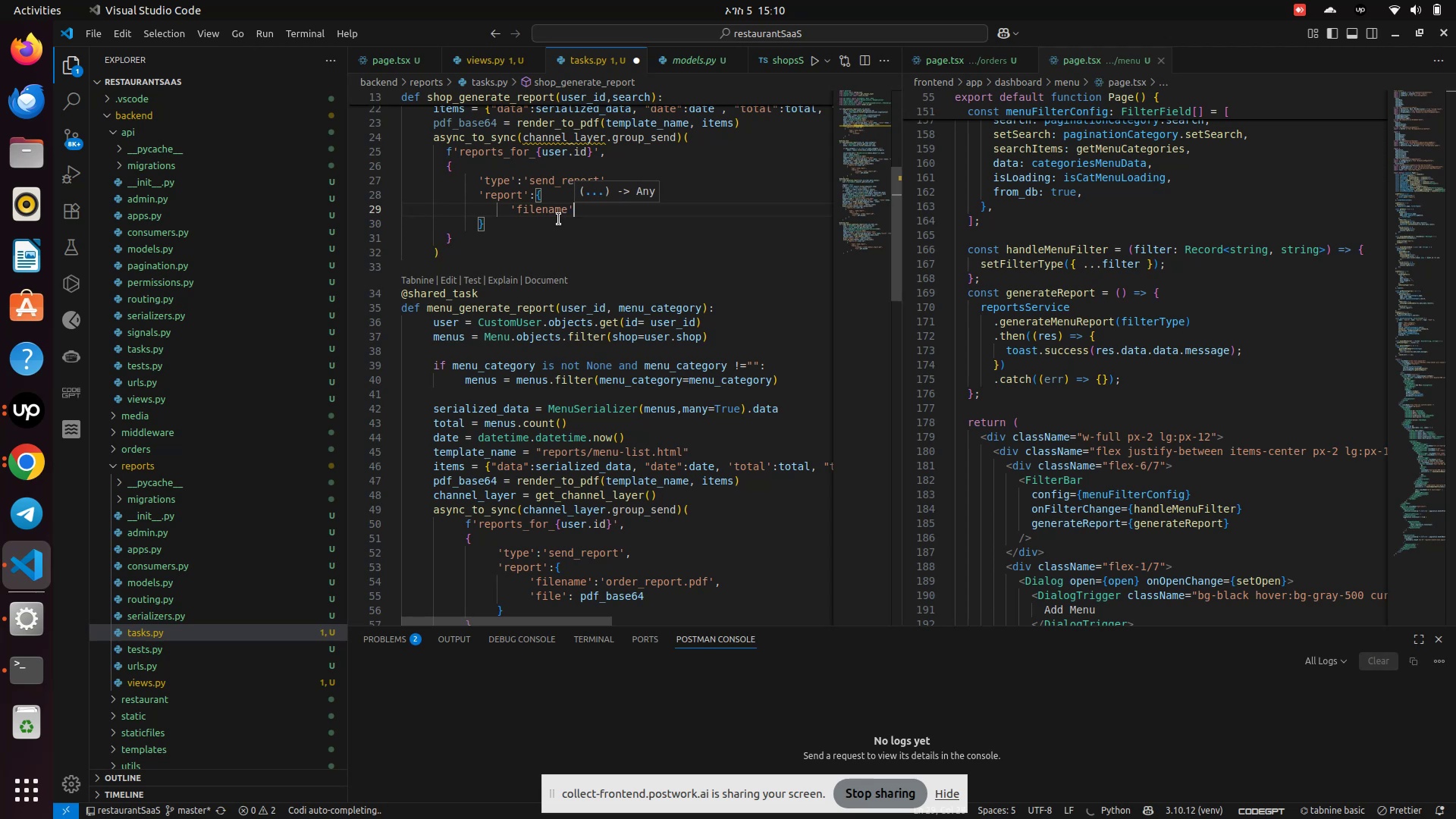 
type(:'order_report.pdf)
 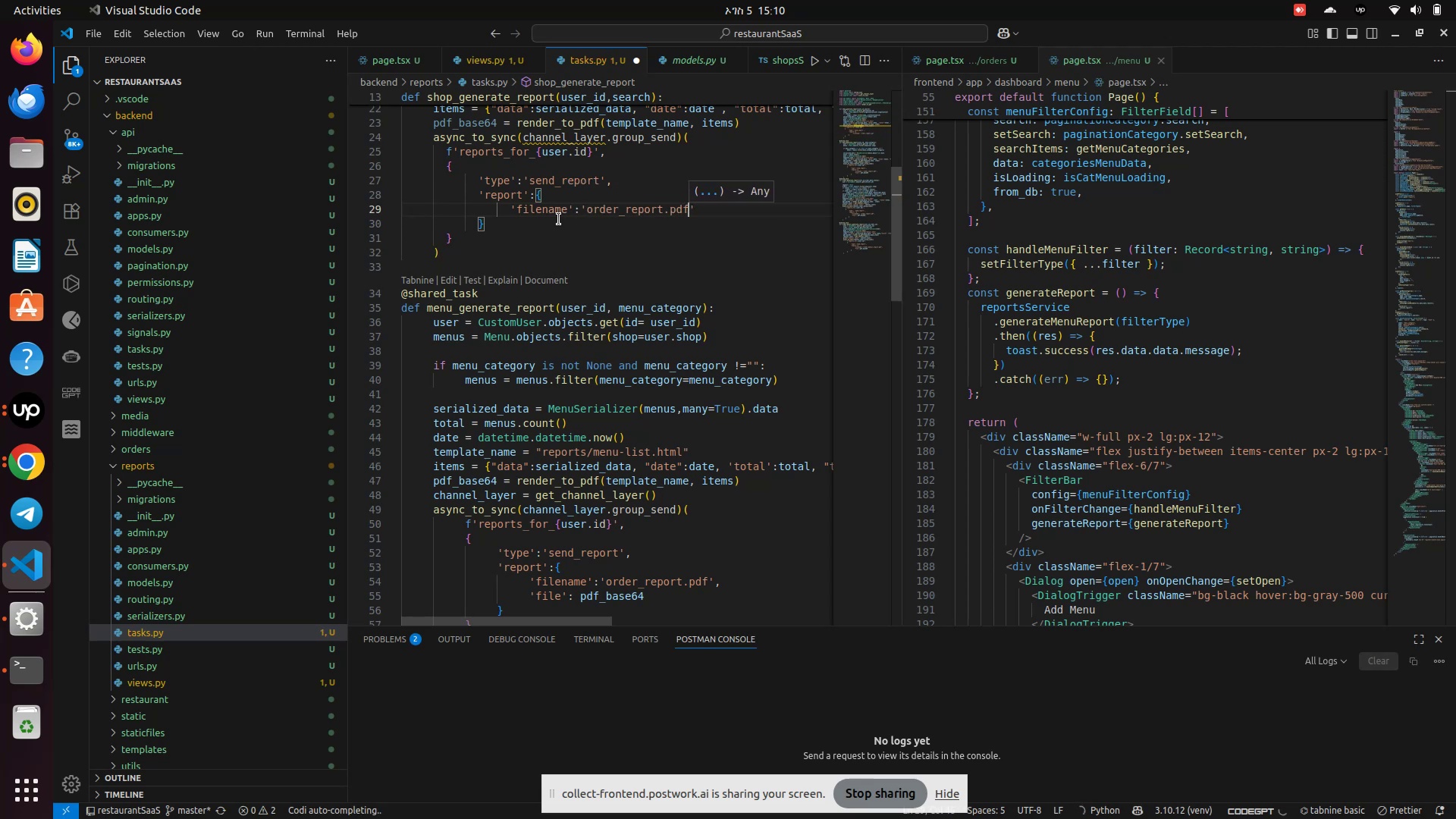 
key(ArrowRight)
 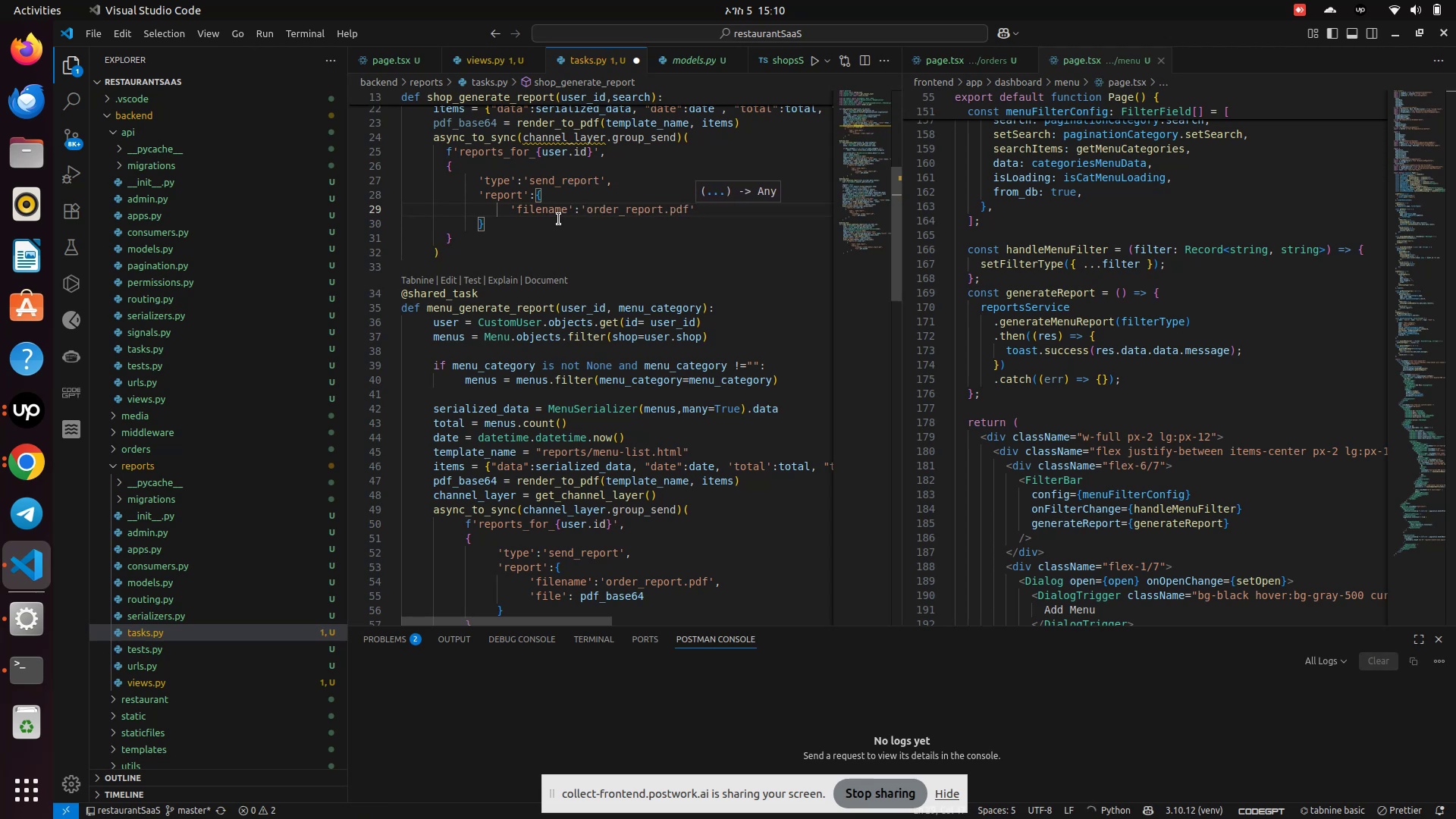 
key(Comma)
 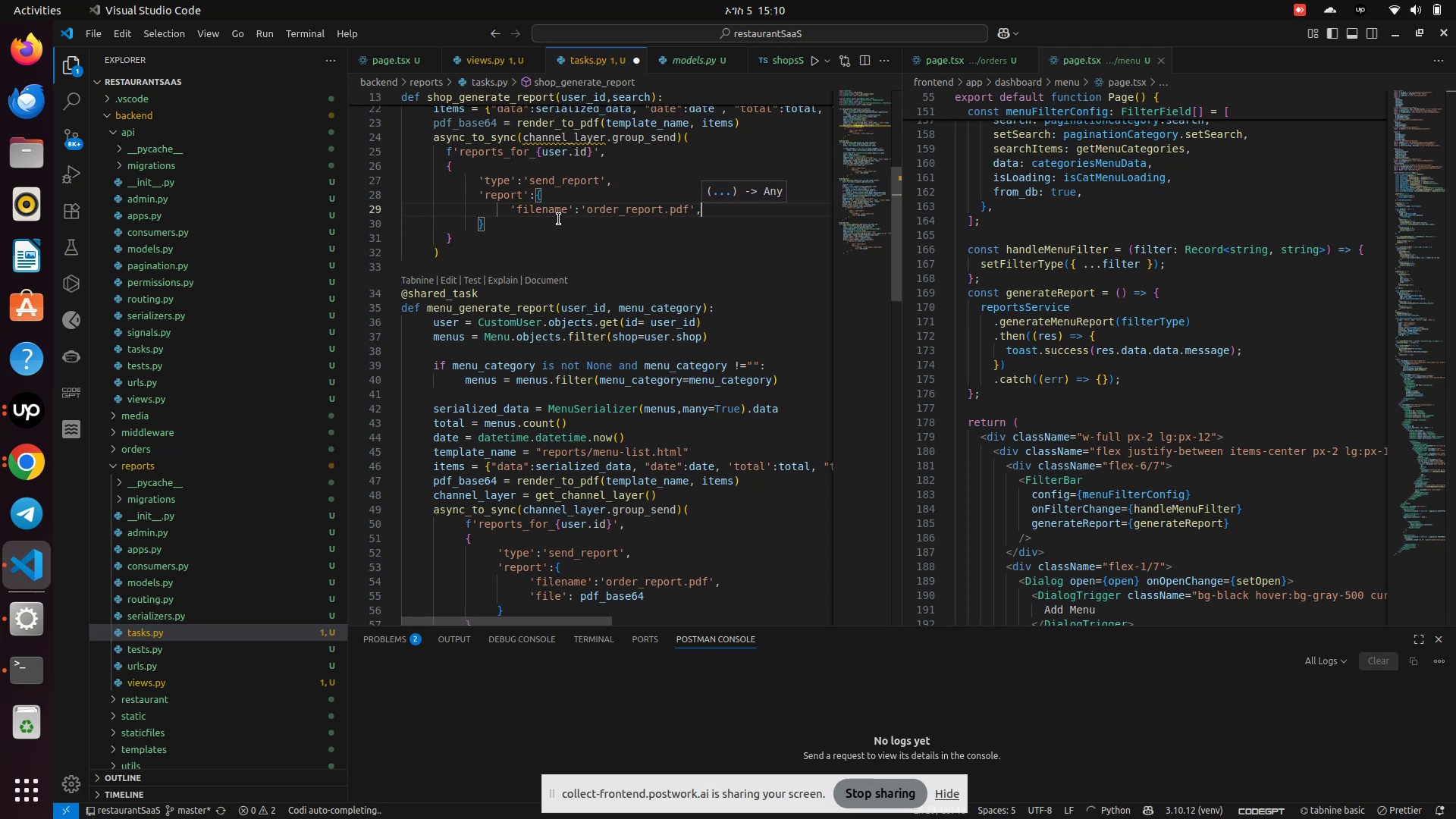 
key(Enter)
 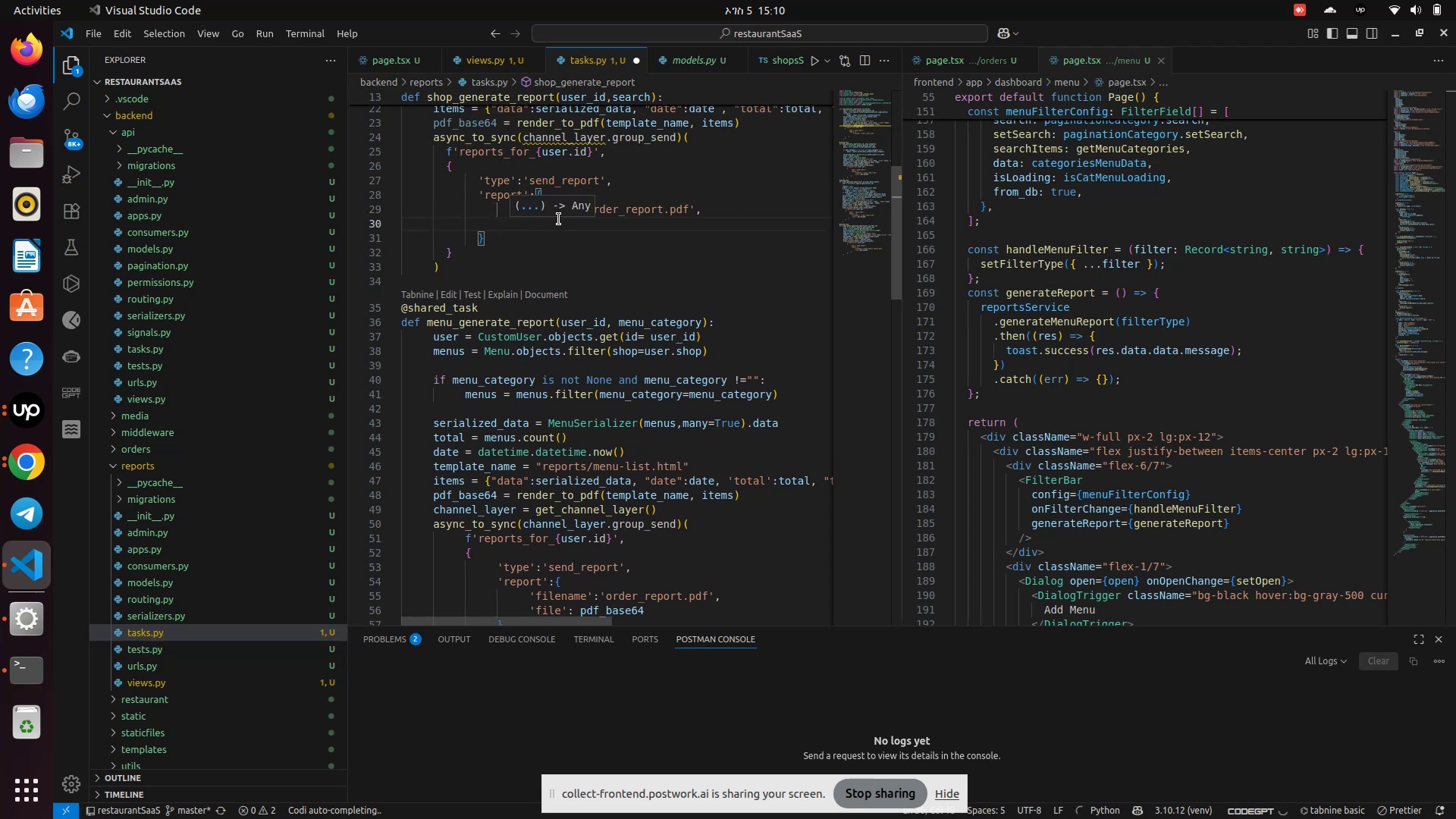 
type('file)
 